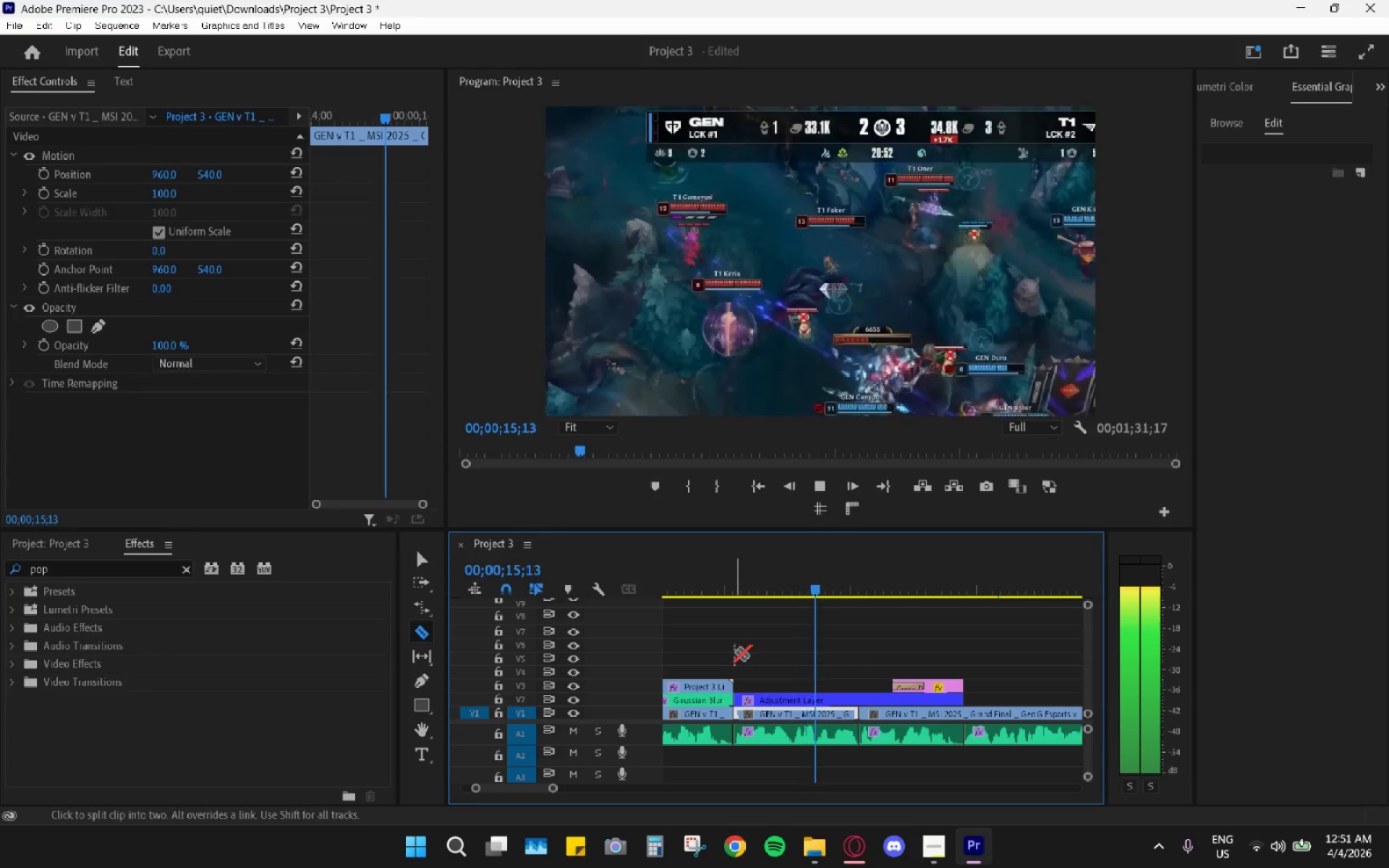 
key(Space)
 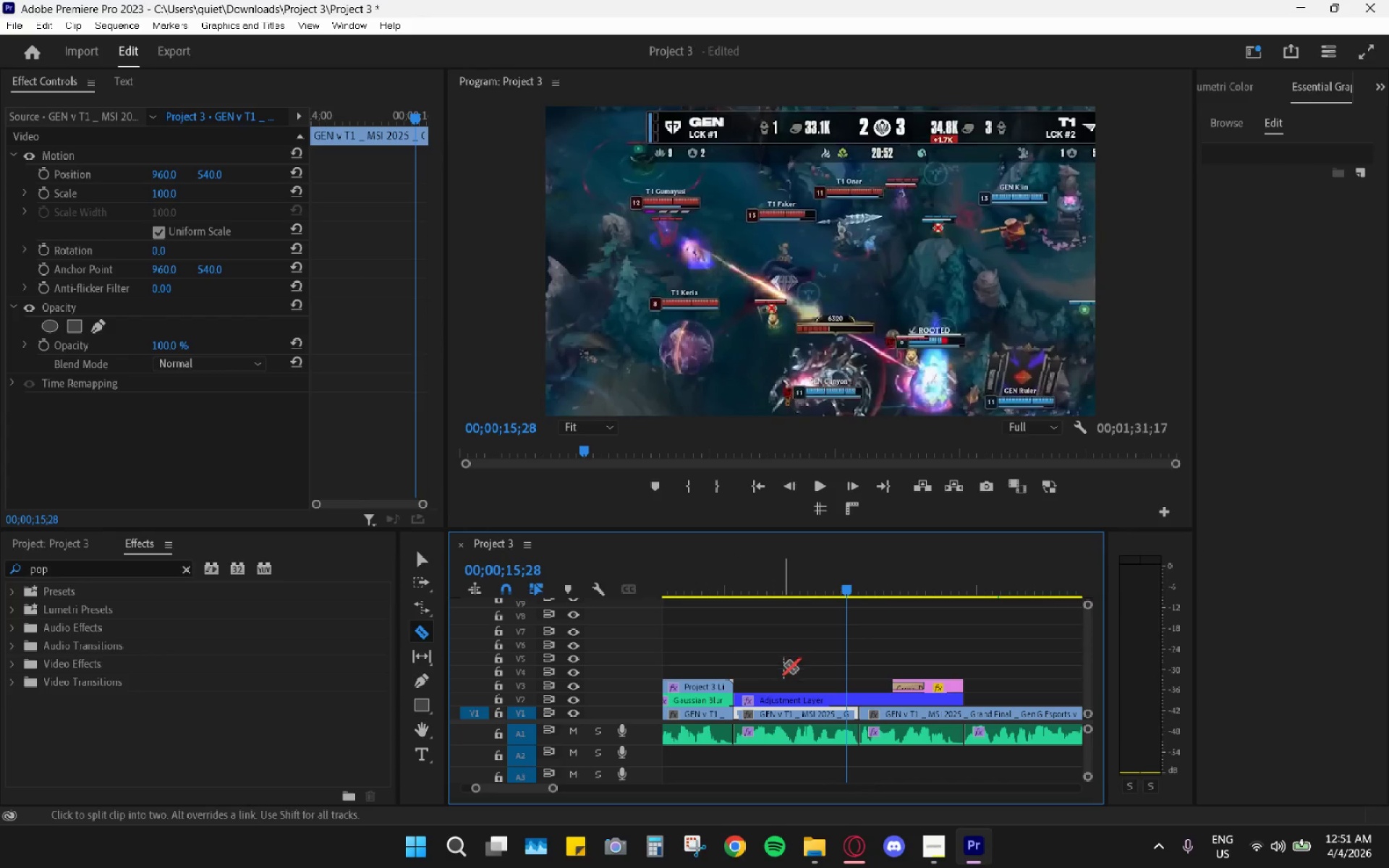 
type(cv)
 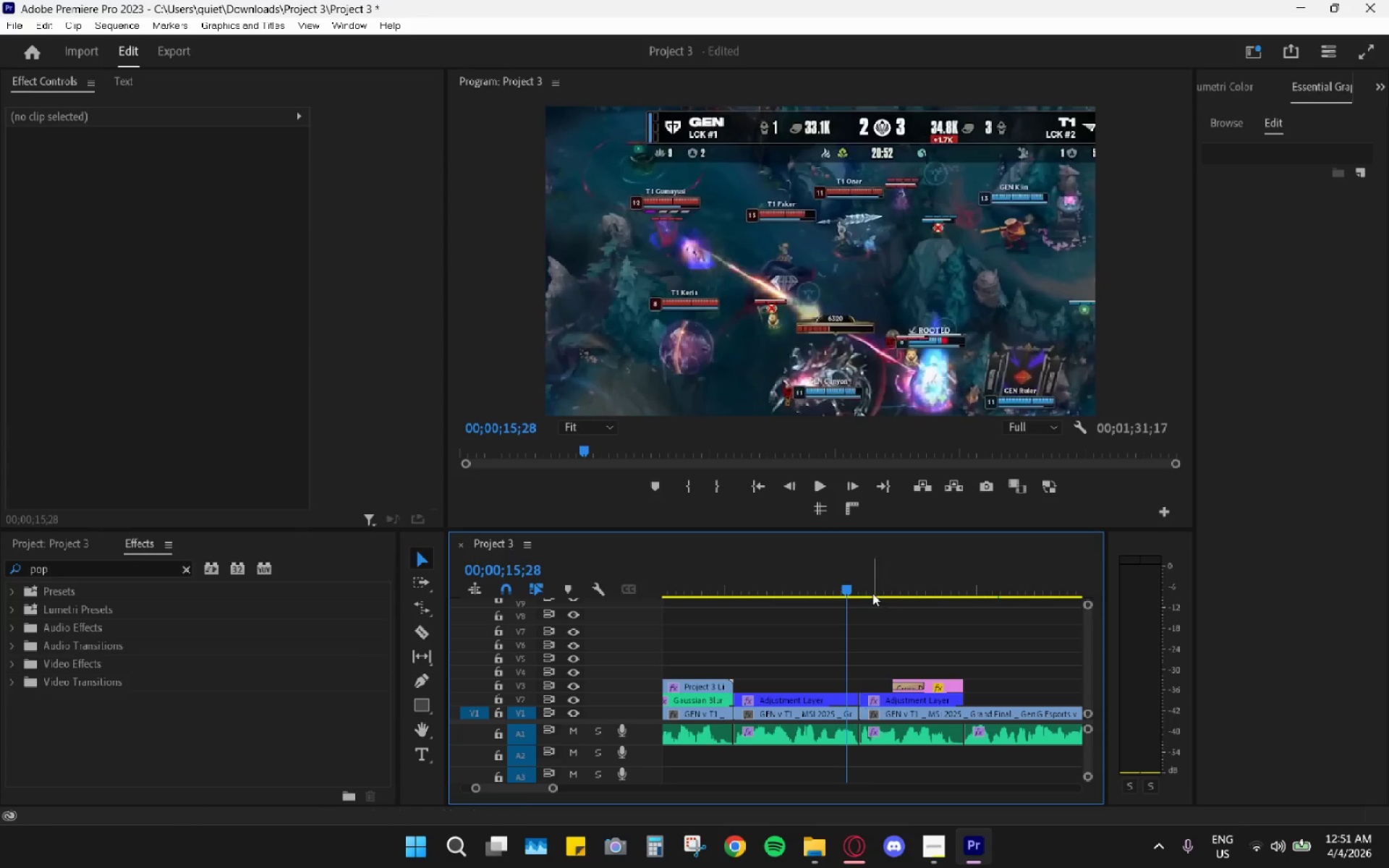 
left_click_drag(start_coordinate=[870, 592], to_coordinate=[892, 596])
 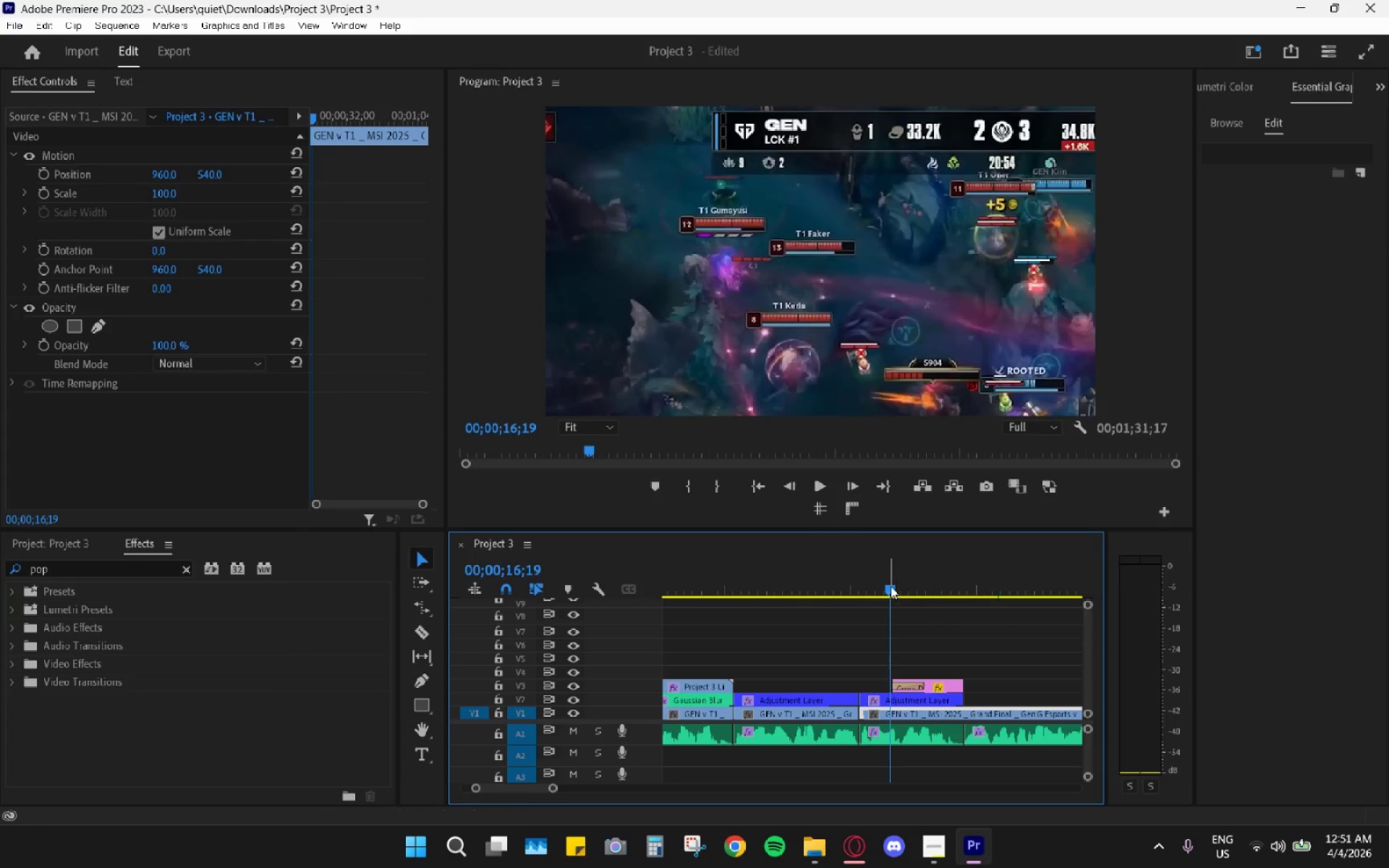 
left_click_drag(start_coordinate=[887, 585], to_coordinate=[878, 582])
 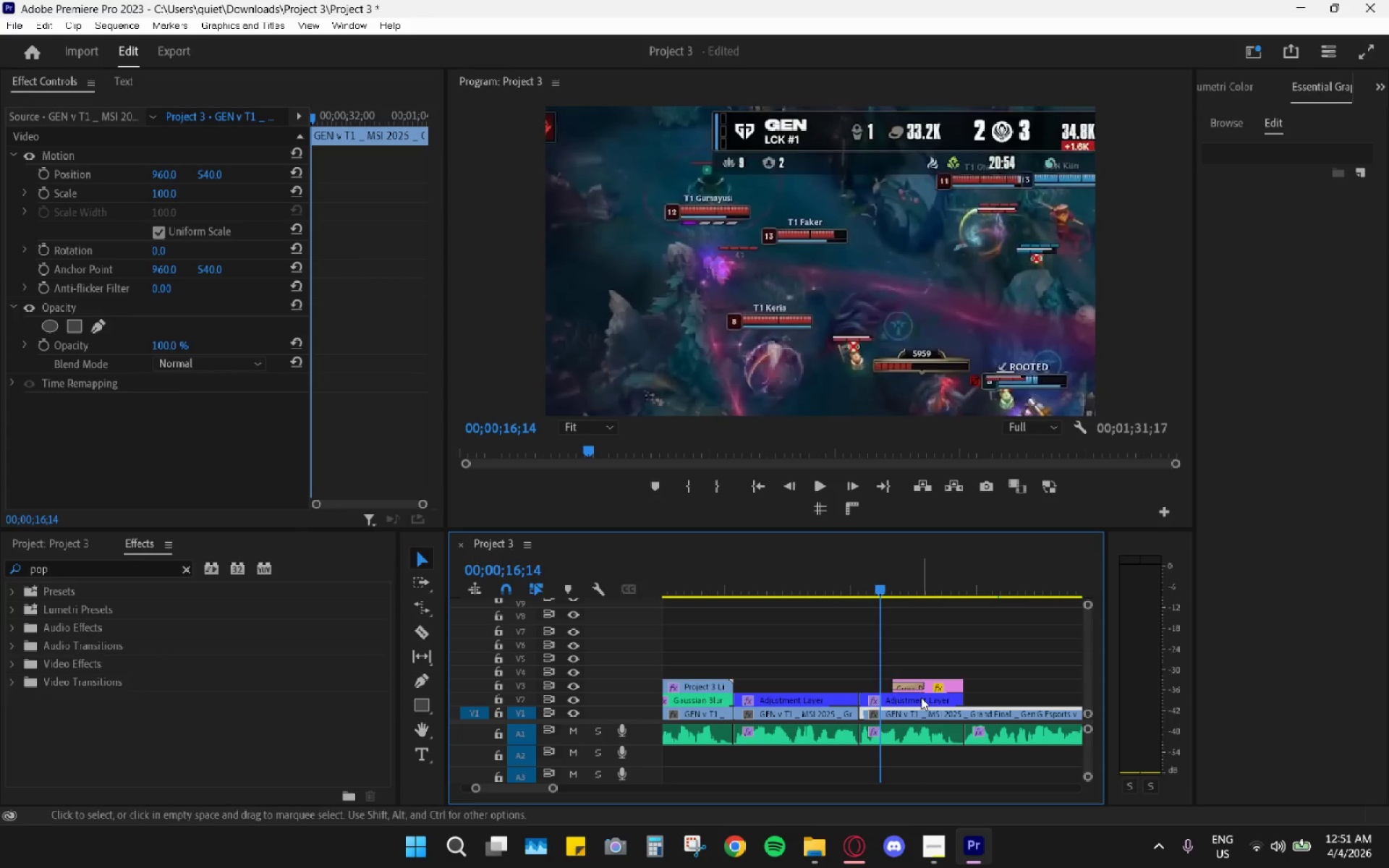 
left_click([921, 697])
 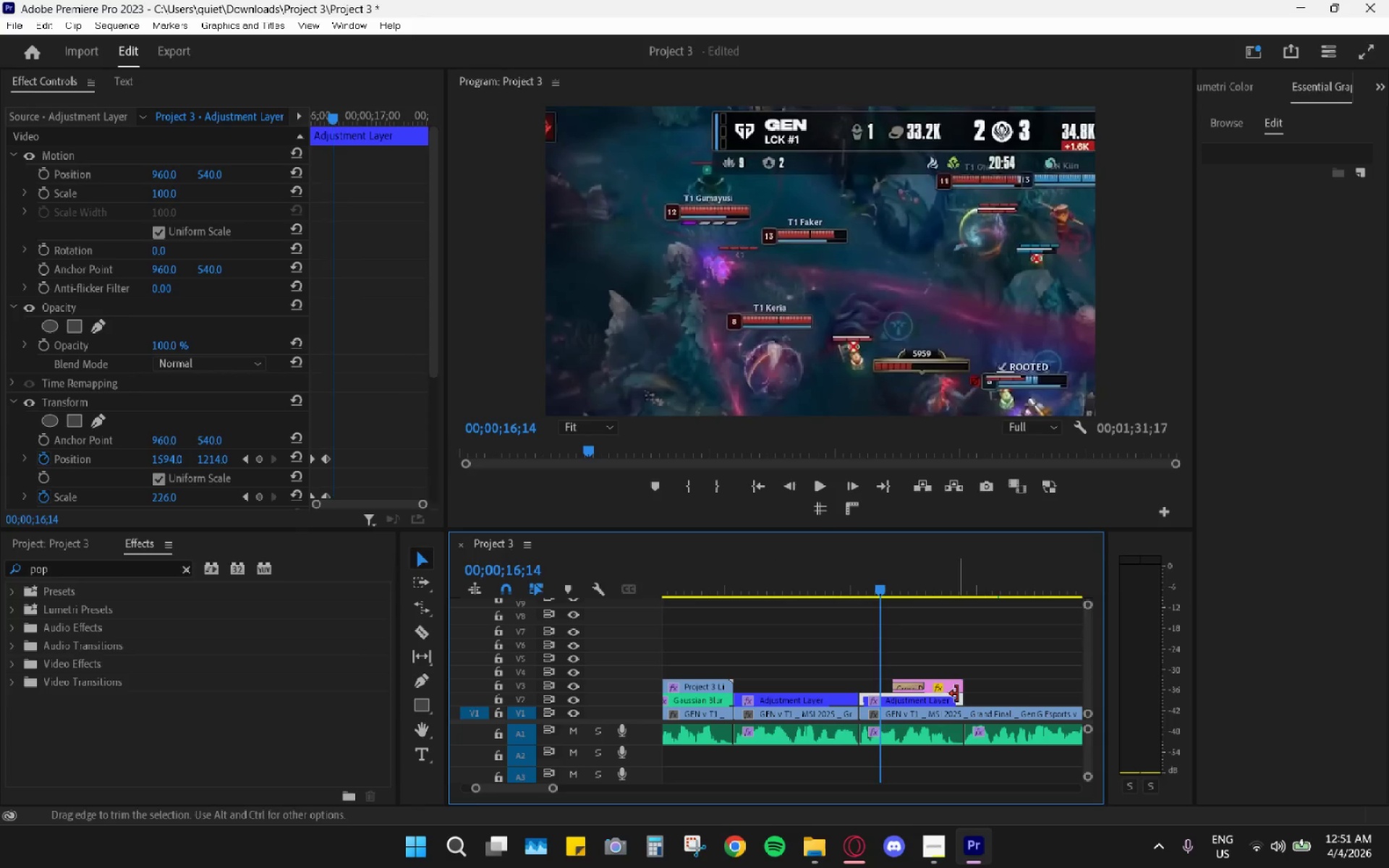 
left_click([952, 692])
 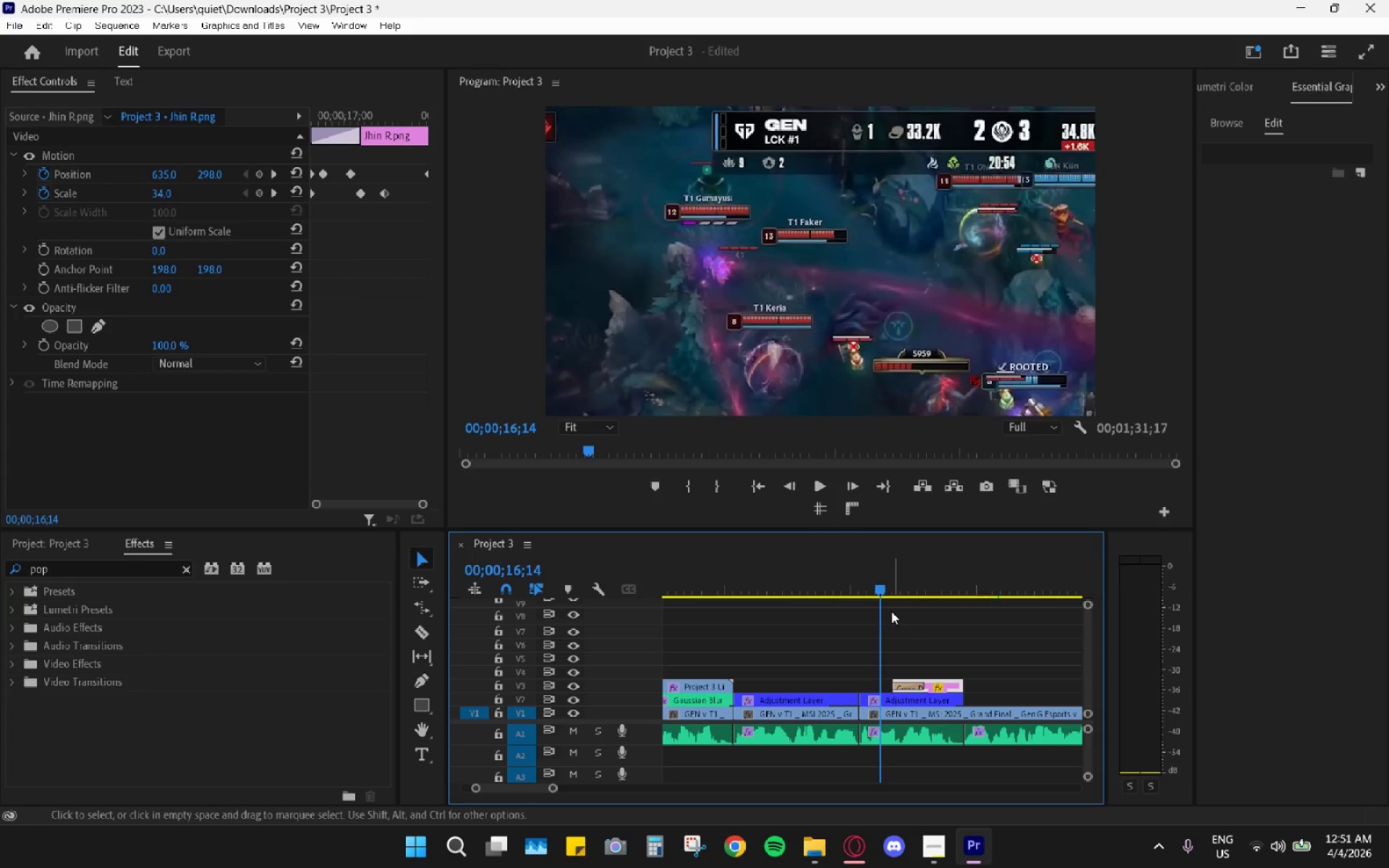 
left_click([872, 576])
 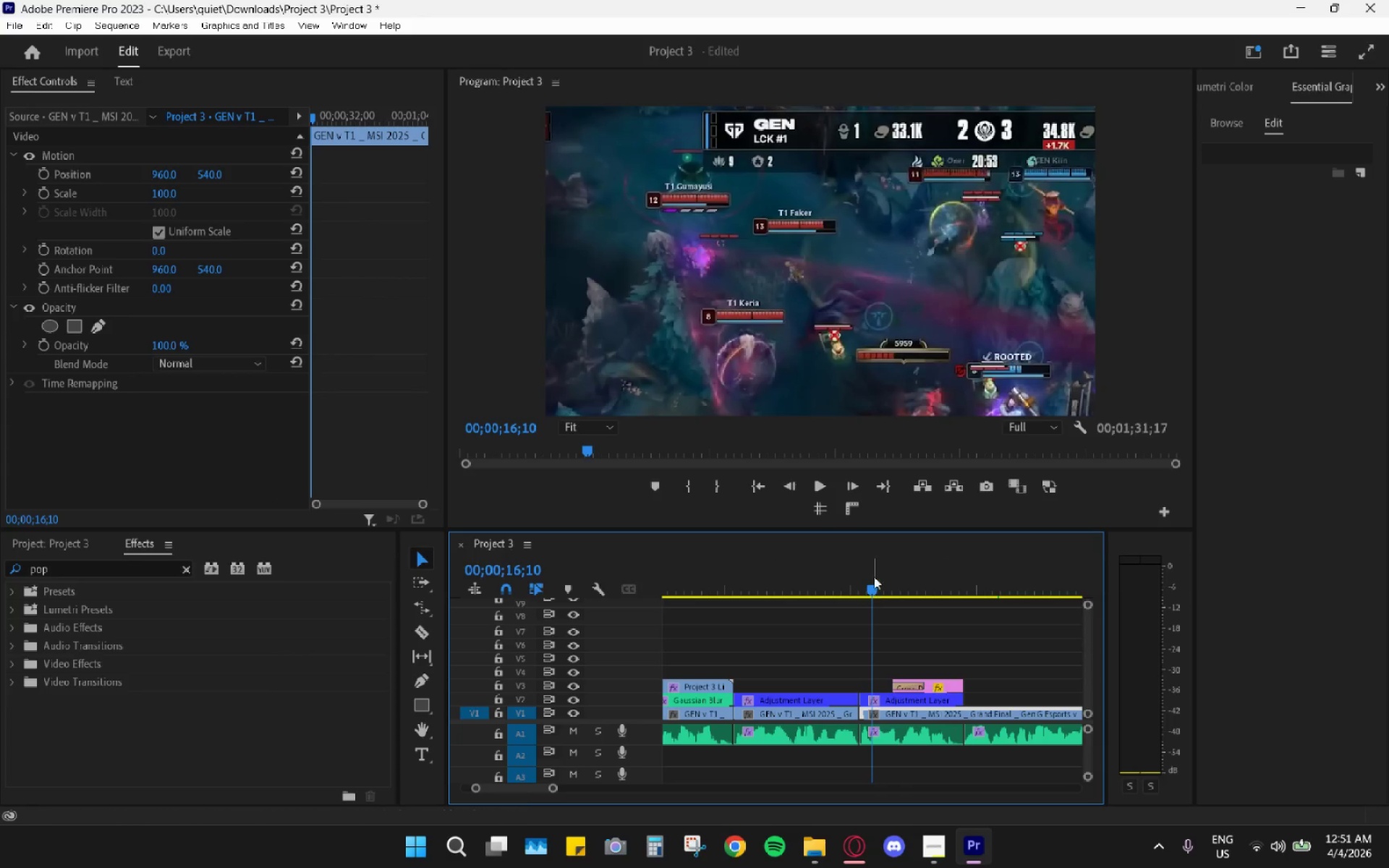 
left_click_drag(start_coordinate=[869, 575], to_coordinate=[883, 582])
 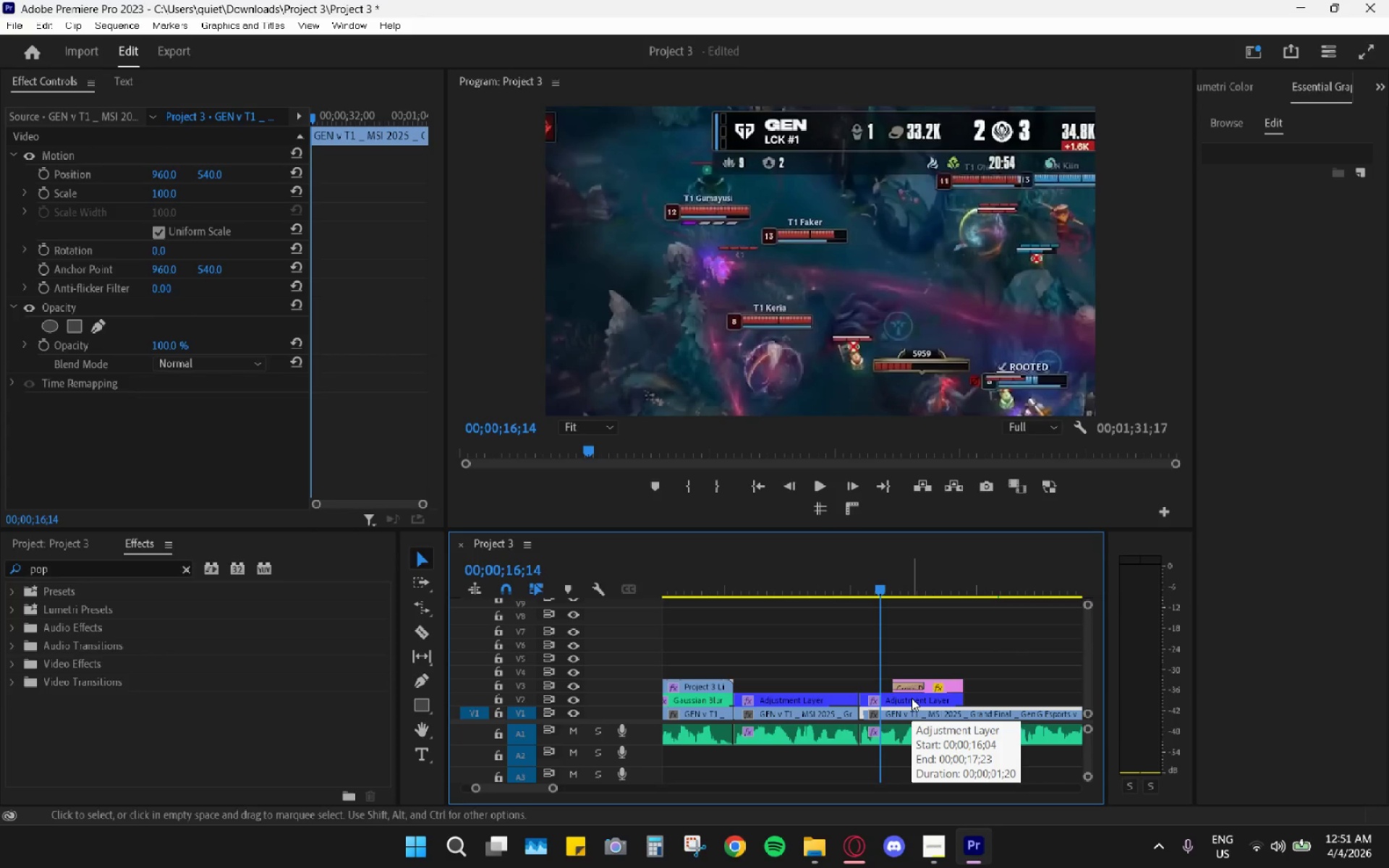 
left_click([912, 698])
 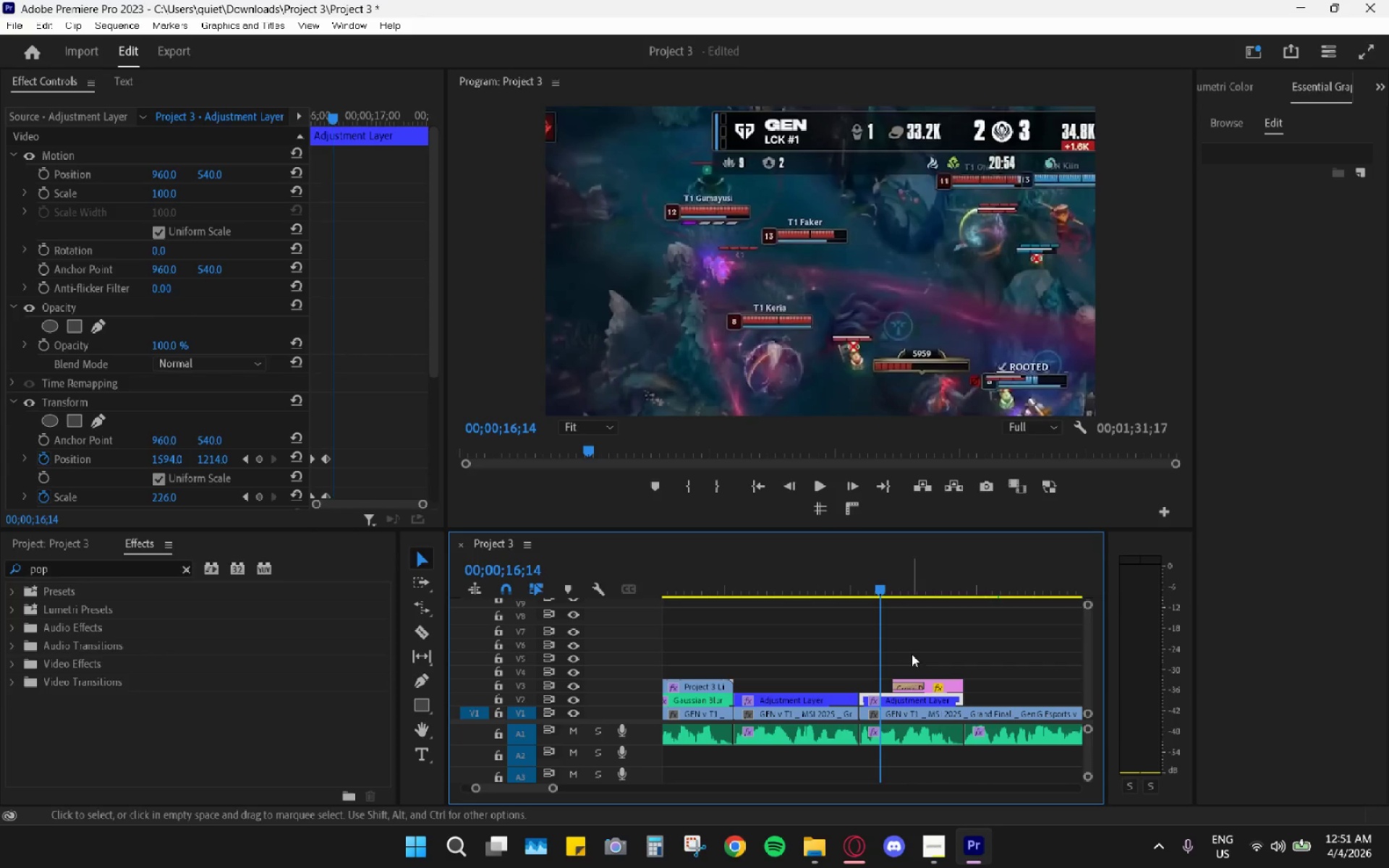 
left_click_drag(start_coordinate=[820, 585], to_coordinate=[810, 584])
 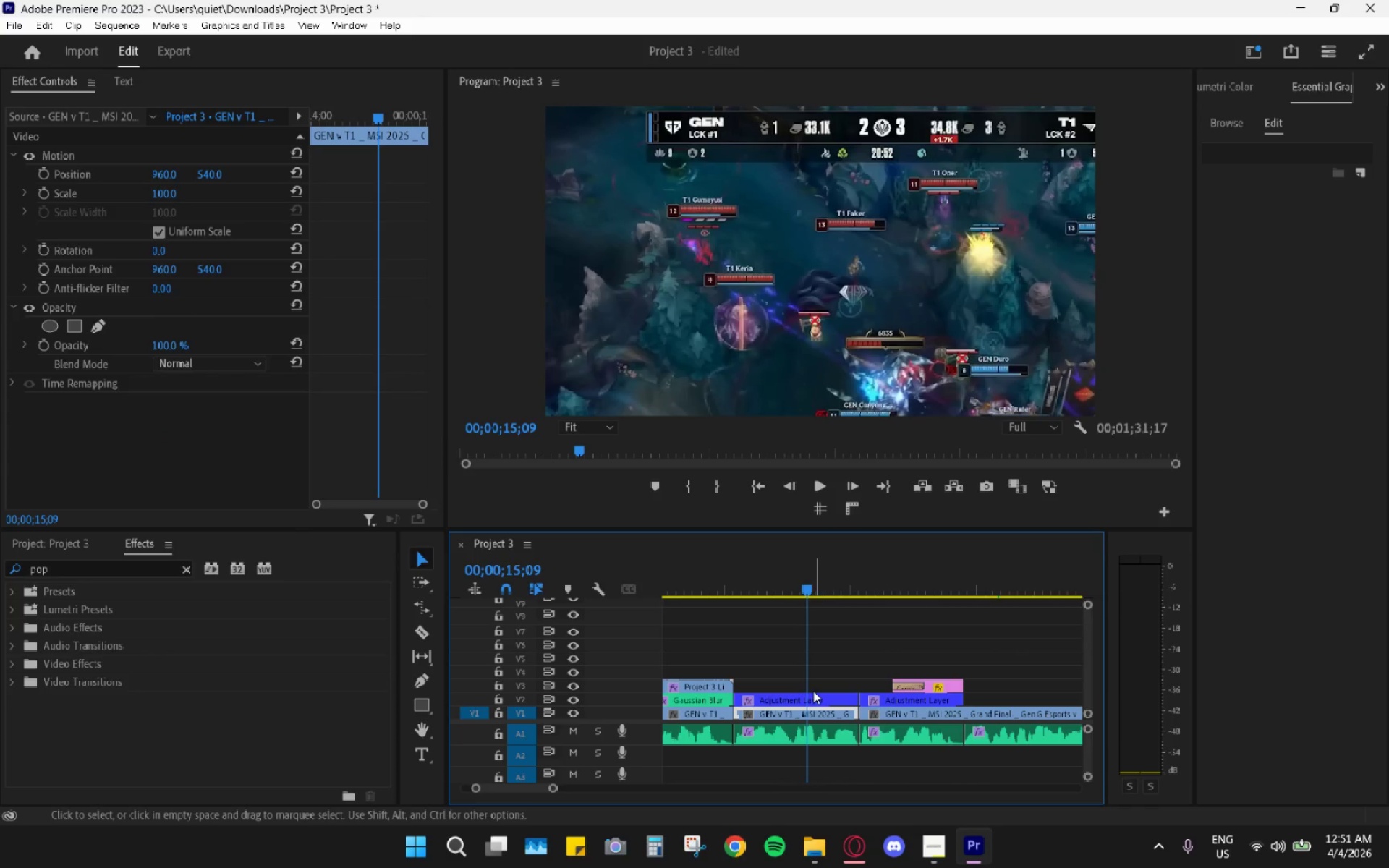 
left_click([814, 700])
 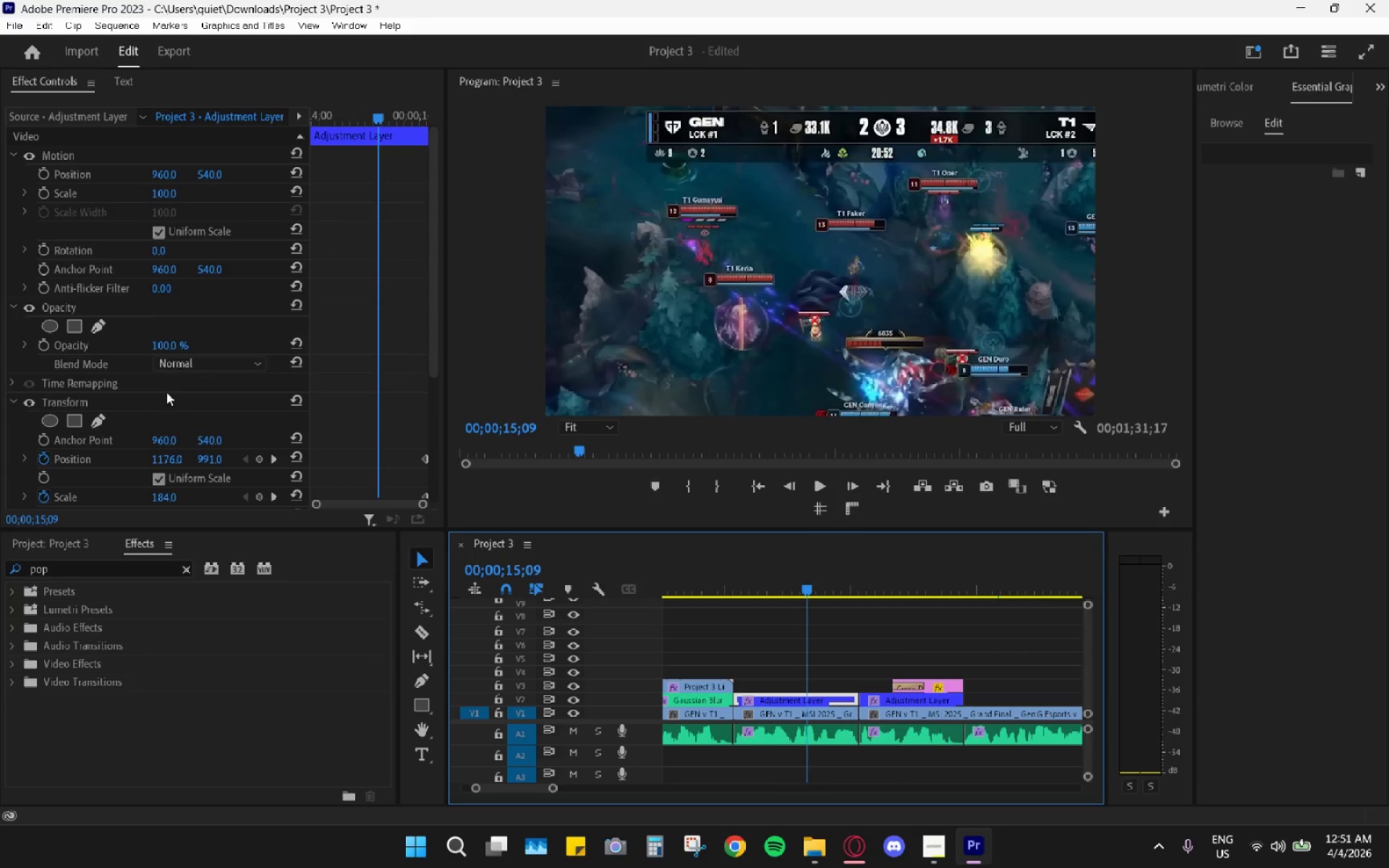 
scroll: coordinate [189, 421], scroll_direction: down, amount: 6.0
 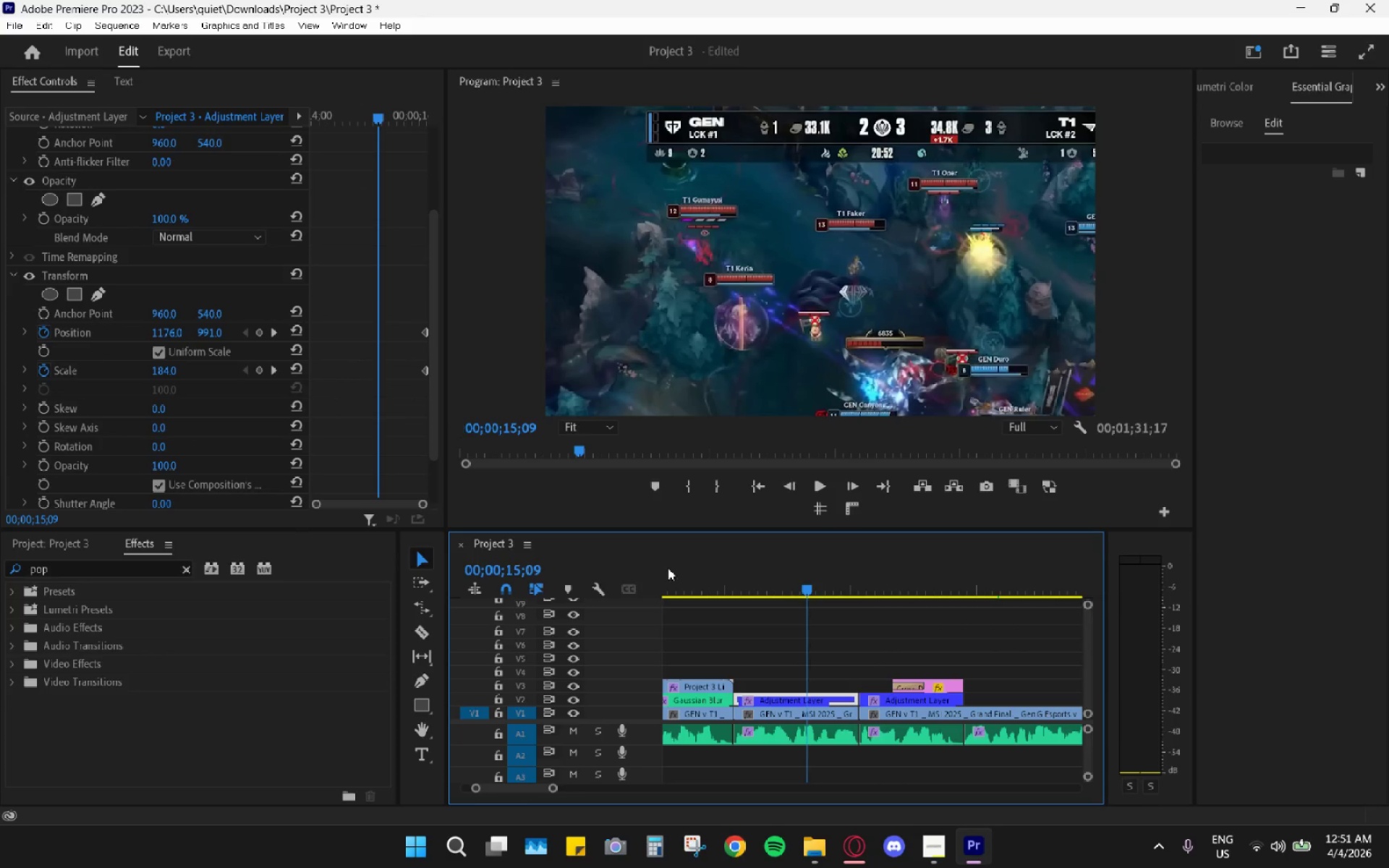 
left_click_drag(start_coordinate=[799, 592], to_coordinate=[853, 603])
 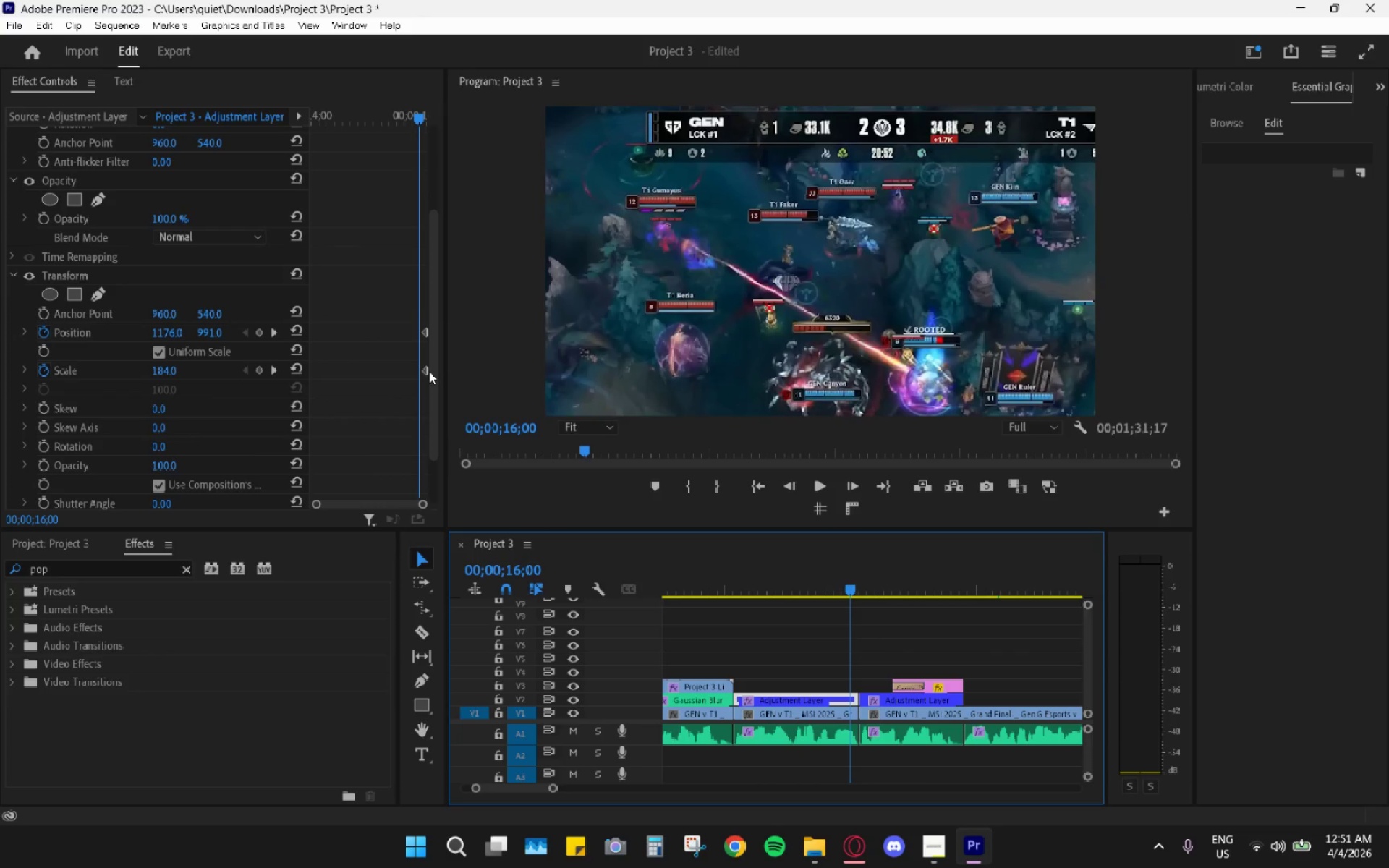 
left_click_drag(start_coordinate=[425, 368], to_coordinate=[377, 379])
 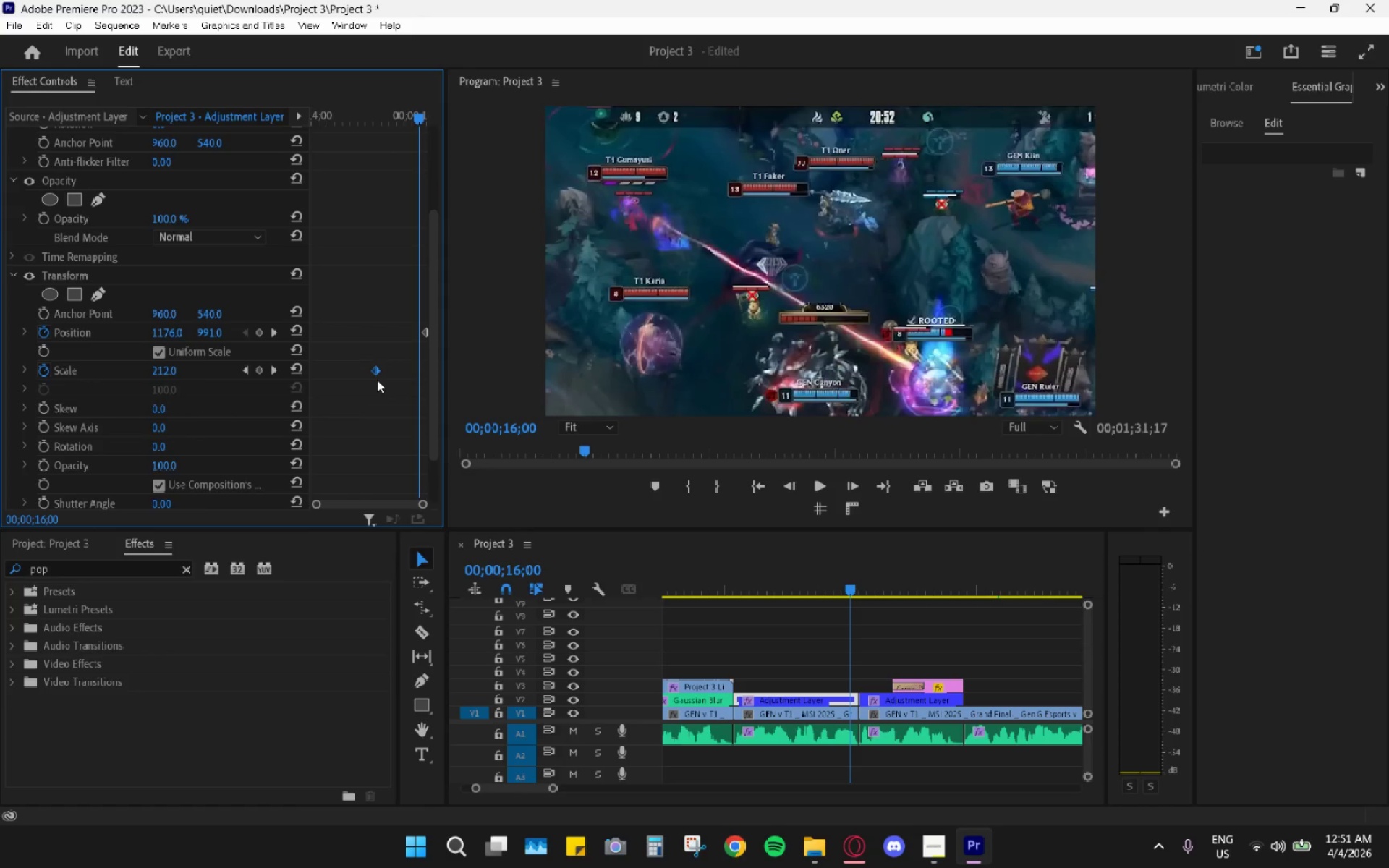 
key(H)
 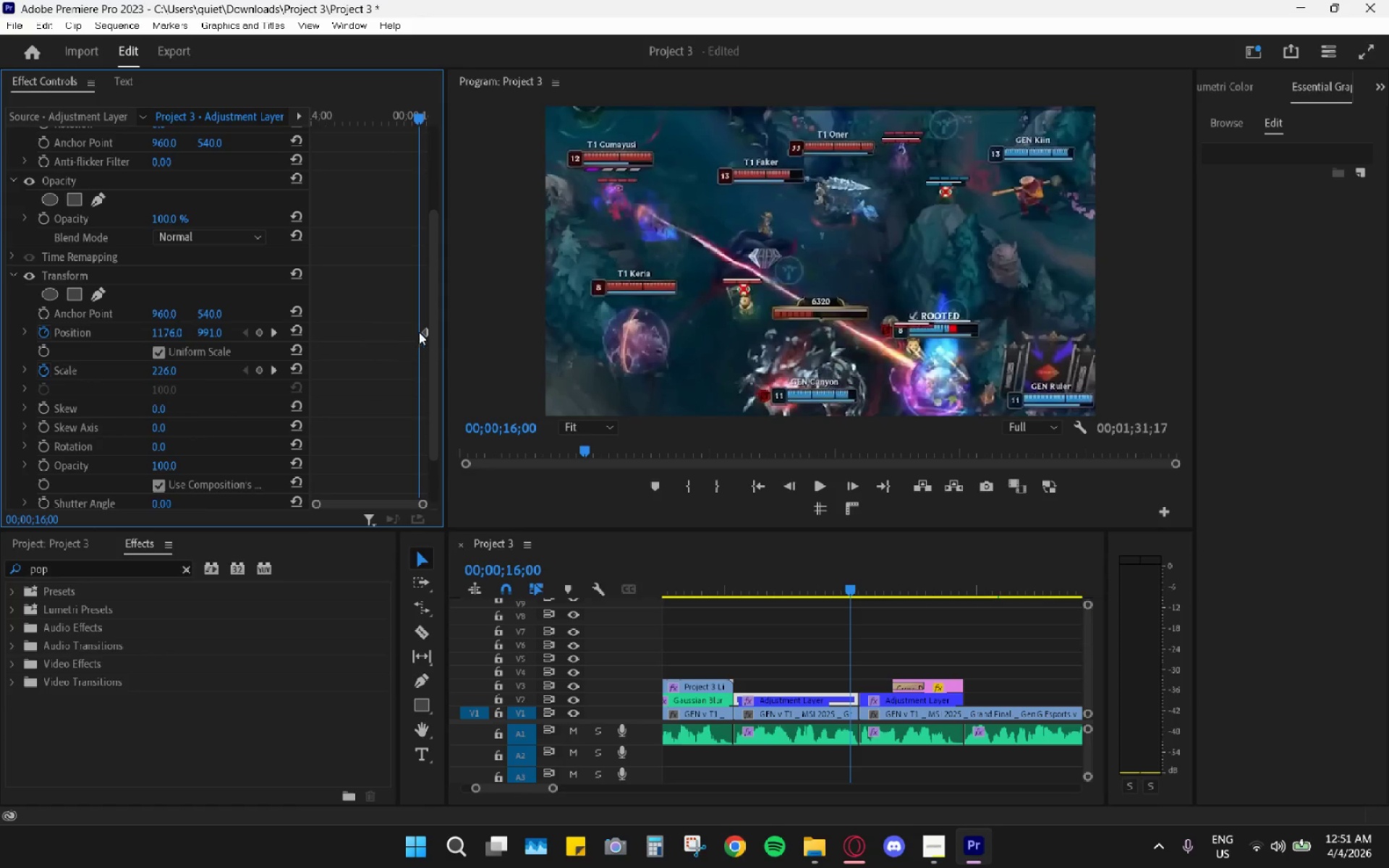 
left_click_drag(start_coordinate=[425, 331], to_coordinate=[430, 334])
 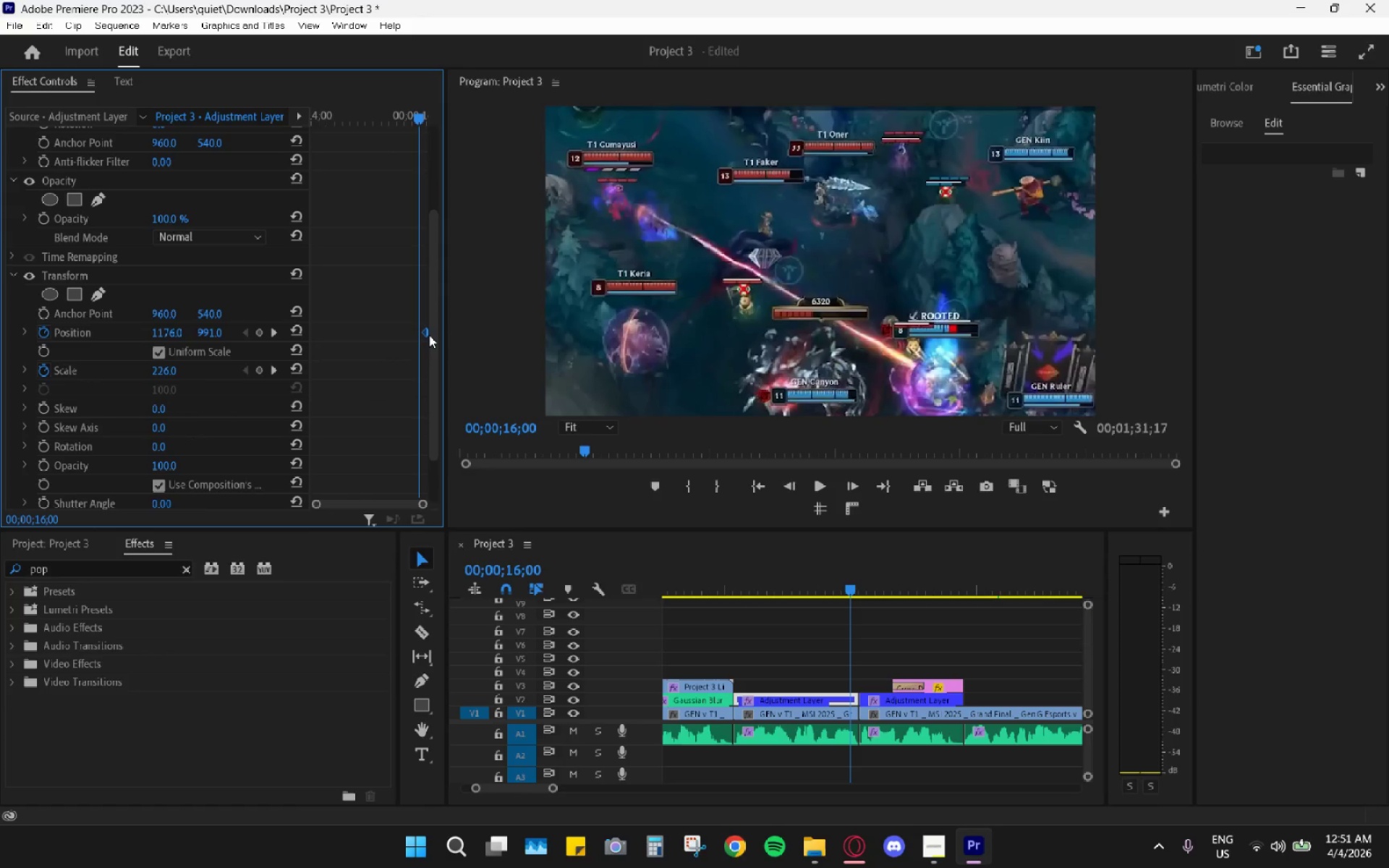 
key(H)
 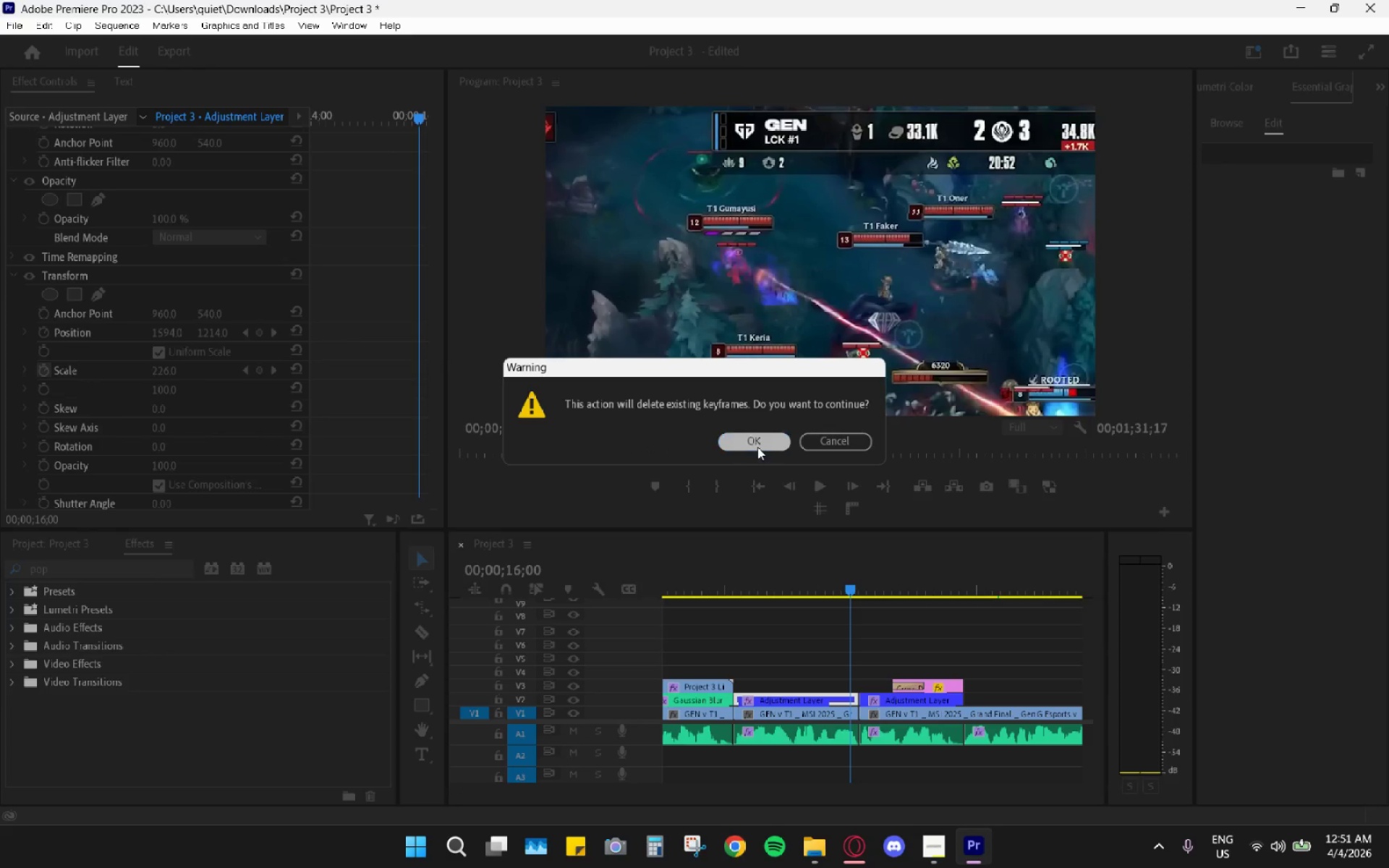 
double_click([48, 369])
 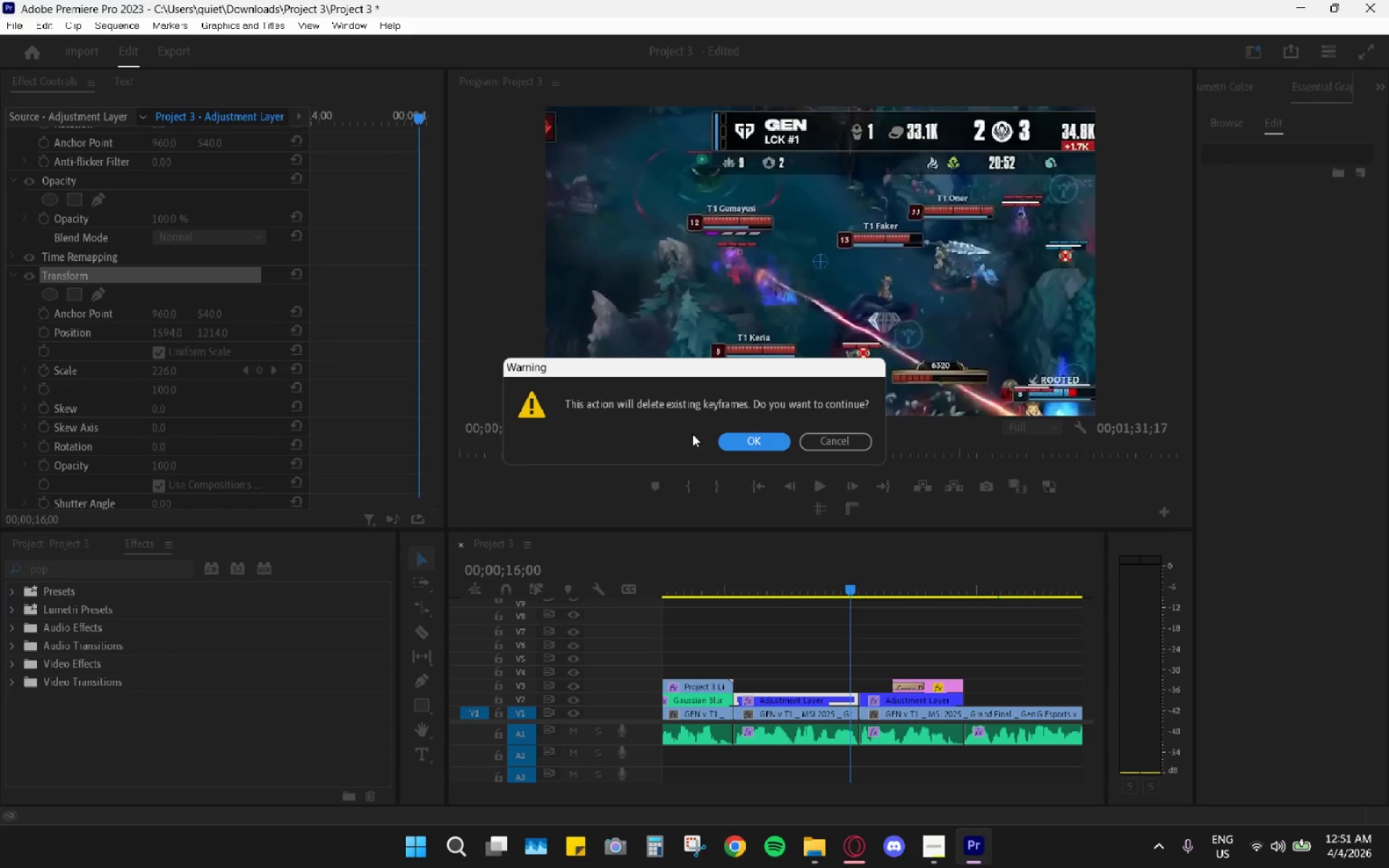 
left_click([743, 443])
 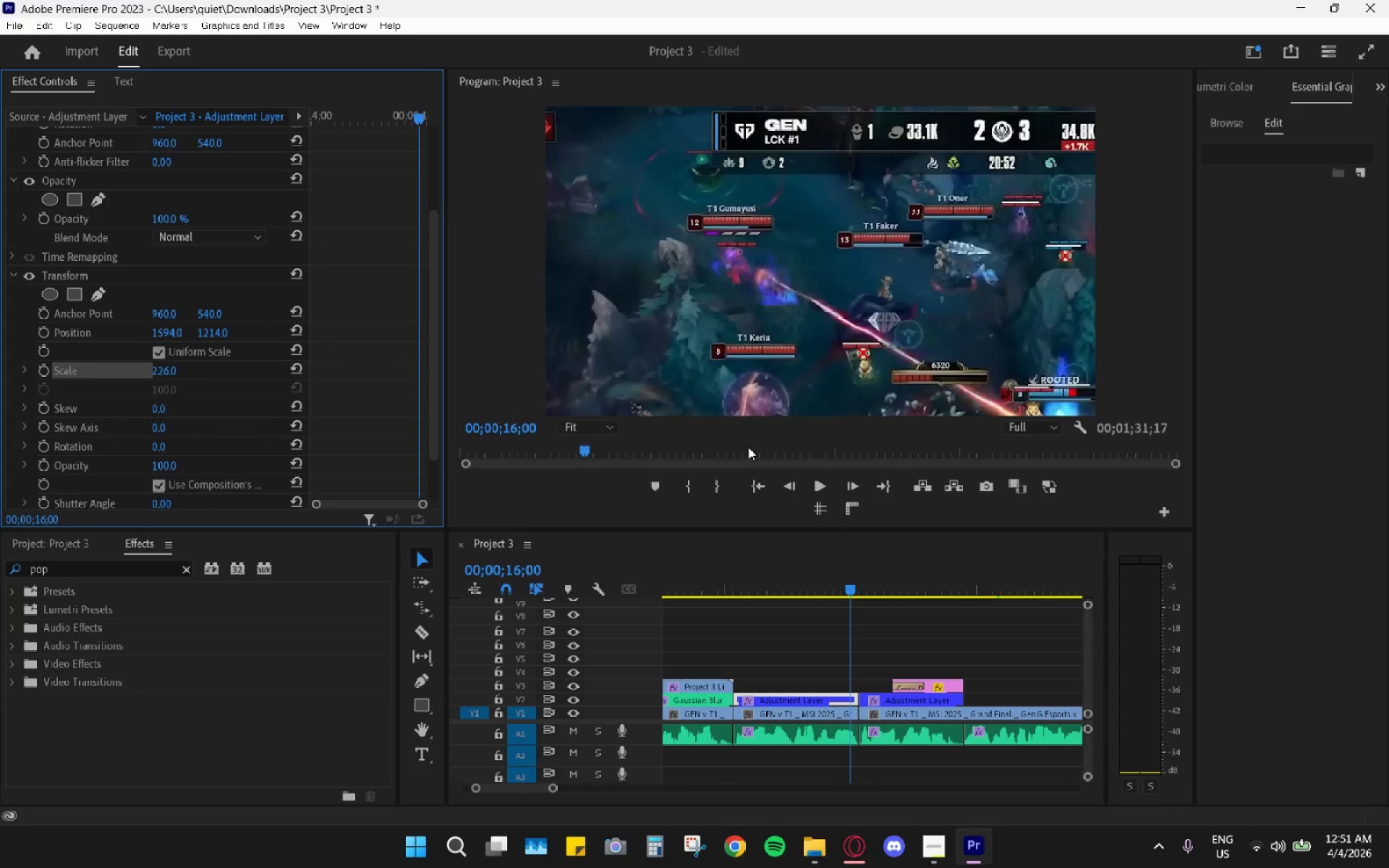 
key(H)
 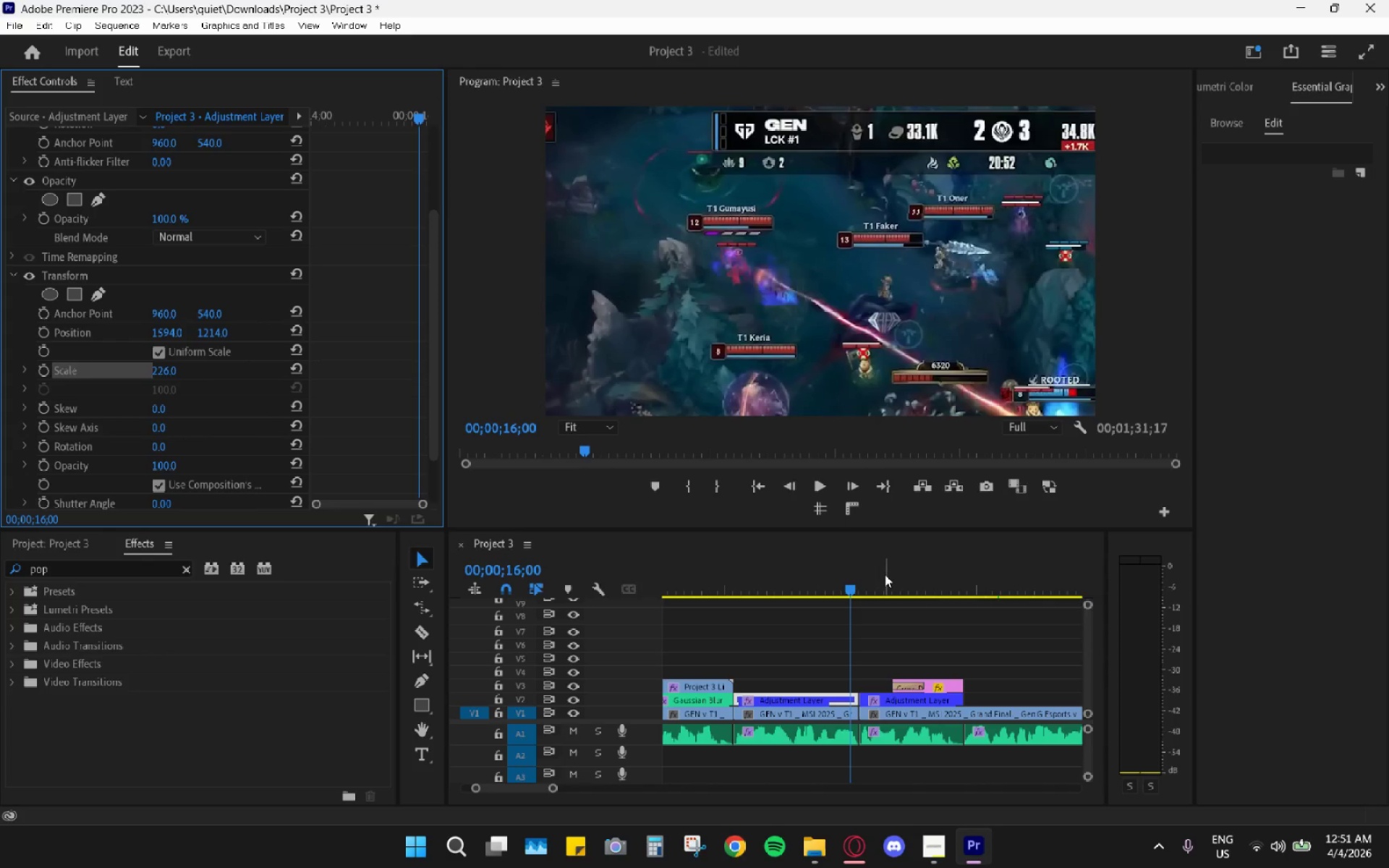 
left_click_drag(start_coordinate=[881, 574], to_coordinate=[870, 568])
 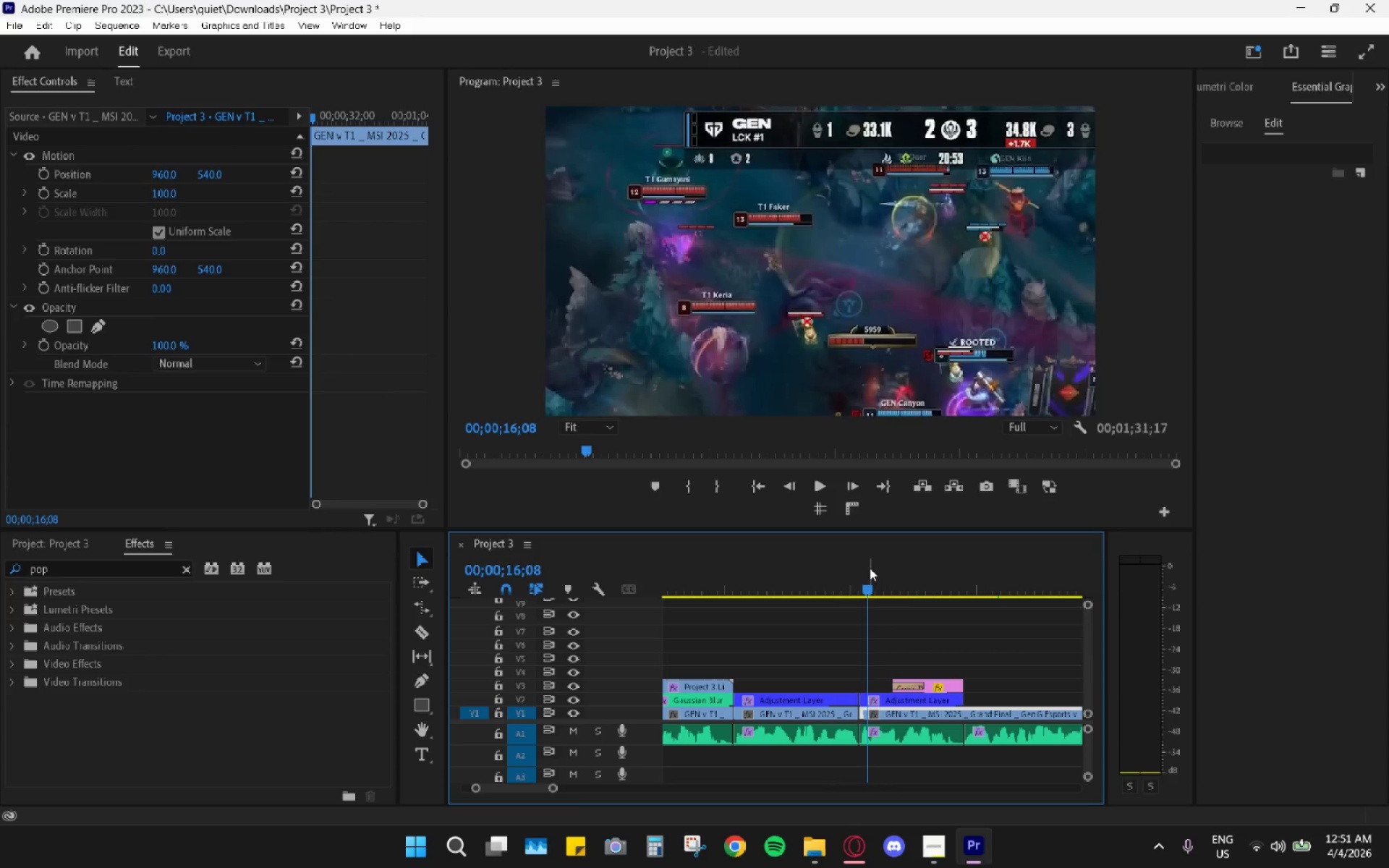 
left_click_drag(start_coordinate=[870, 568], to_coordinate=[862, 568])
 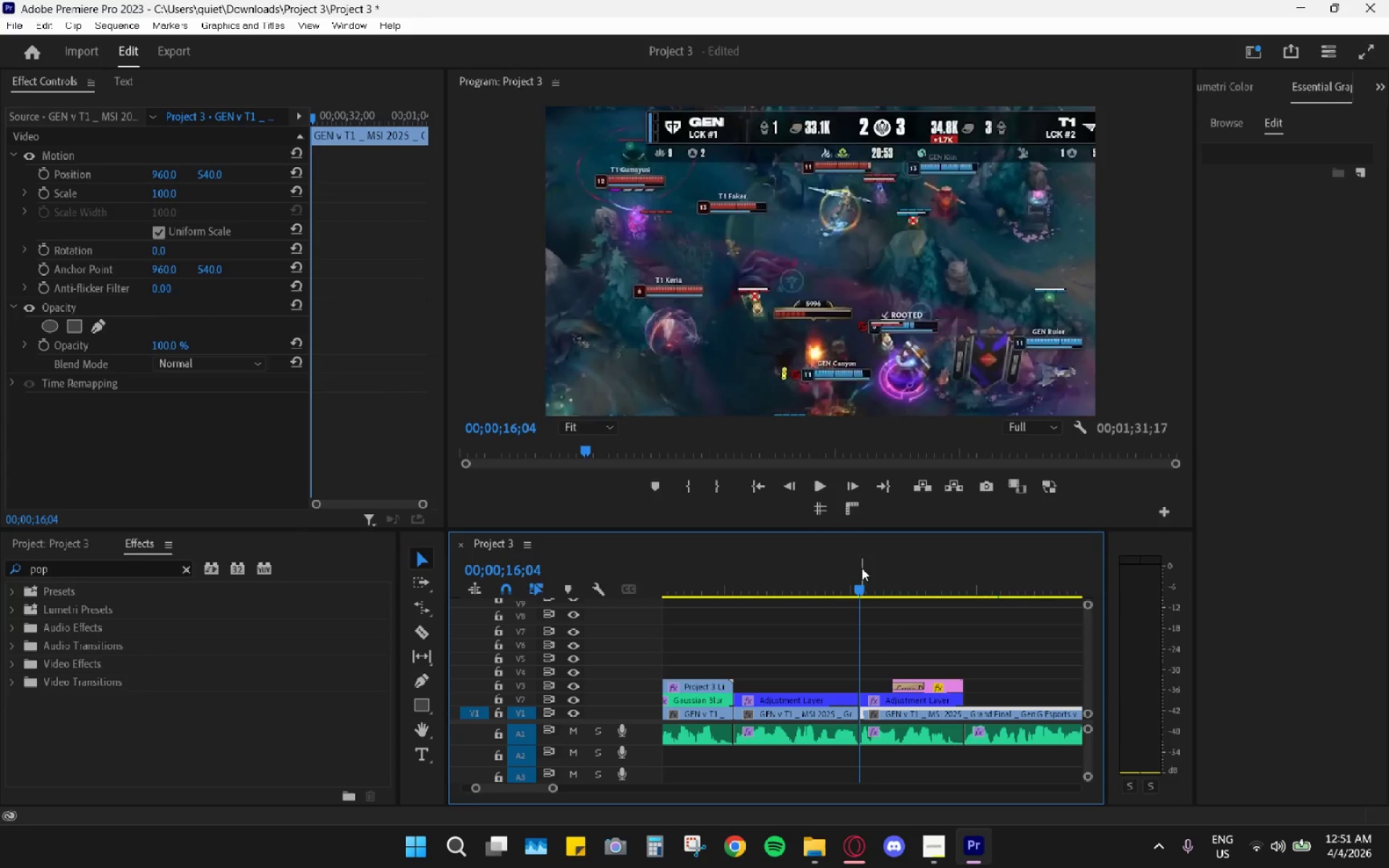 
key(Space)
 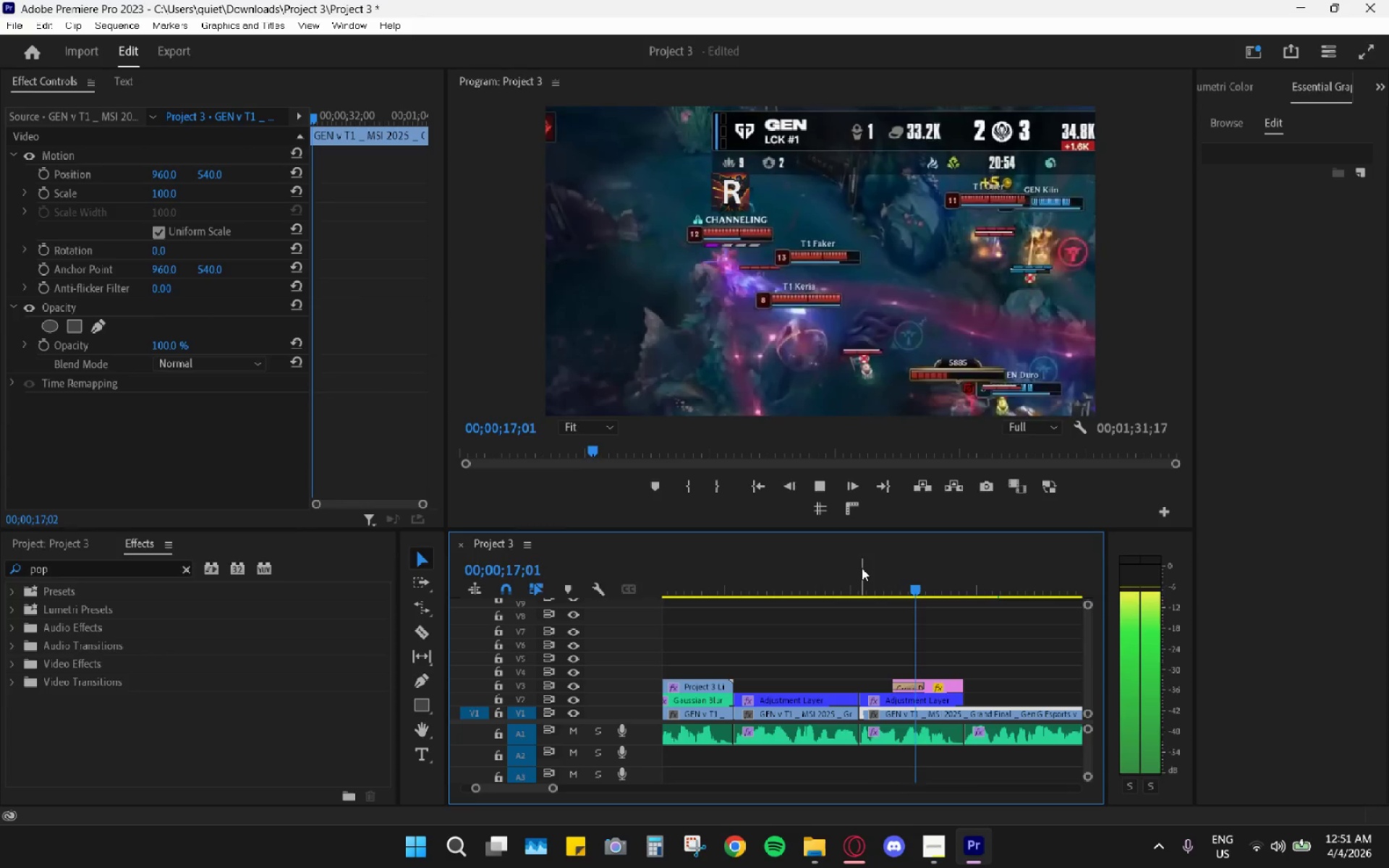 
left_click_drag(start_coordinate=[862, 568], to_coordinate=[857, 566])
 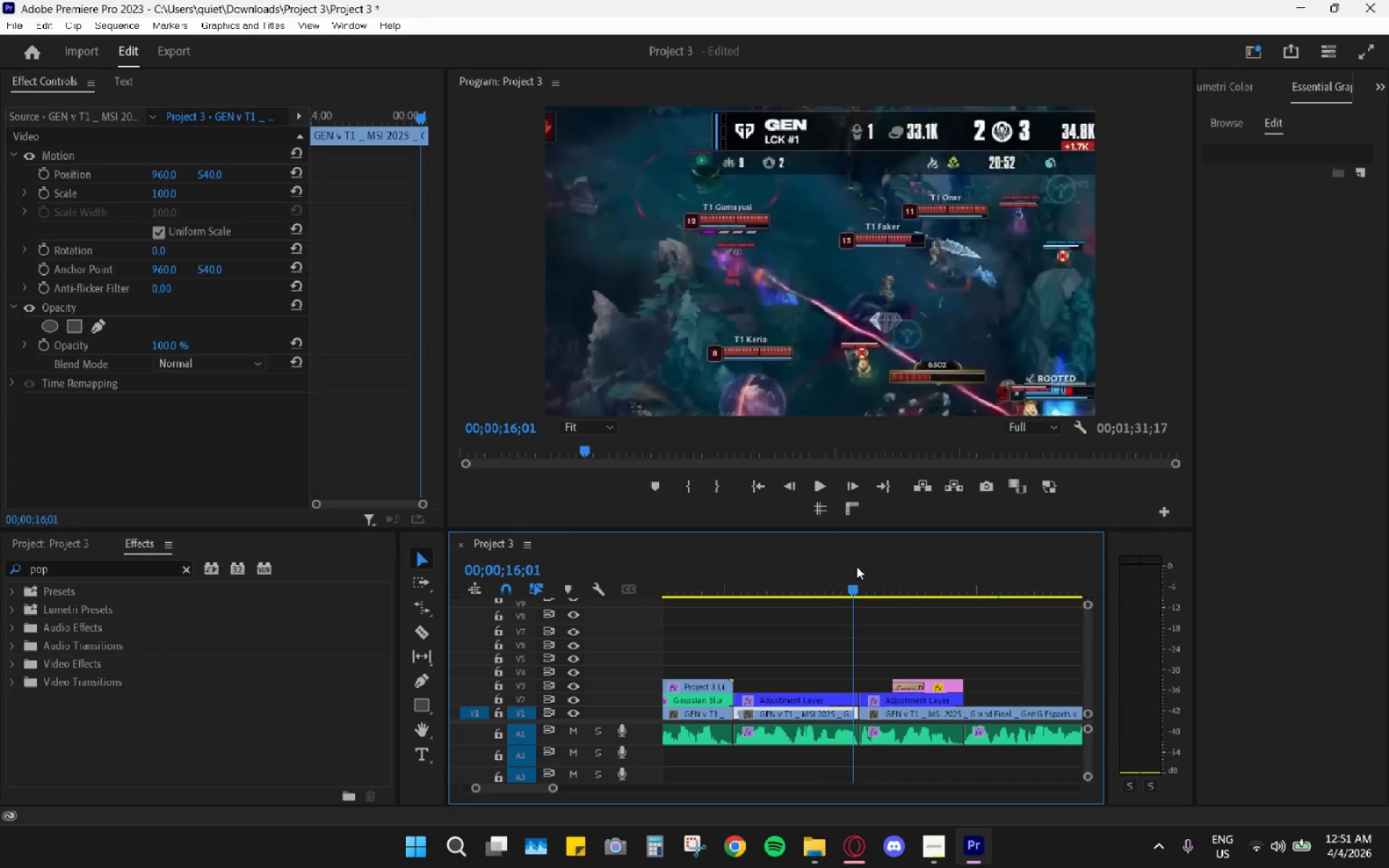 
key(Space)
 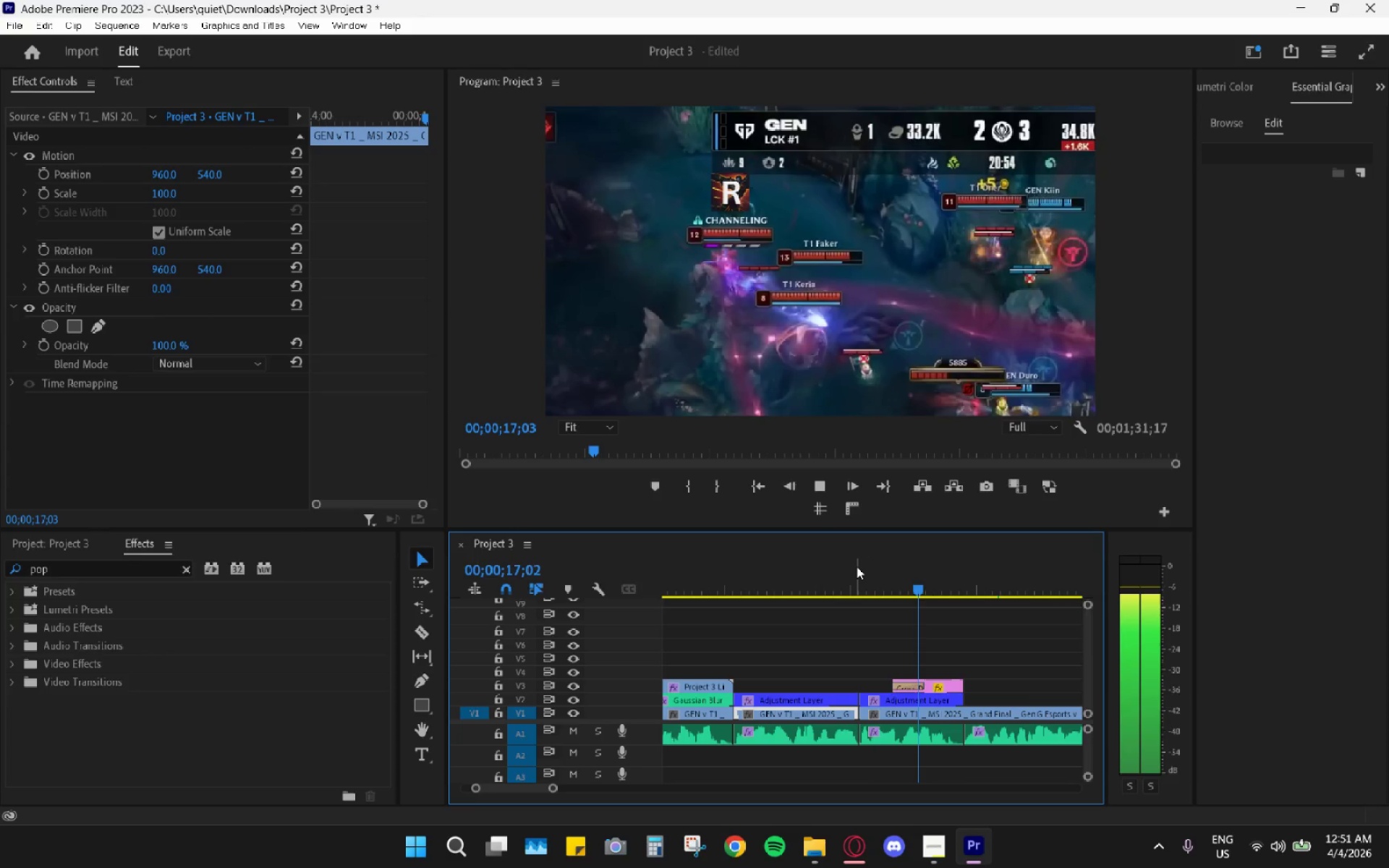 
key(Space)
 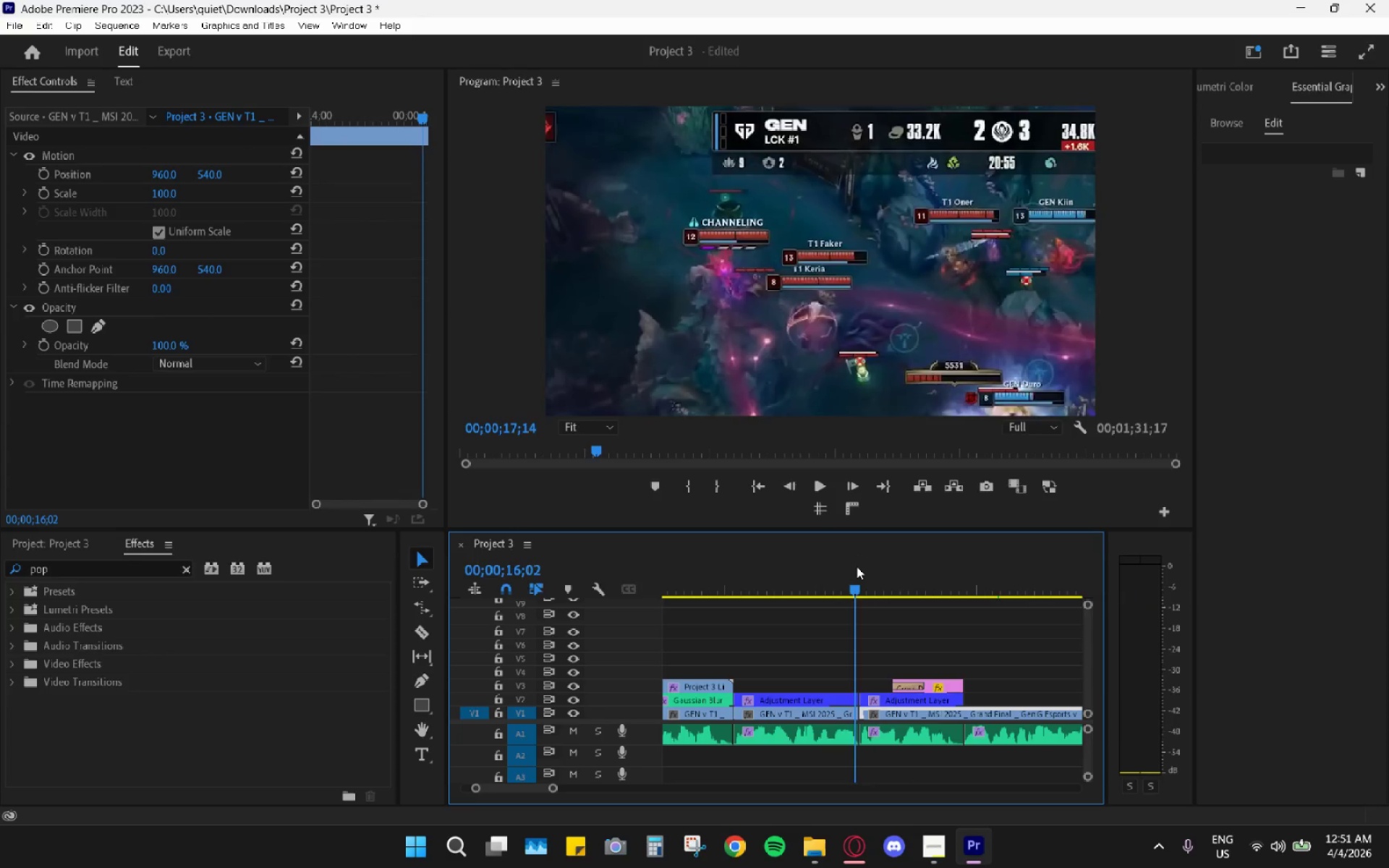 
left_click_drag(start_coordinate=[857, 566], to_coordinate=[883, 577])
 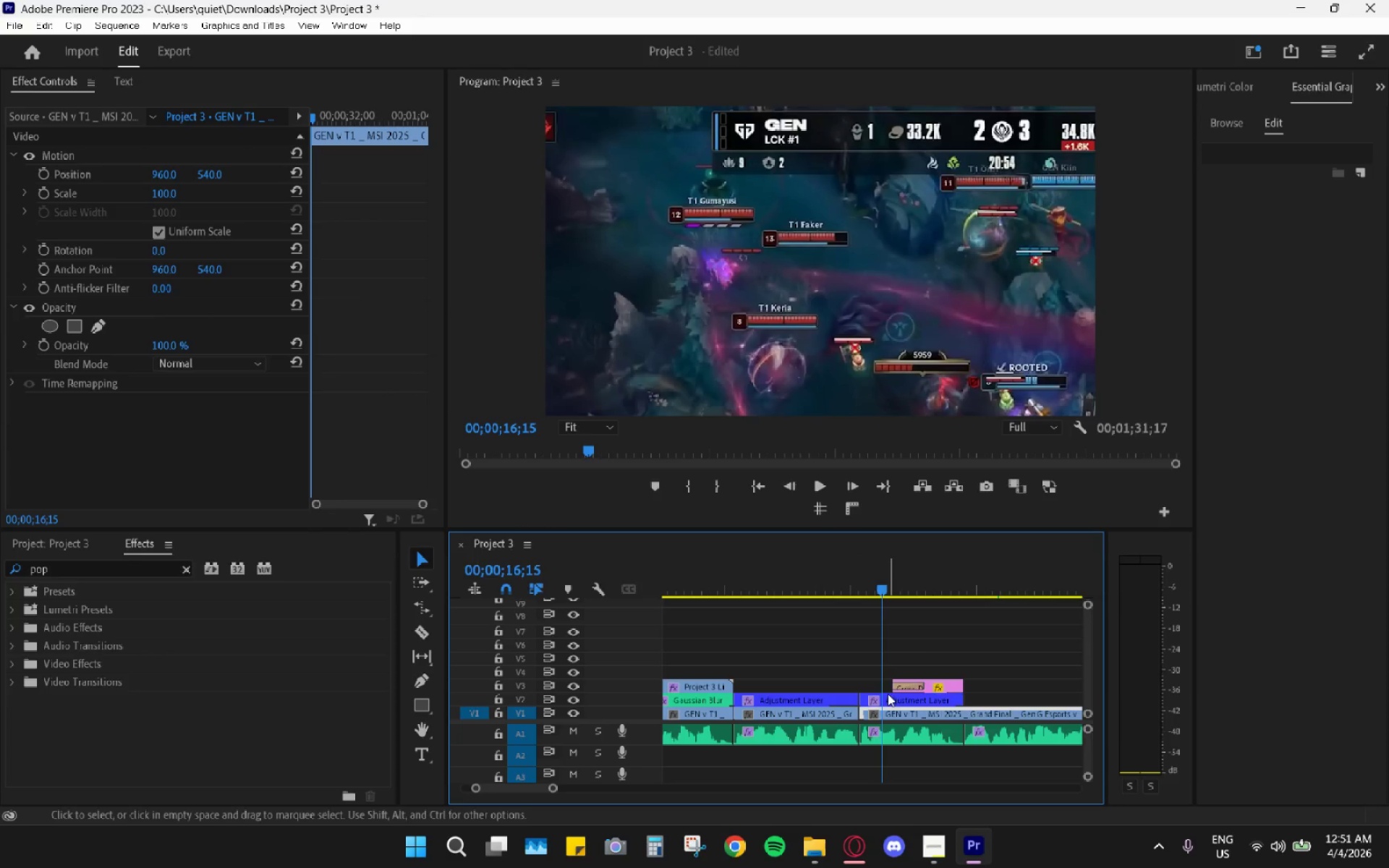 
left_click([888, 694])
 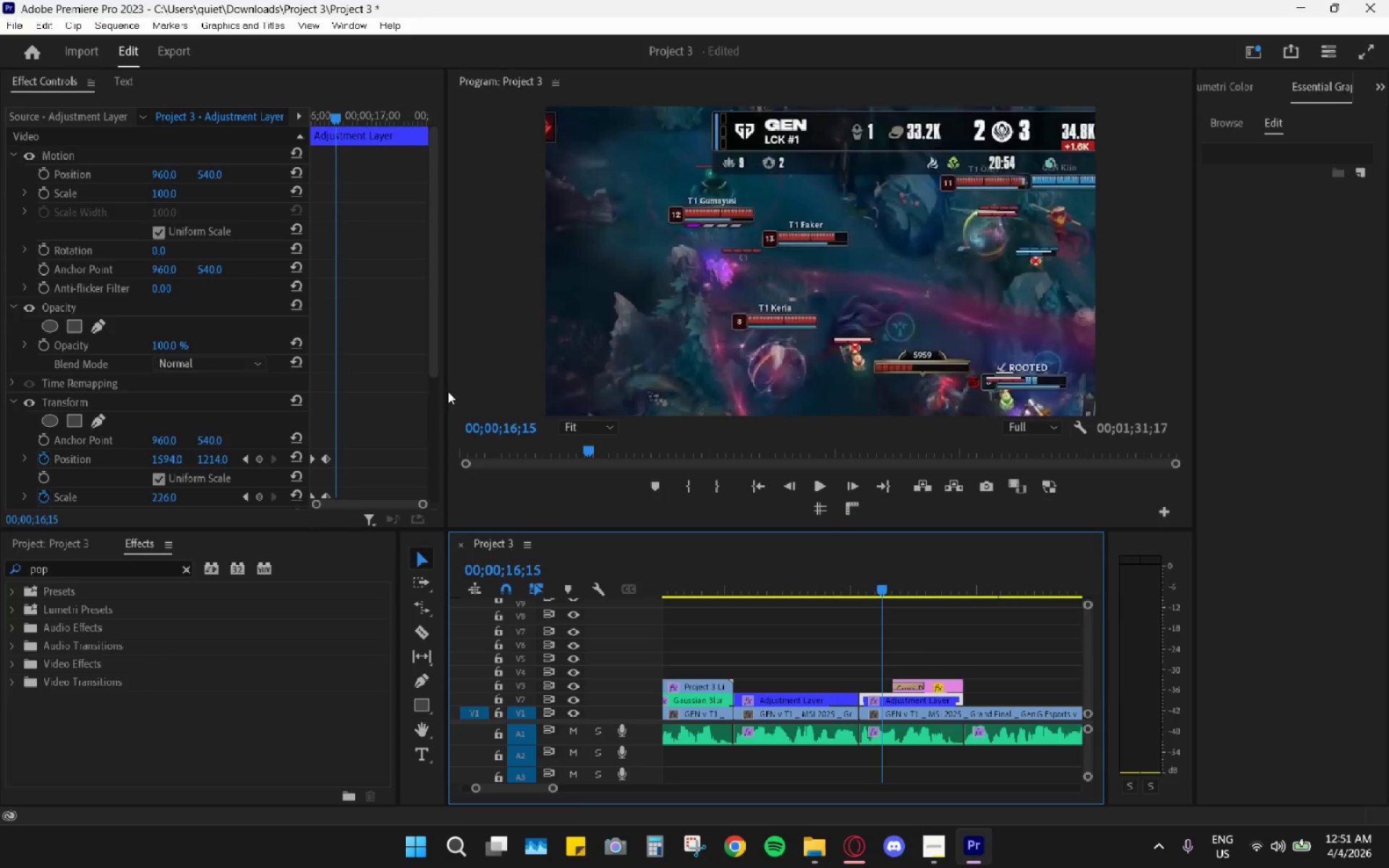 
scroll: coordinate [329, 443], scroll_direction: down, amount: 4.0
 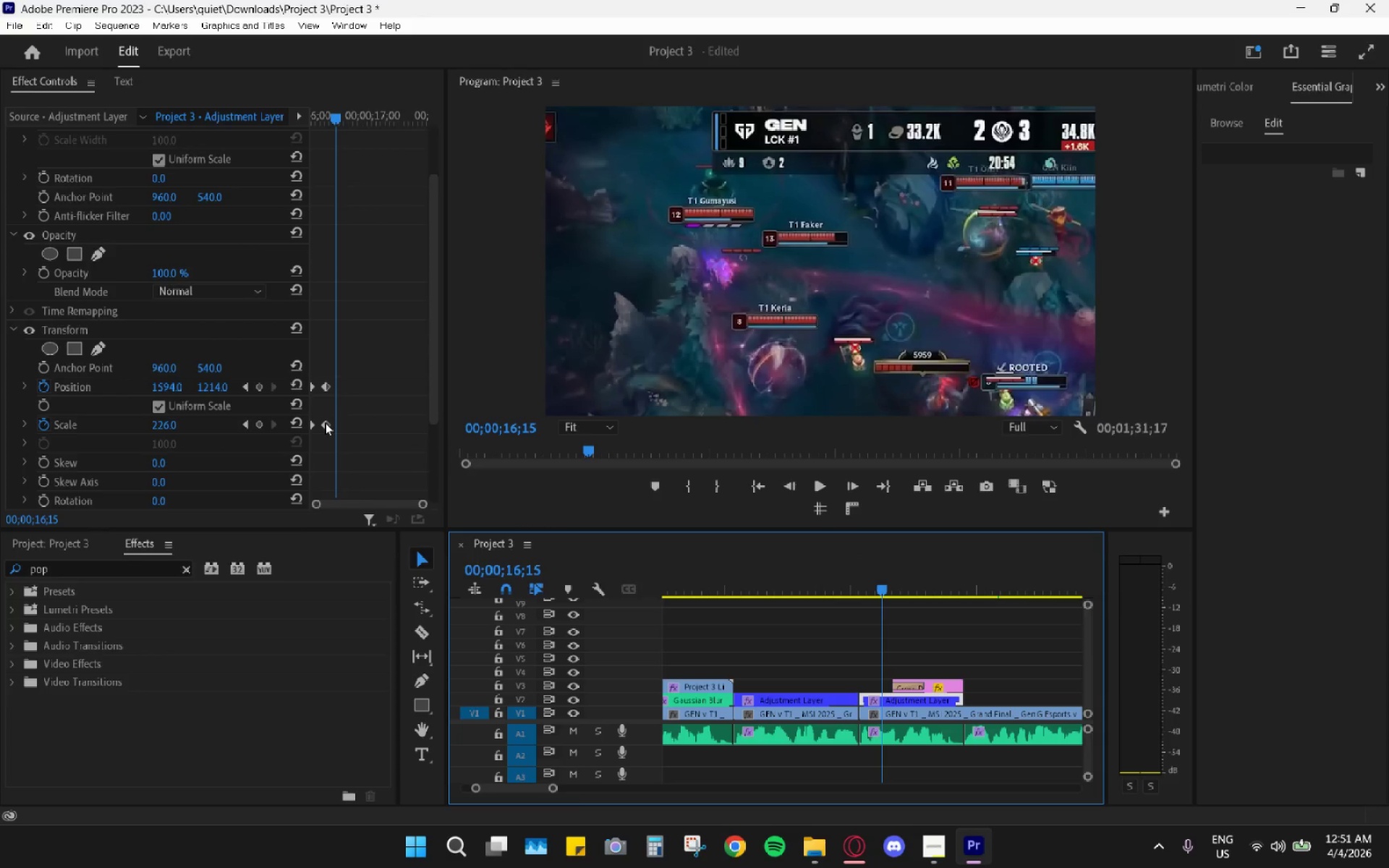 
left_click([325, 422])
 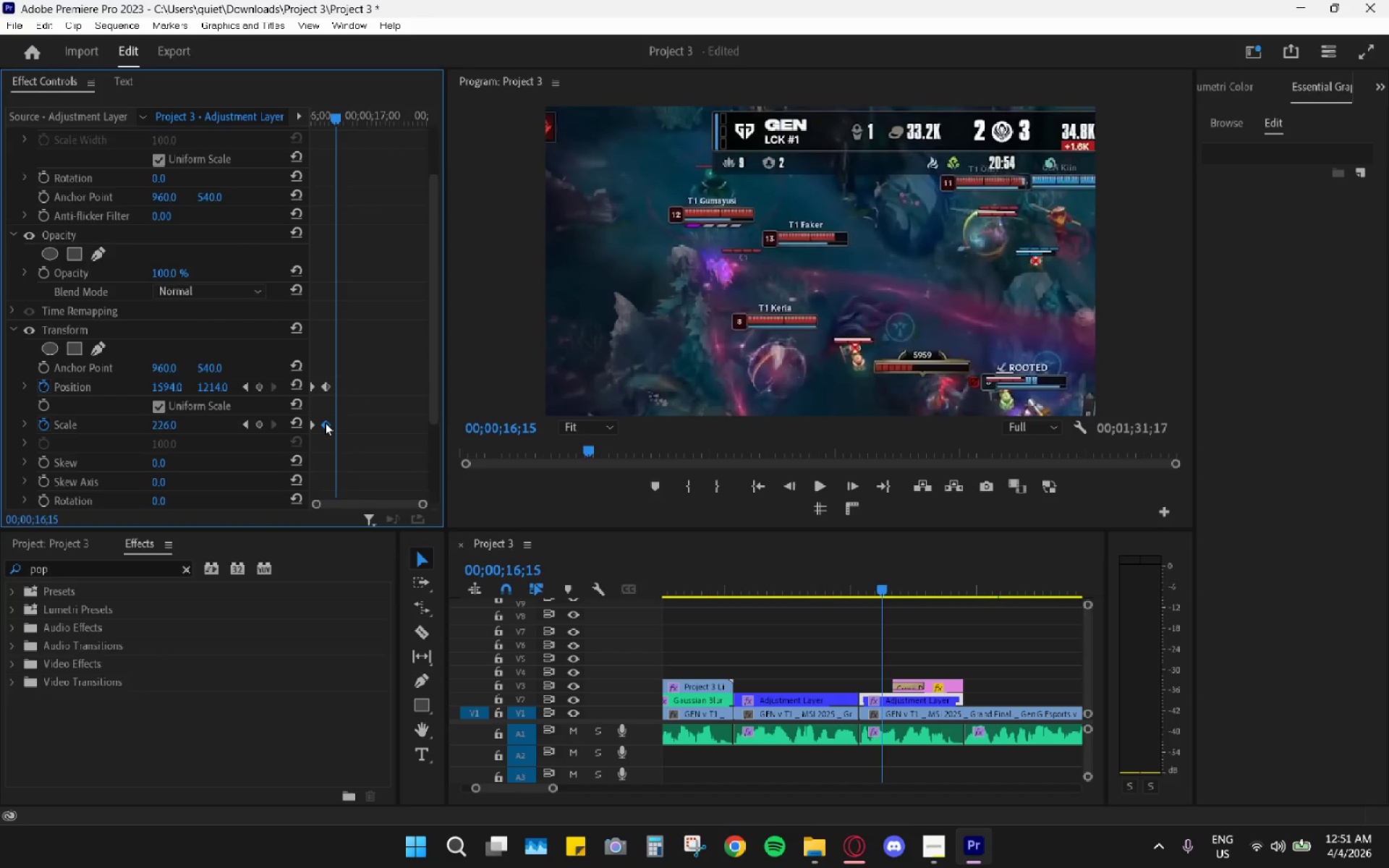 
key(H)
 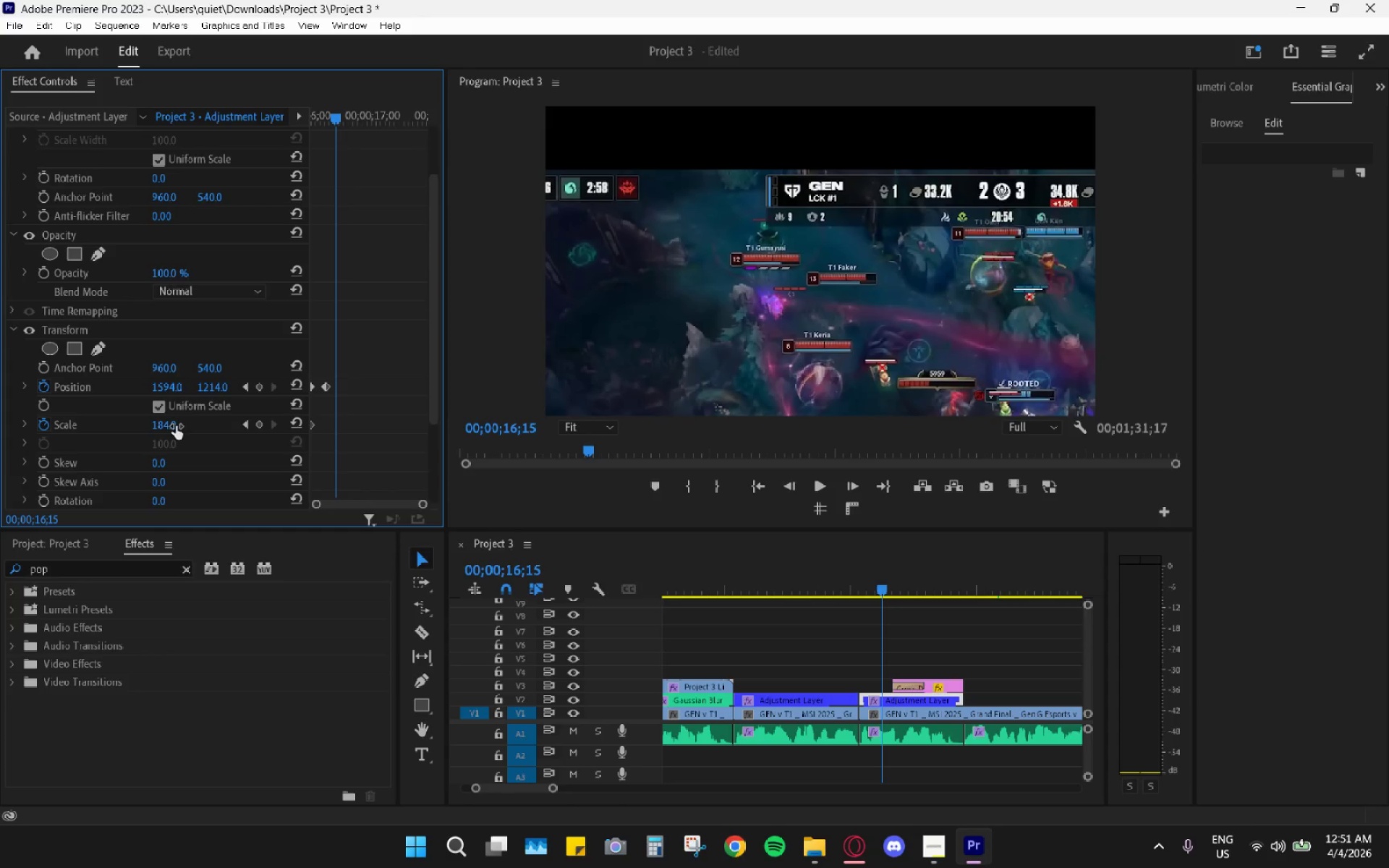 
left_click([311, 424])
 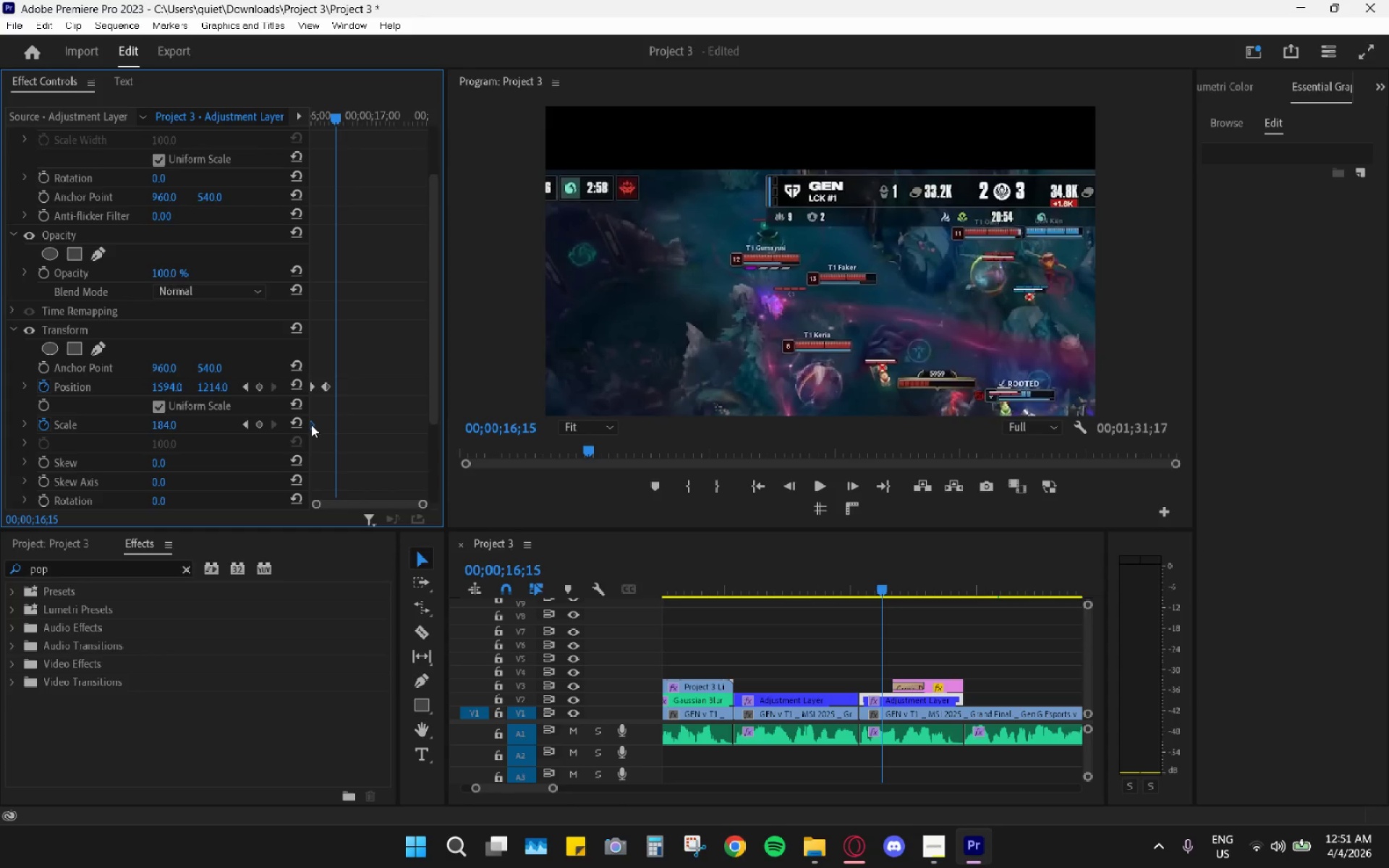 
key(H)
 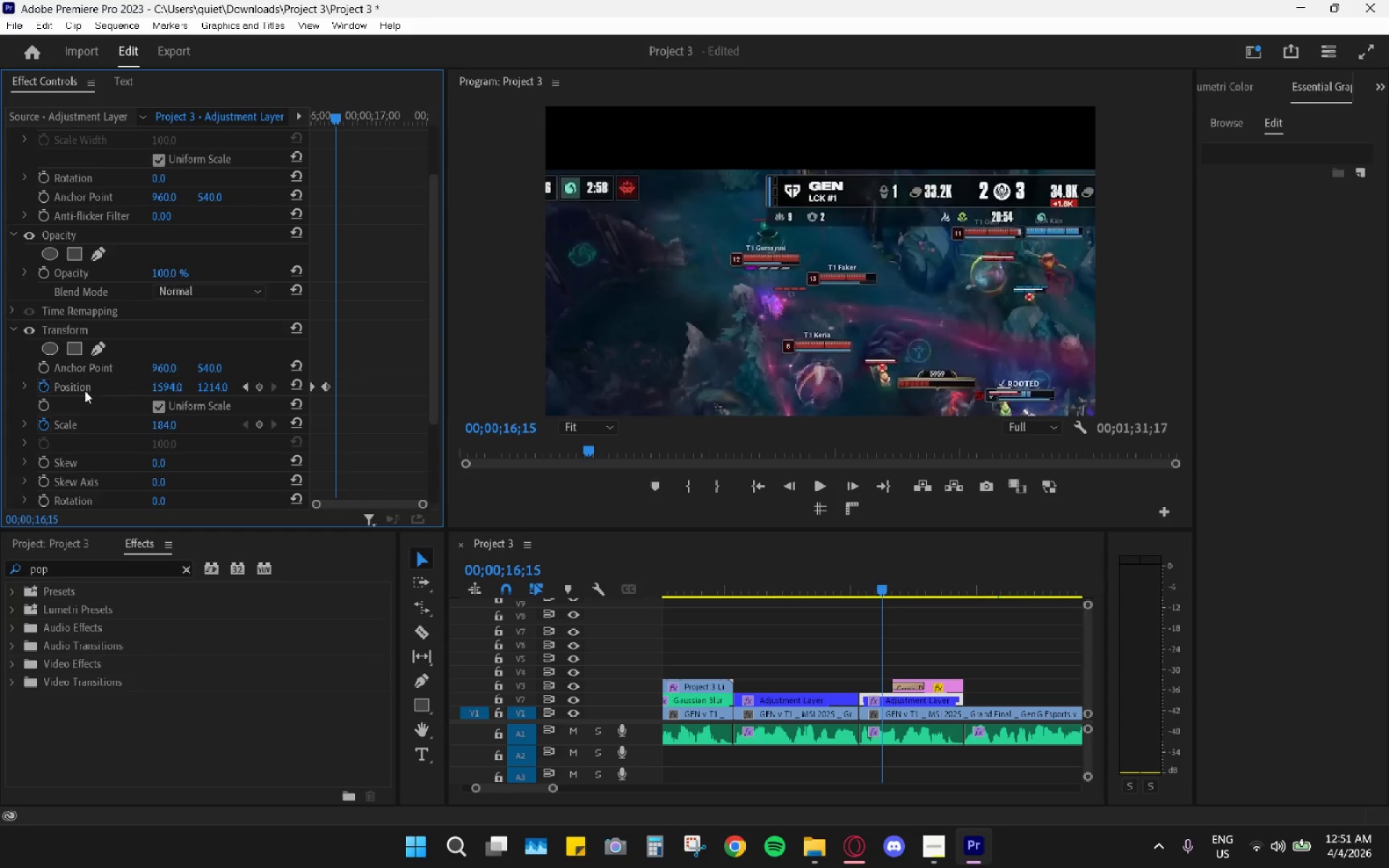 
left_click([48, 386])
 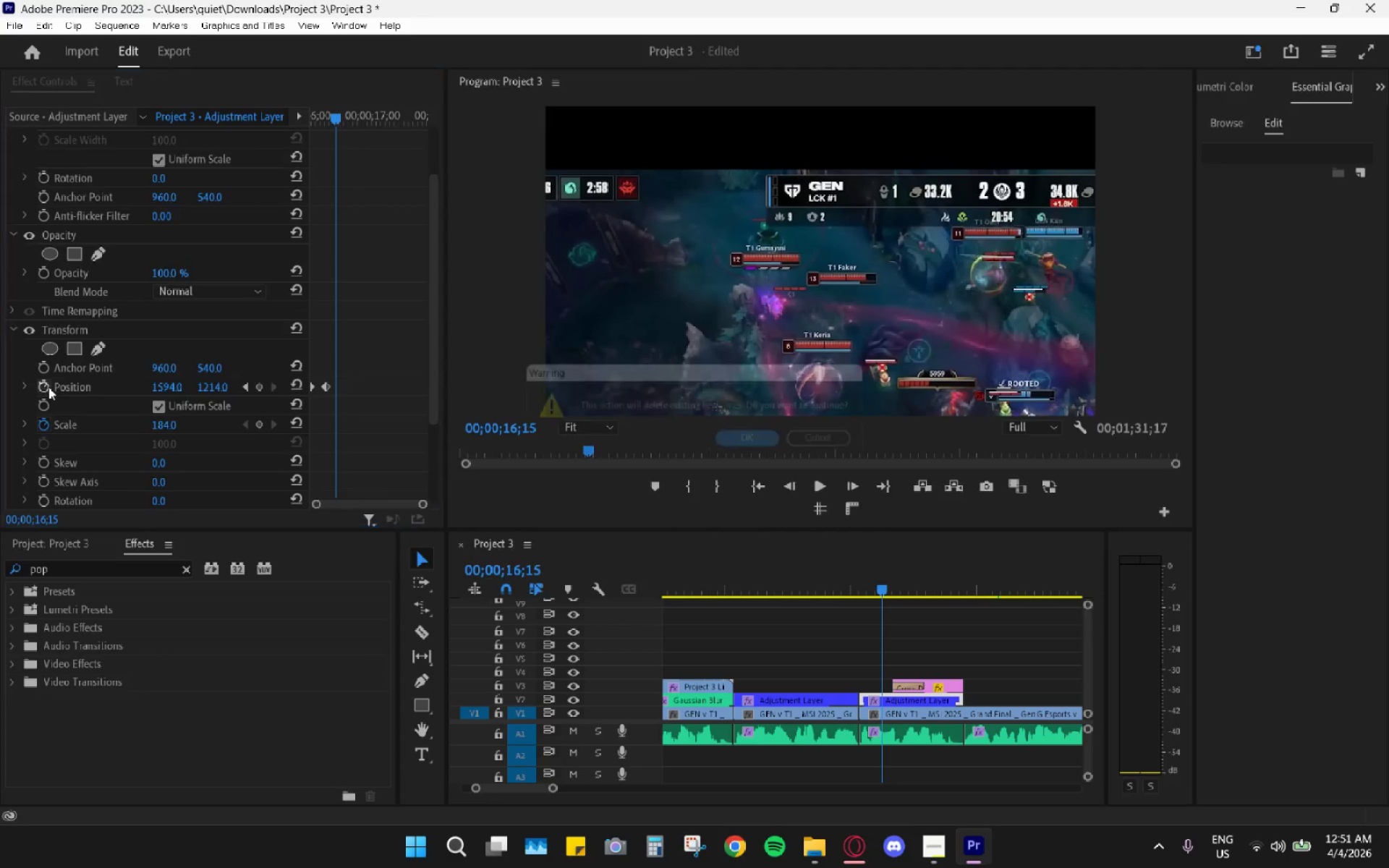 
type(hhh)
 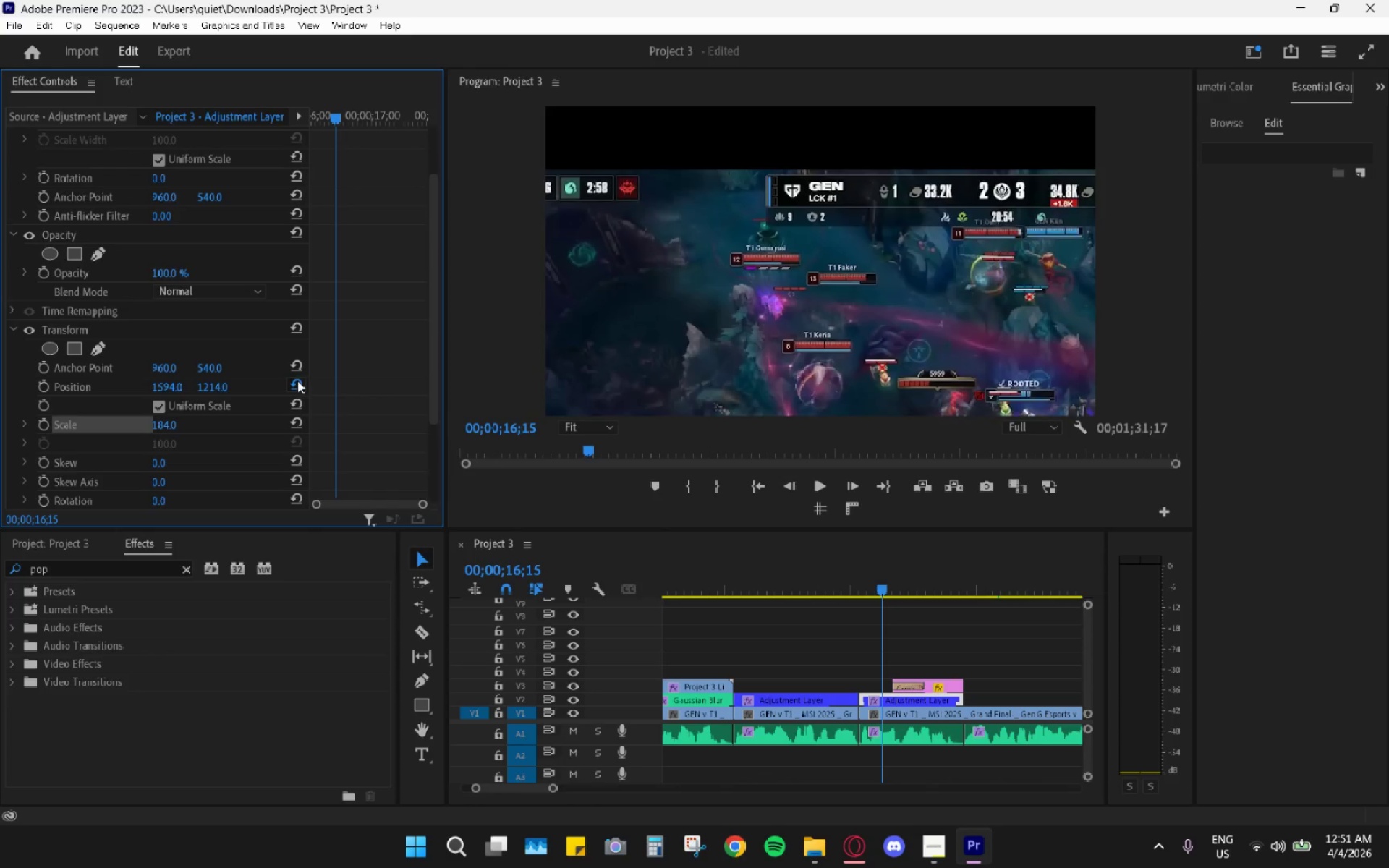 
left_click([298, 423])
 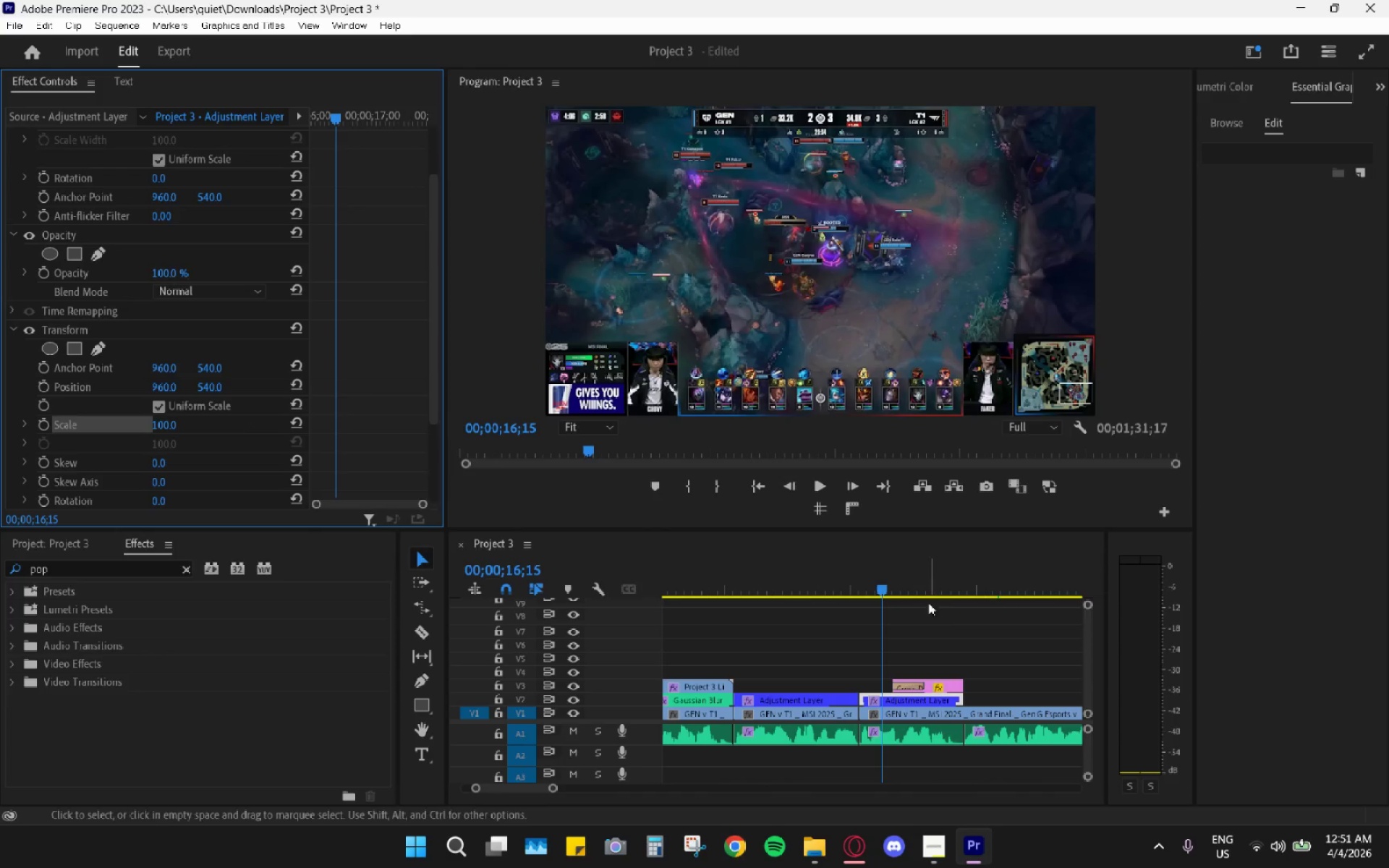 
left_click_drag(start_coordinate=[878, 580], to_coordinate=[840, 578])
 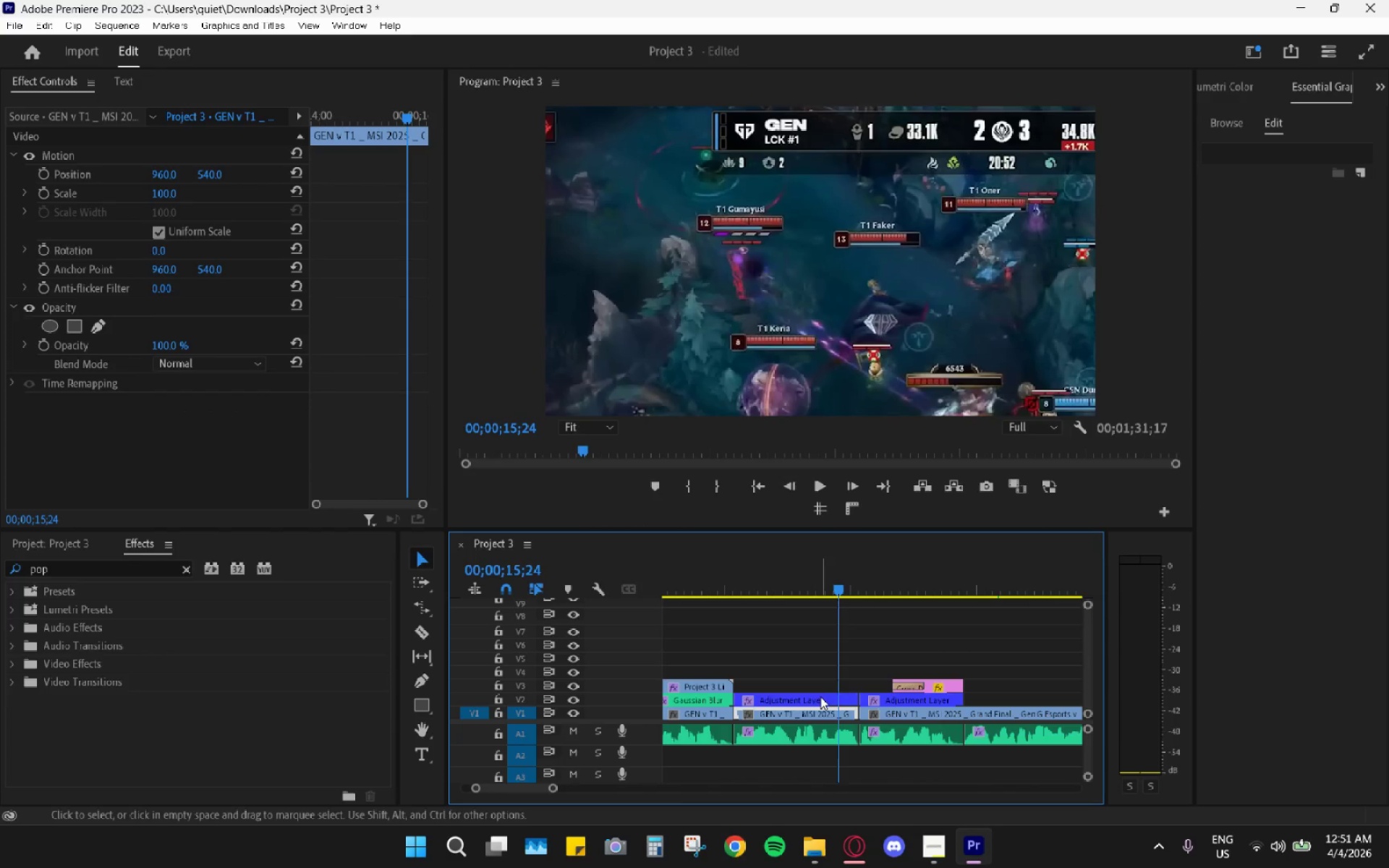 
left_click([820, 698])
 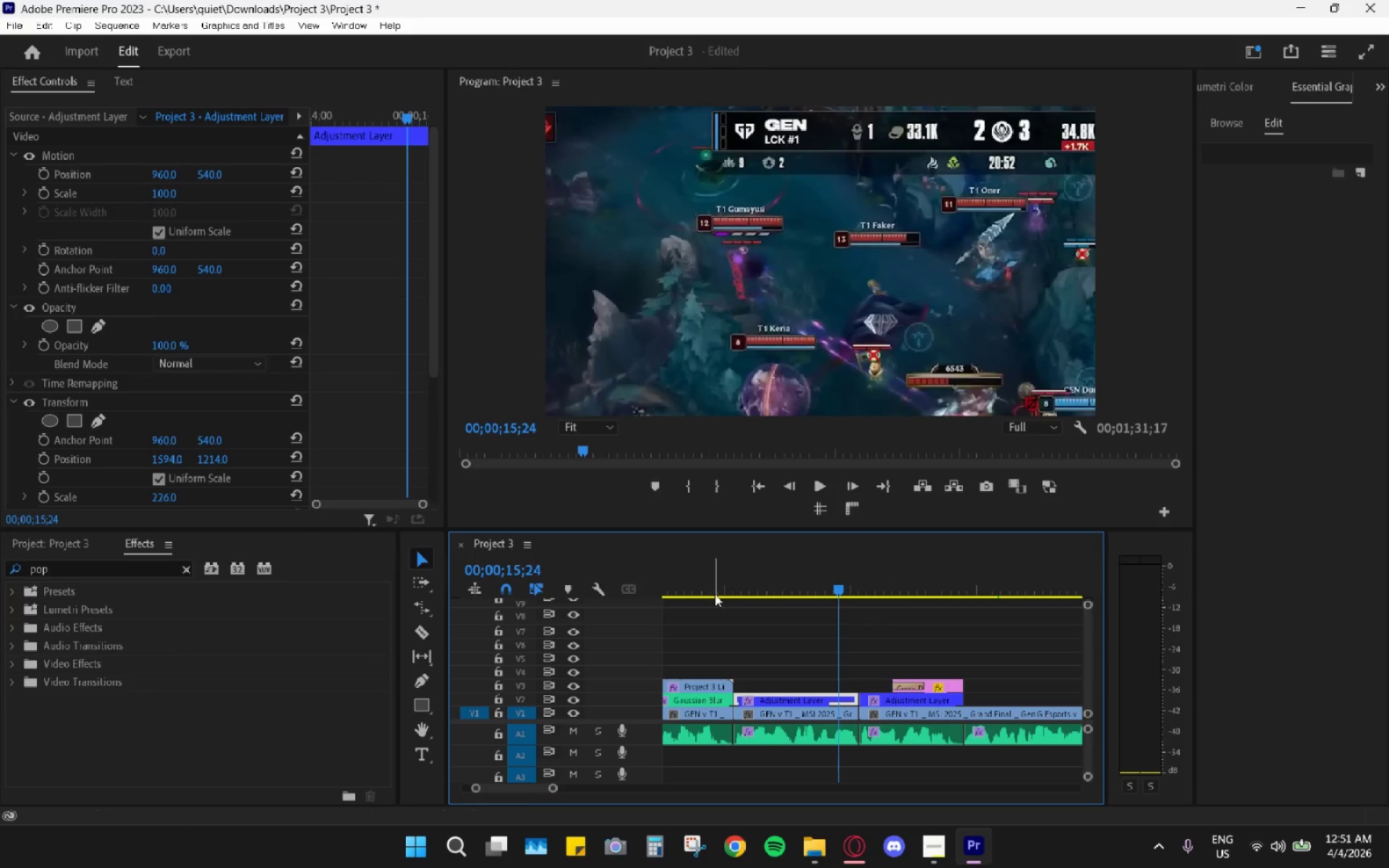 
key(Space)
 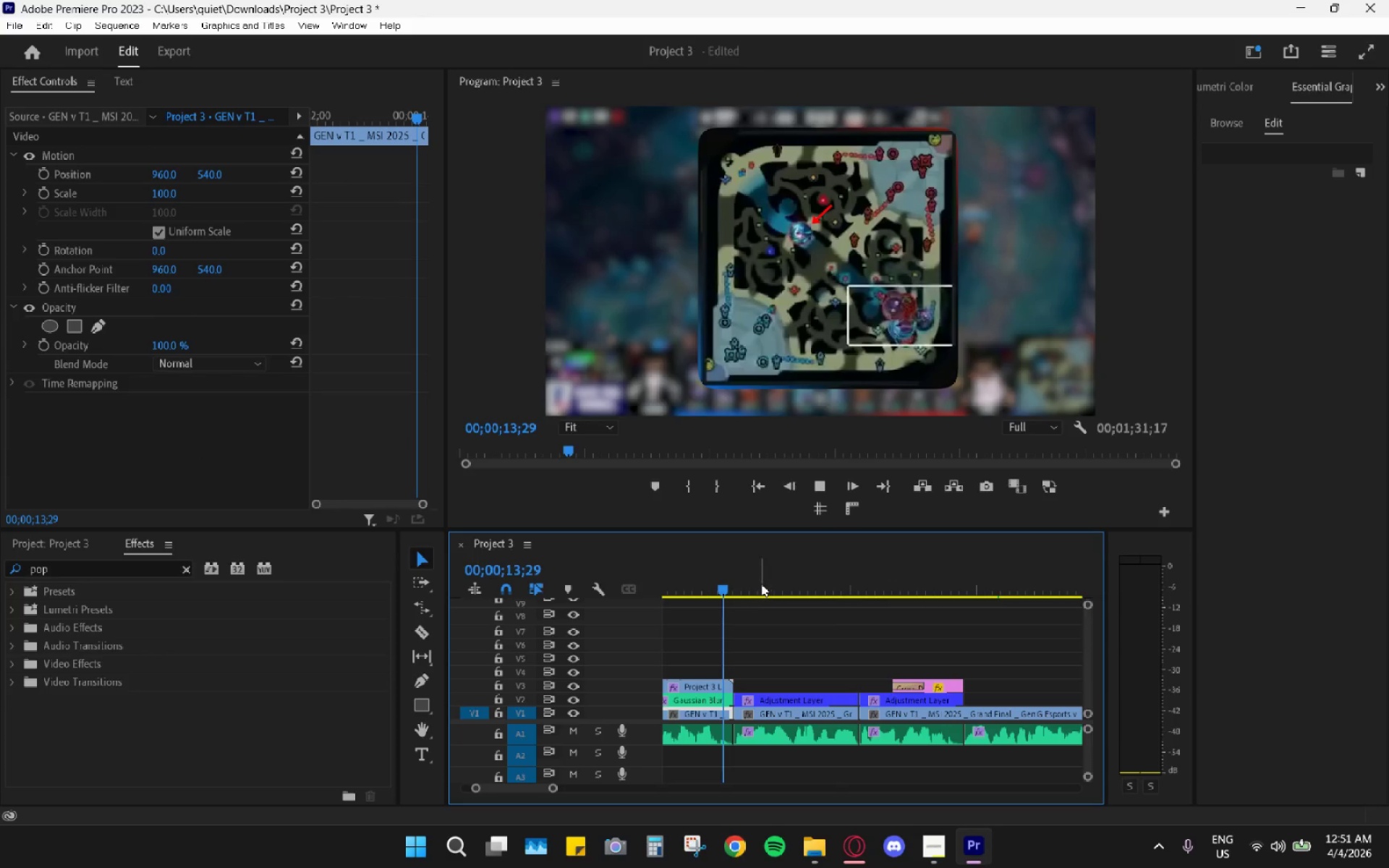 
key(Space)
 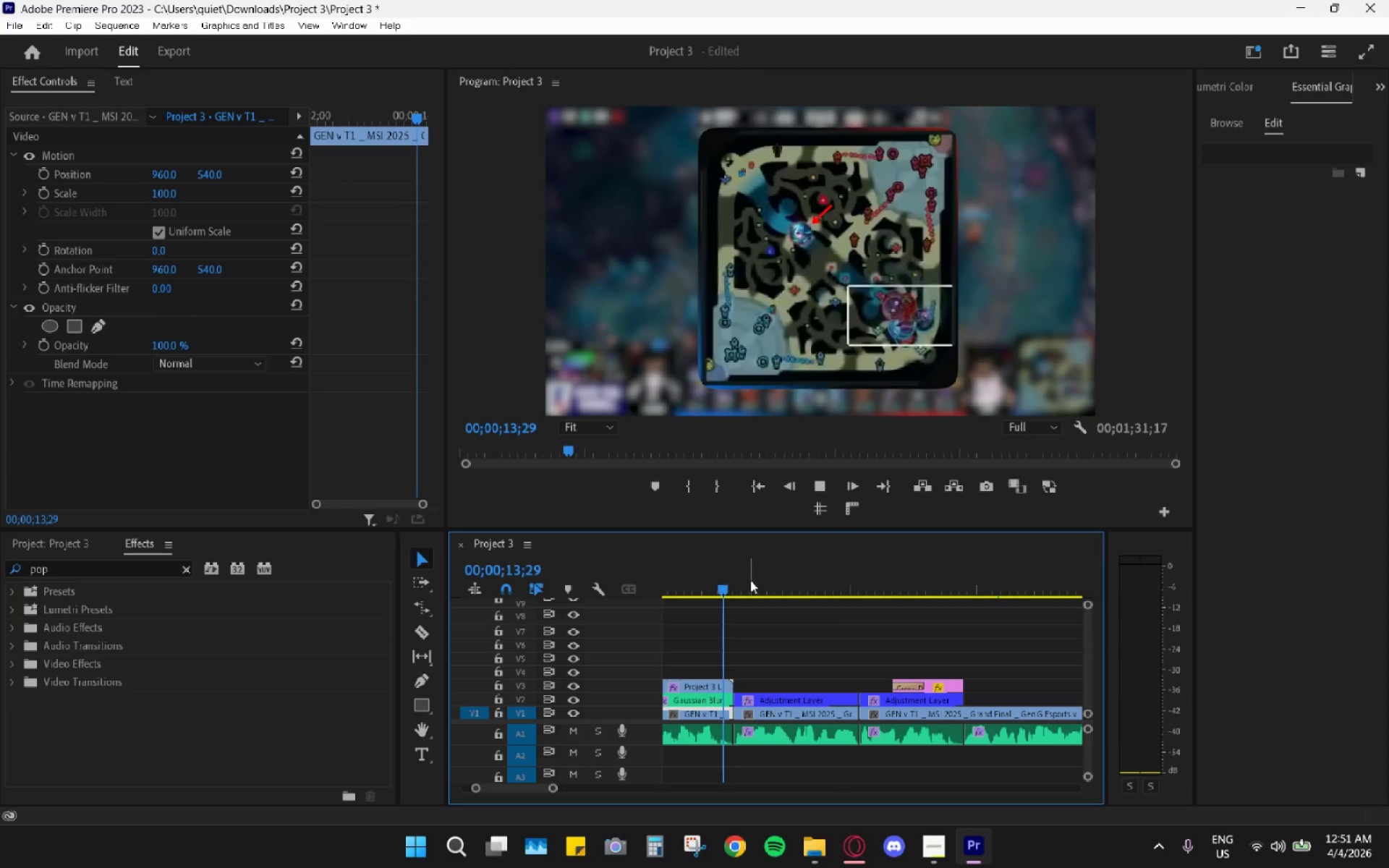 
left_click_drag(start_coordinate=[749, 580], to_coordinate=[733, 584])
 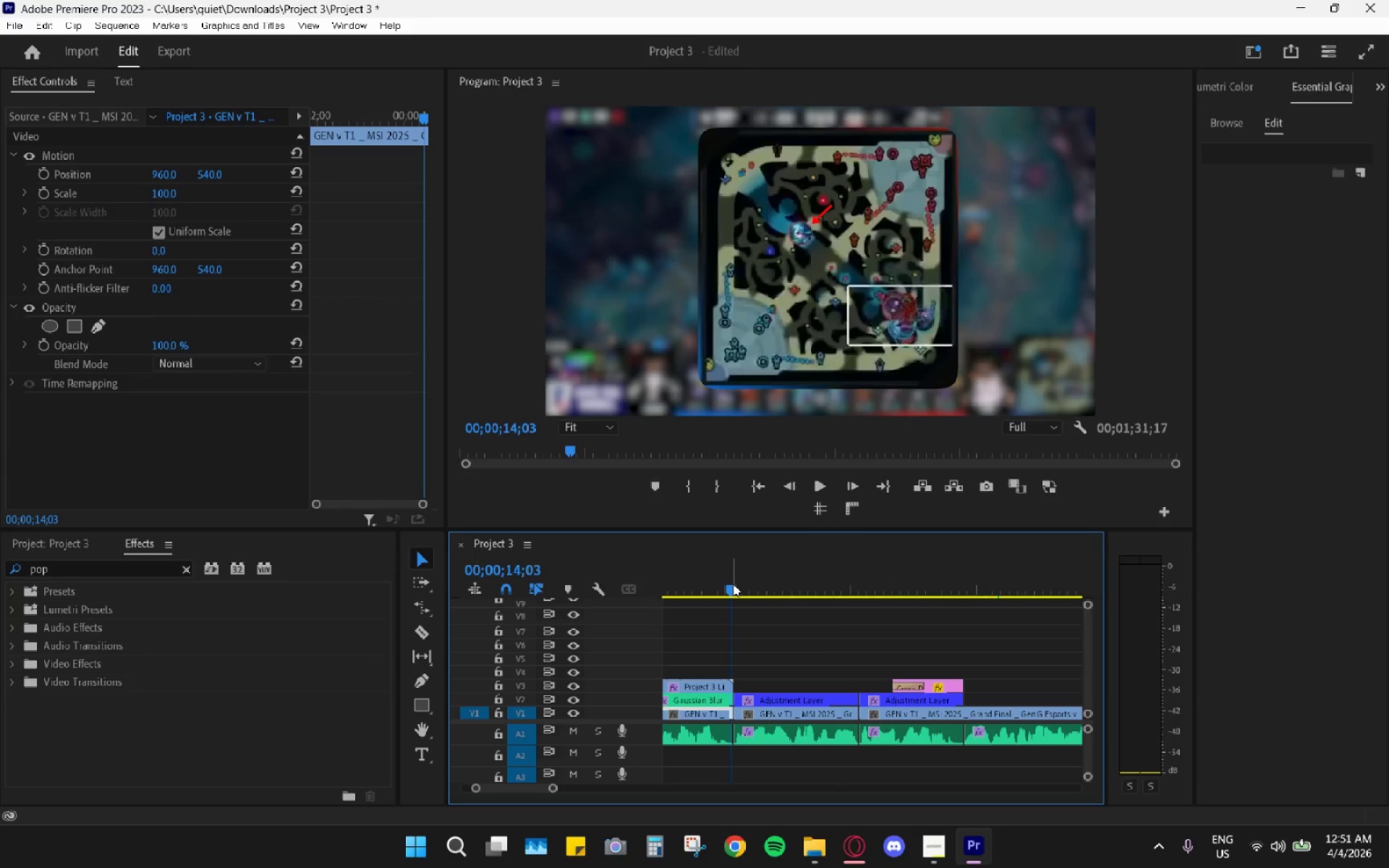 
key(Space)
 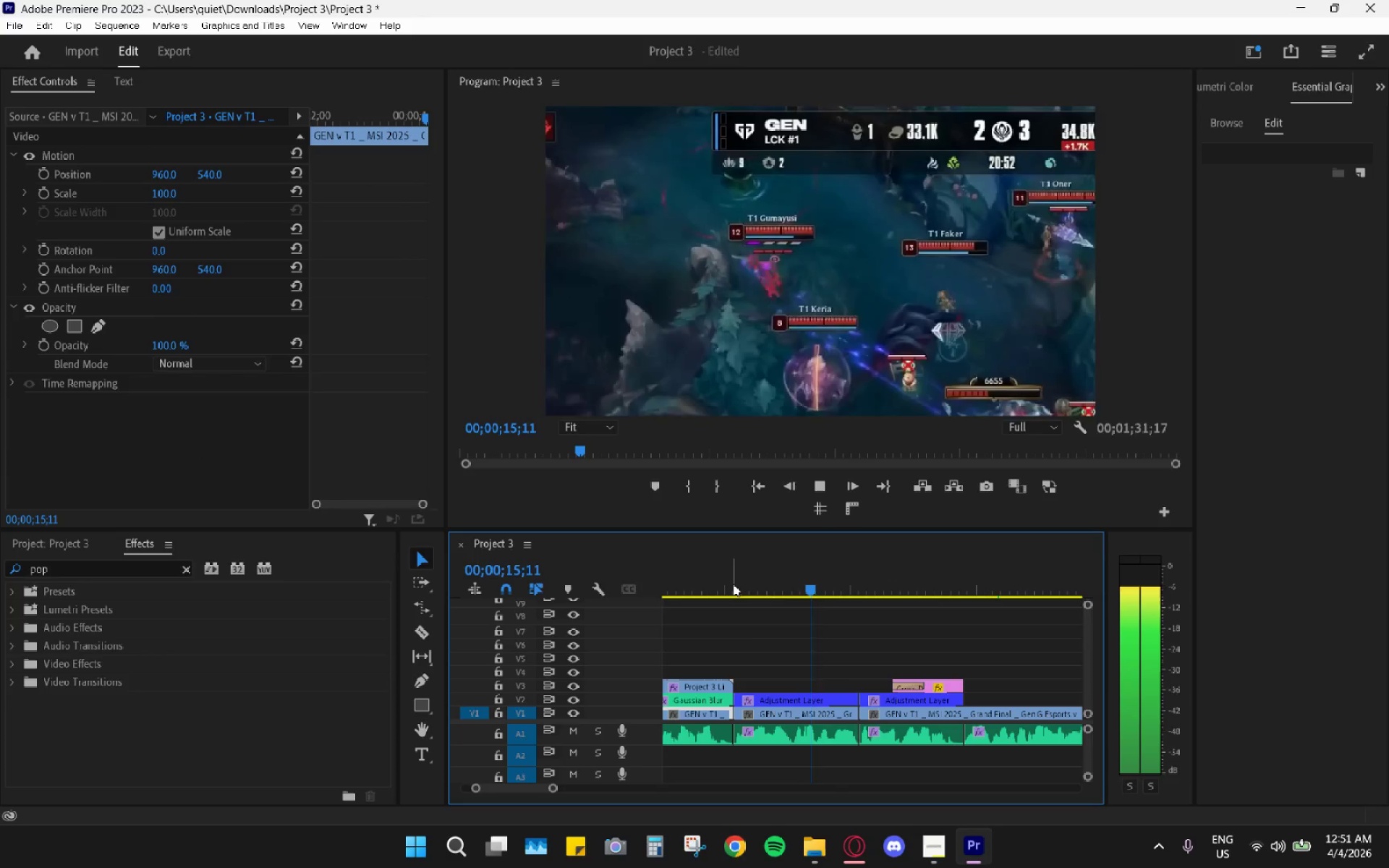 
key(Space)
 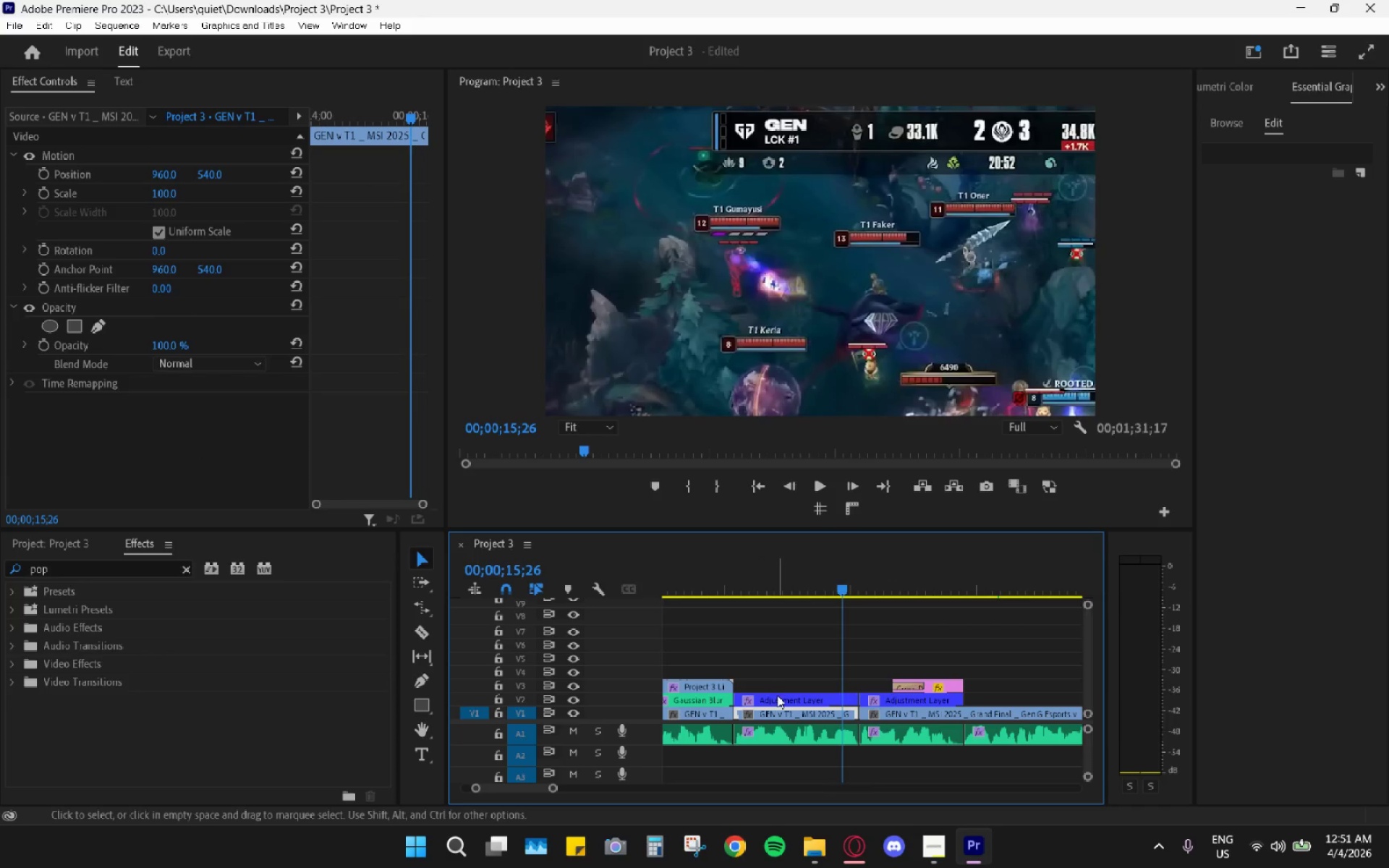 
left_click([778, 696])
 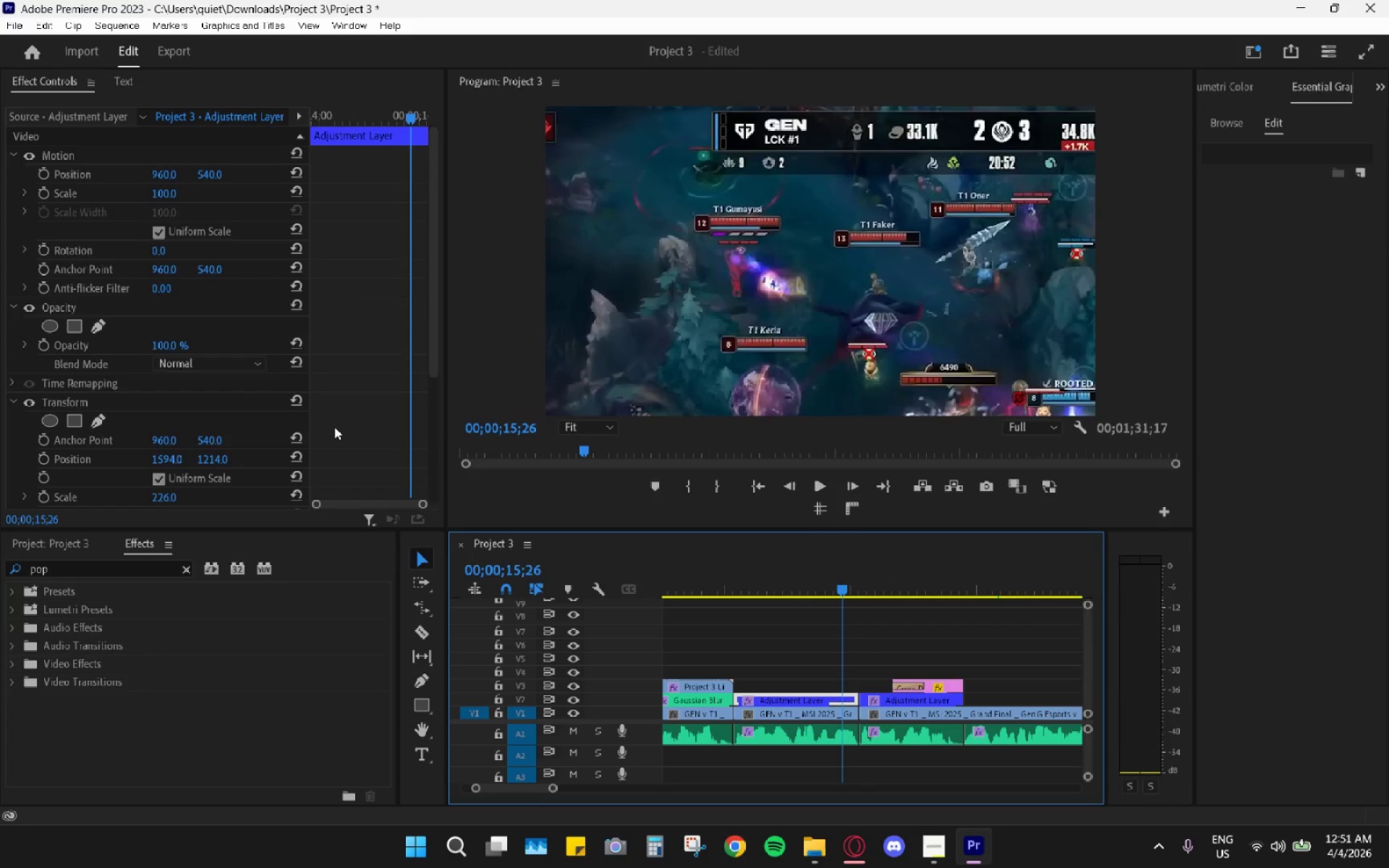 
scroll: coordinate [336, 435], scroll_direction: down, amount: 5.0
 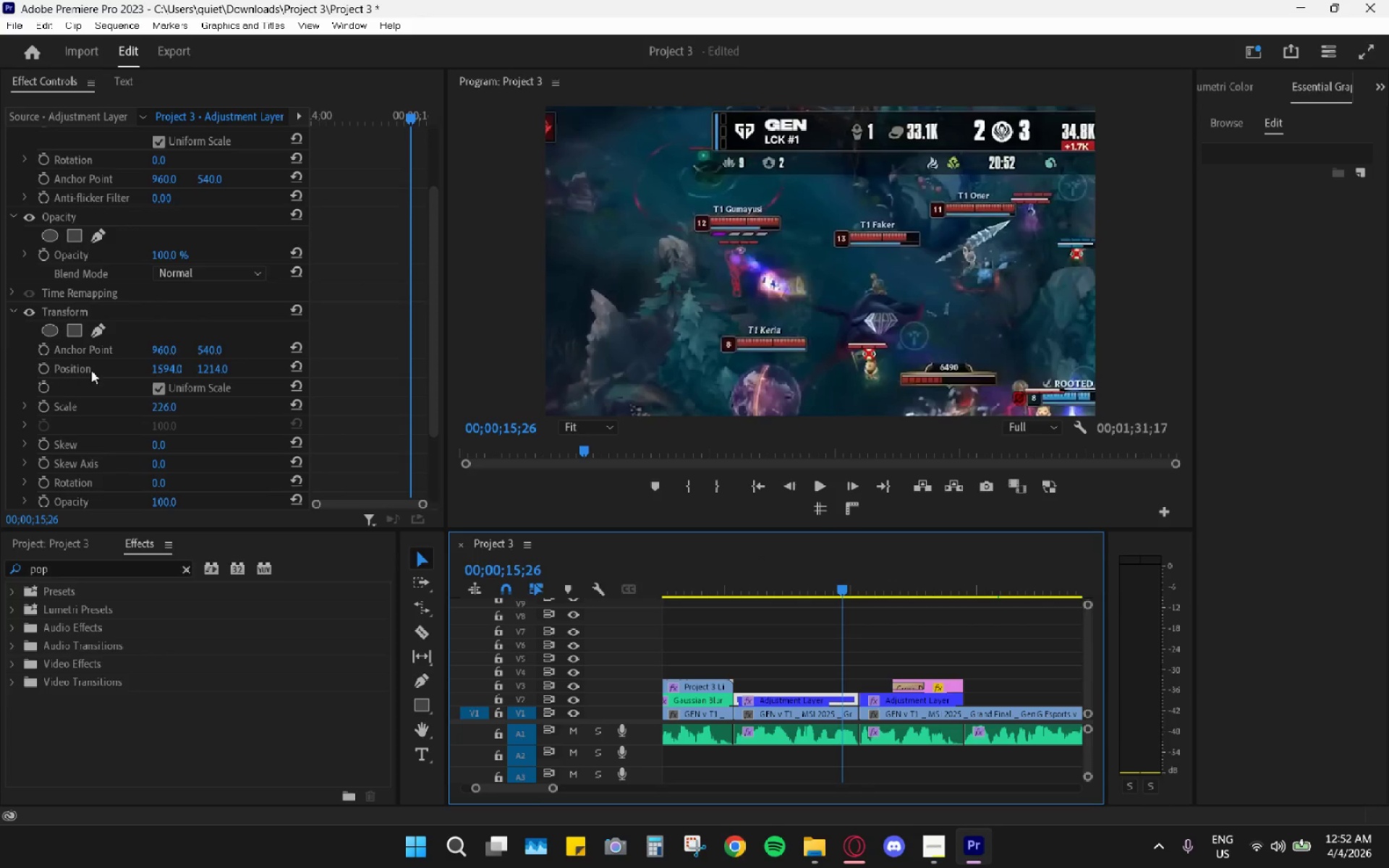 
left_click_drag(start_coordinate=[163, 366], to_coordinate=[83, 366])
 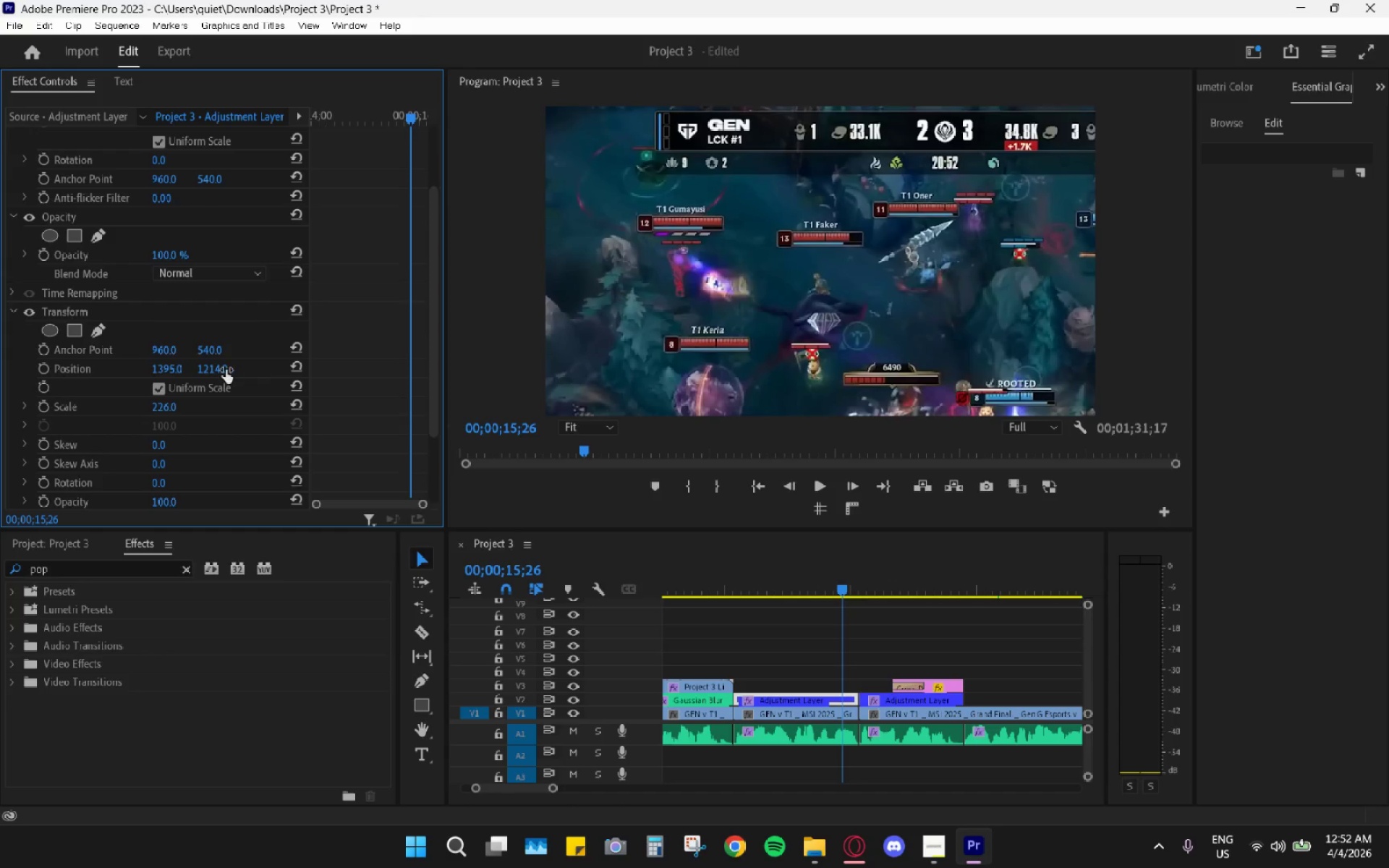 
left_click_drag(start_coordinate=[221, 370], to_coordinate=[12, 425])
 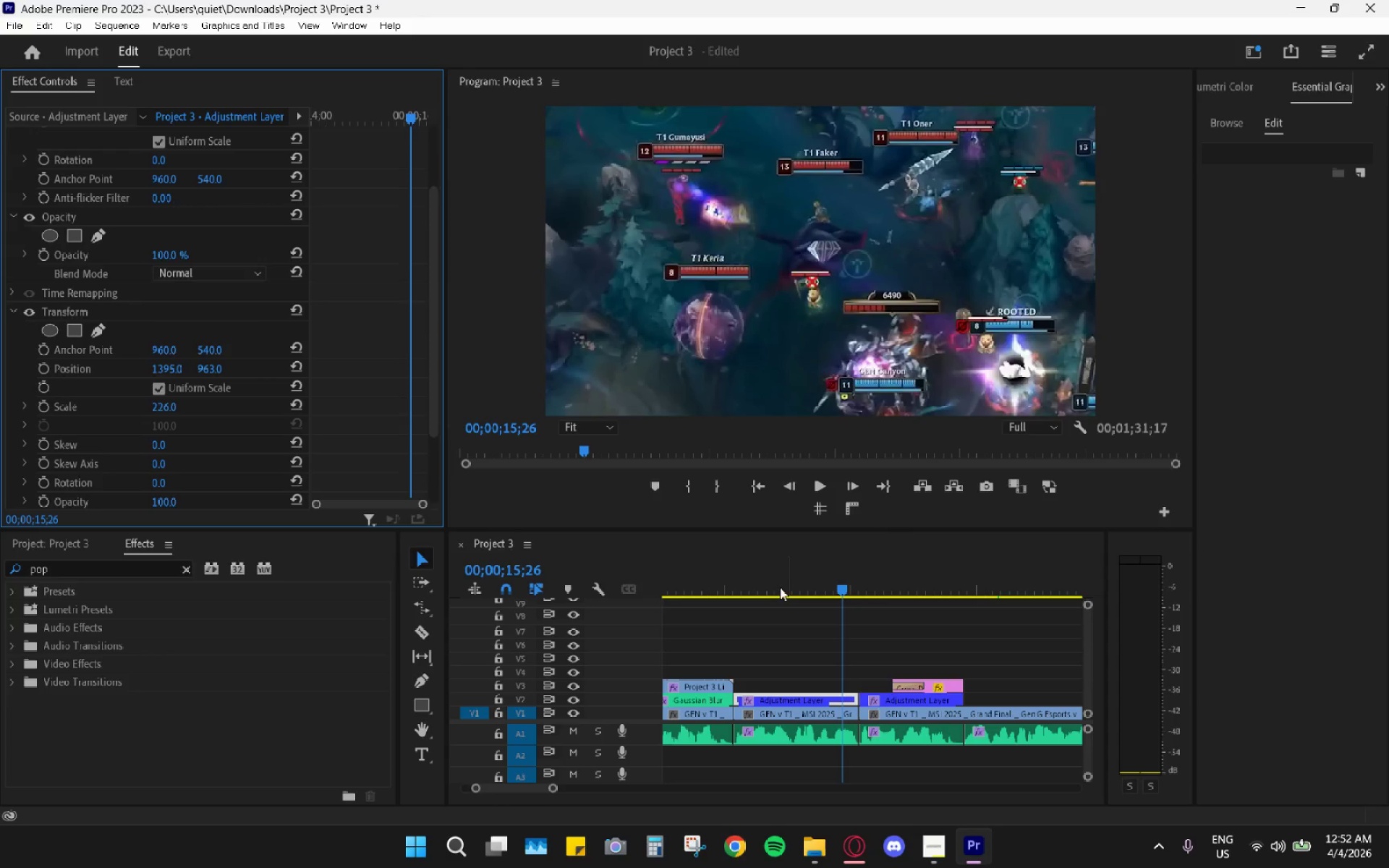 
left_click_drag(start_coordinate=[760, 582], to_coordinate=[719, 583])
 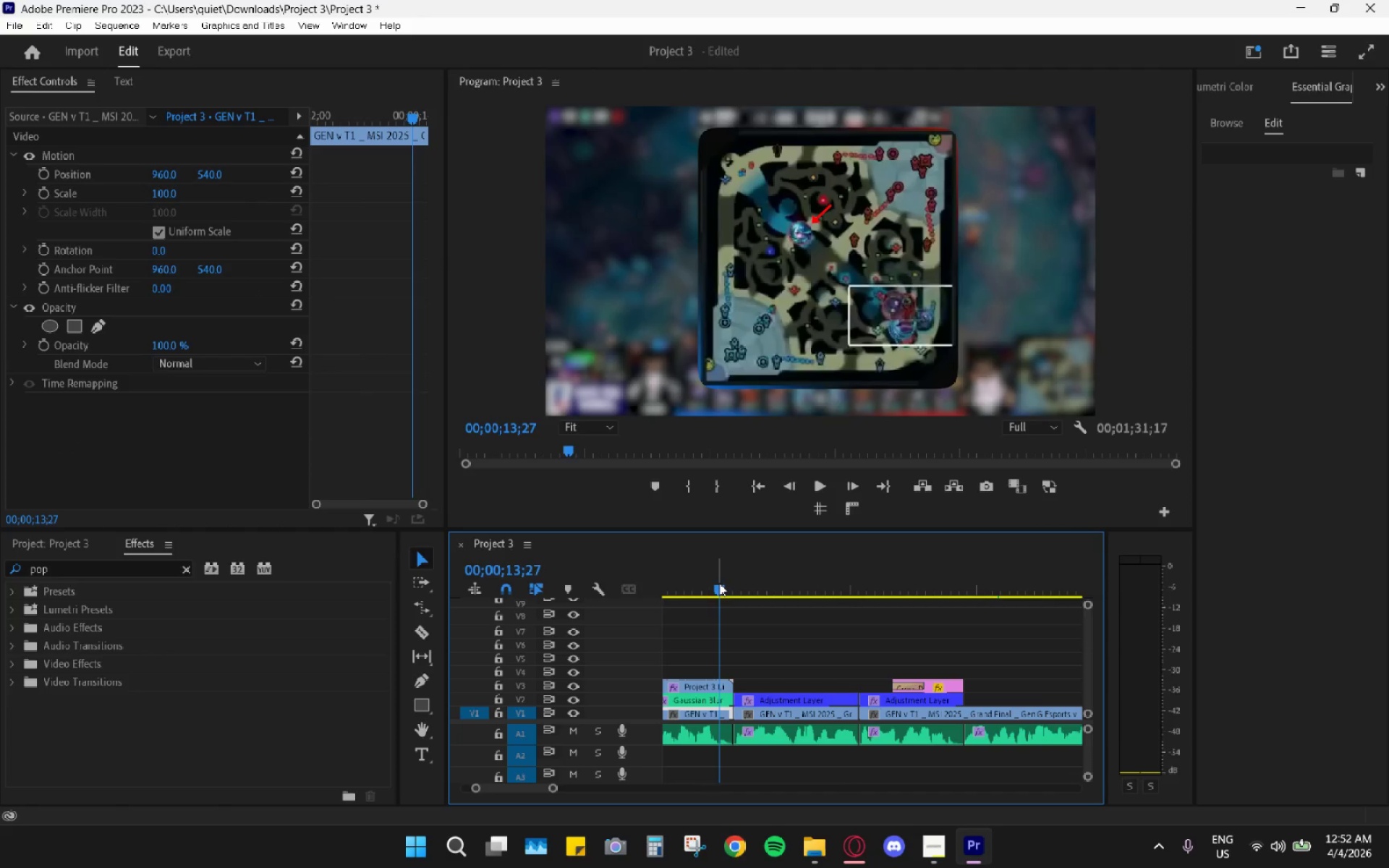 
key(Space)
 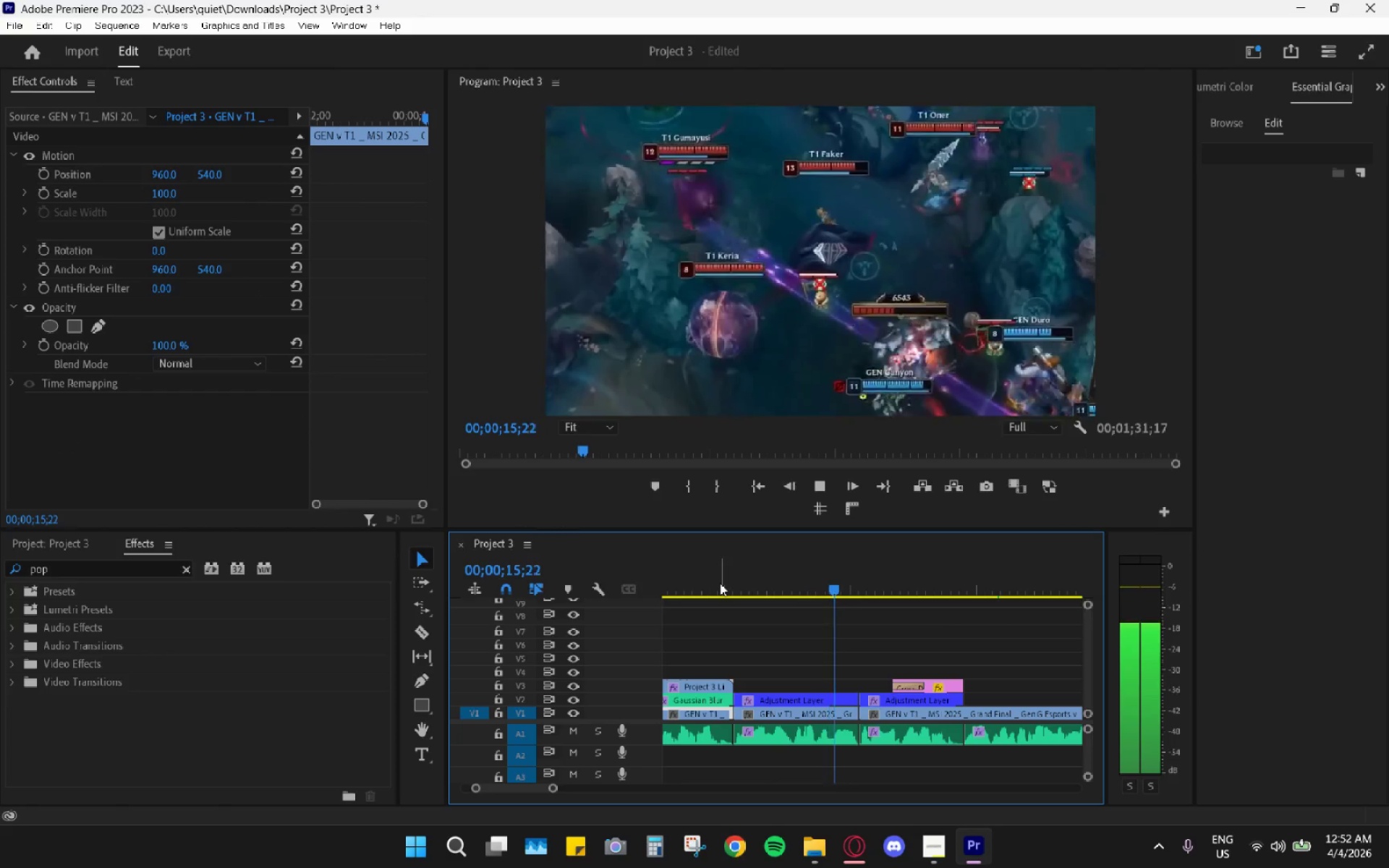 
key(Space)
 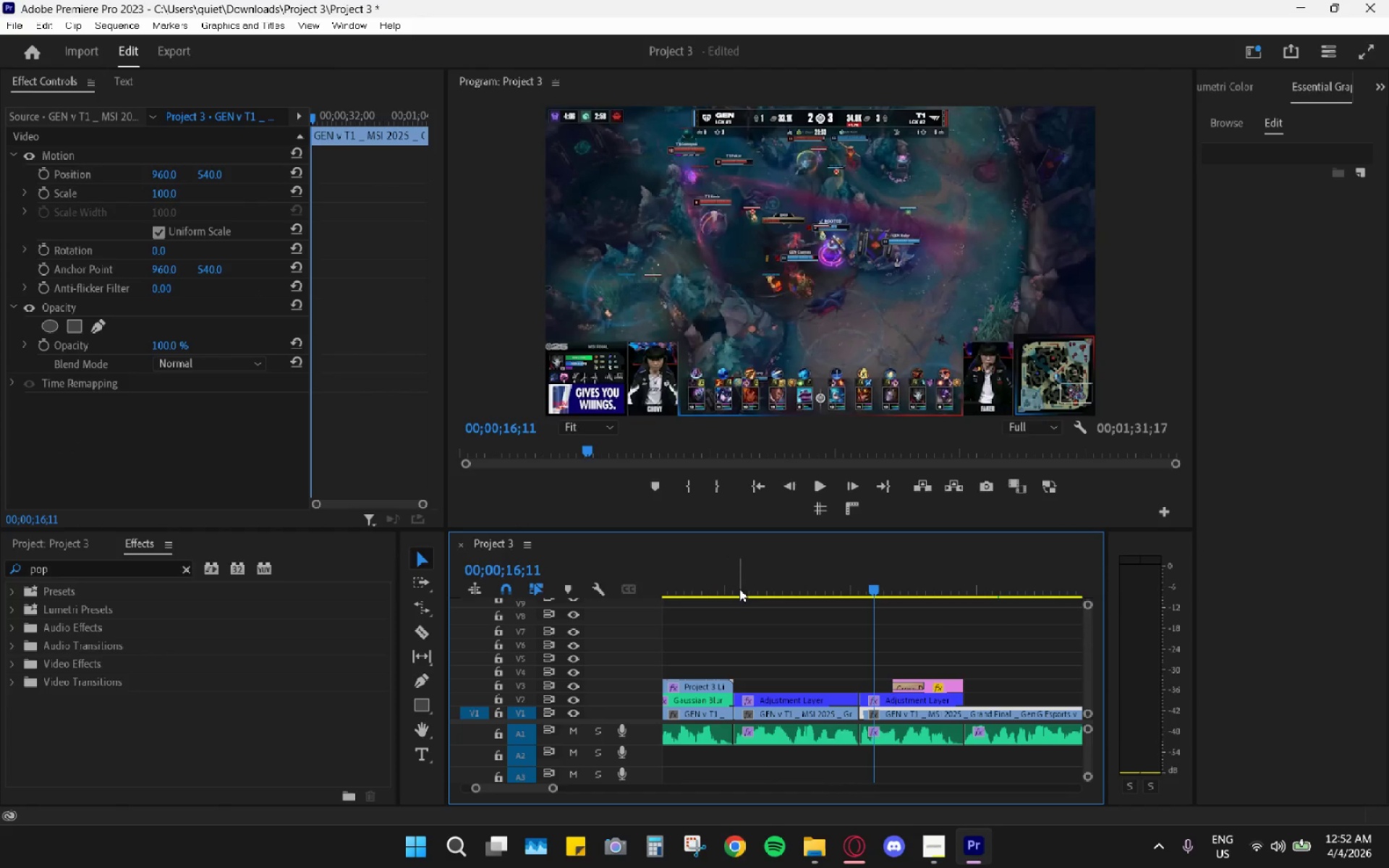 
left_click_drag(start_coordinate=[739, 580], to_coordinate=[734, 579])
 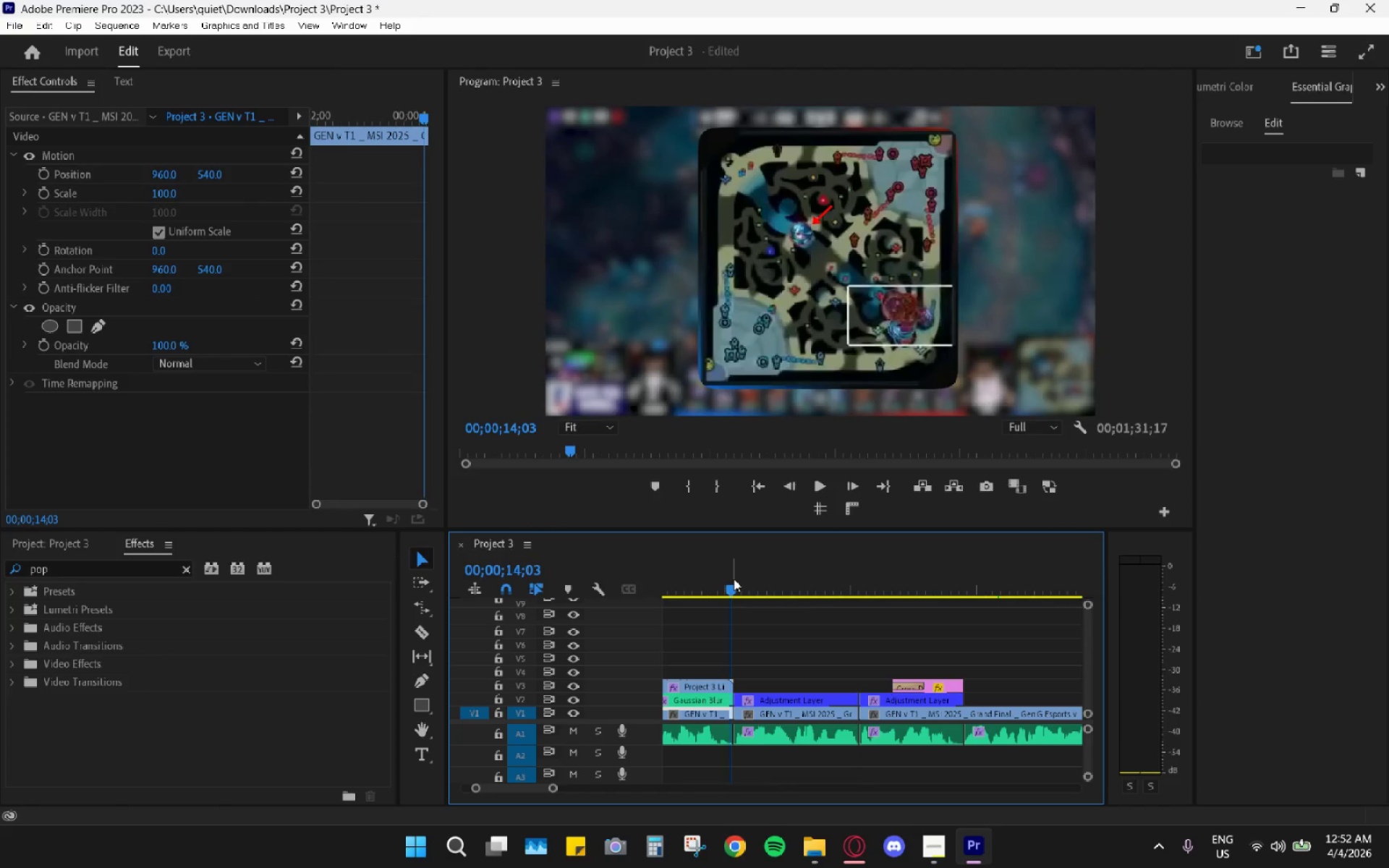 
key(Space)
 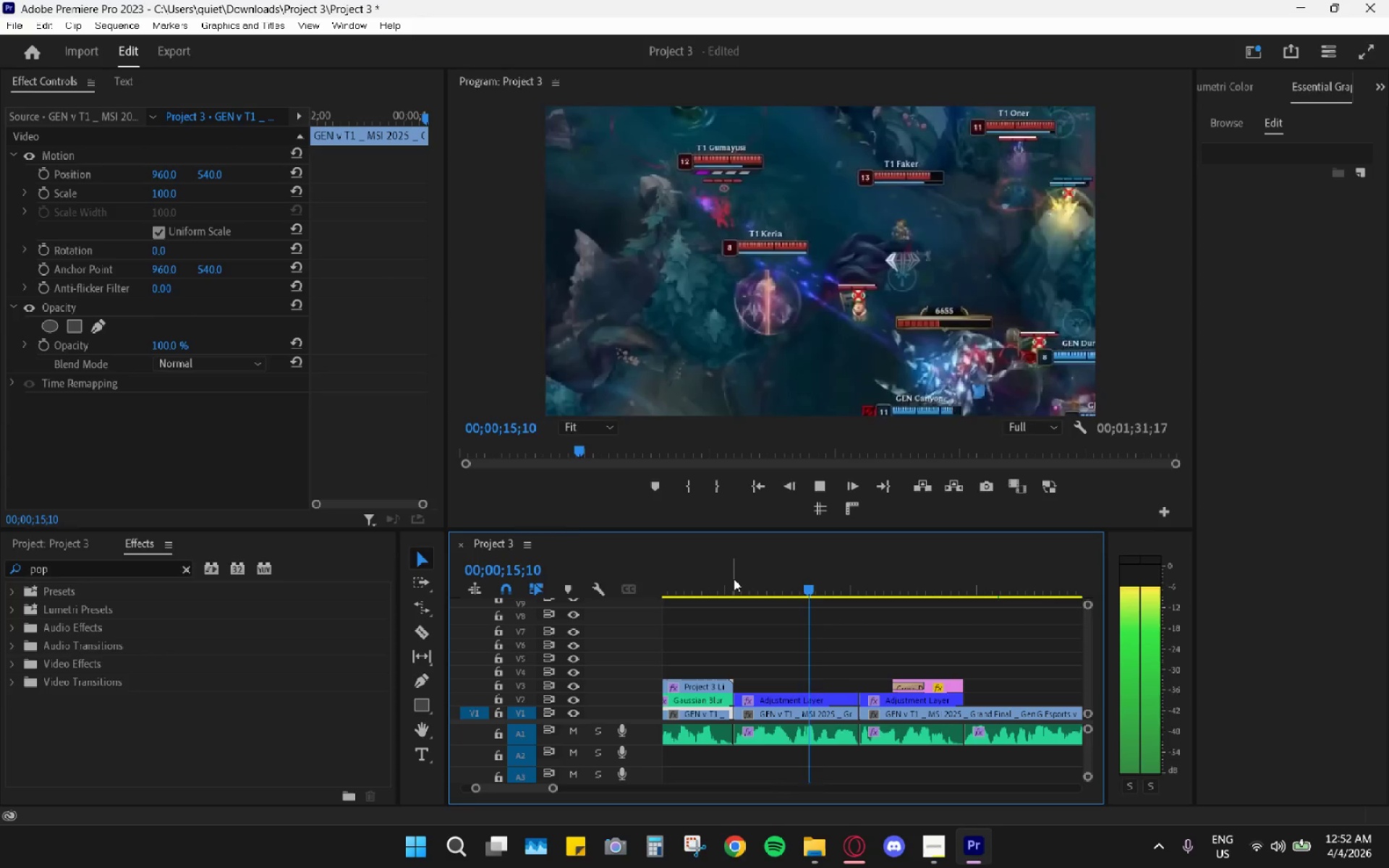 
key(Space)
 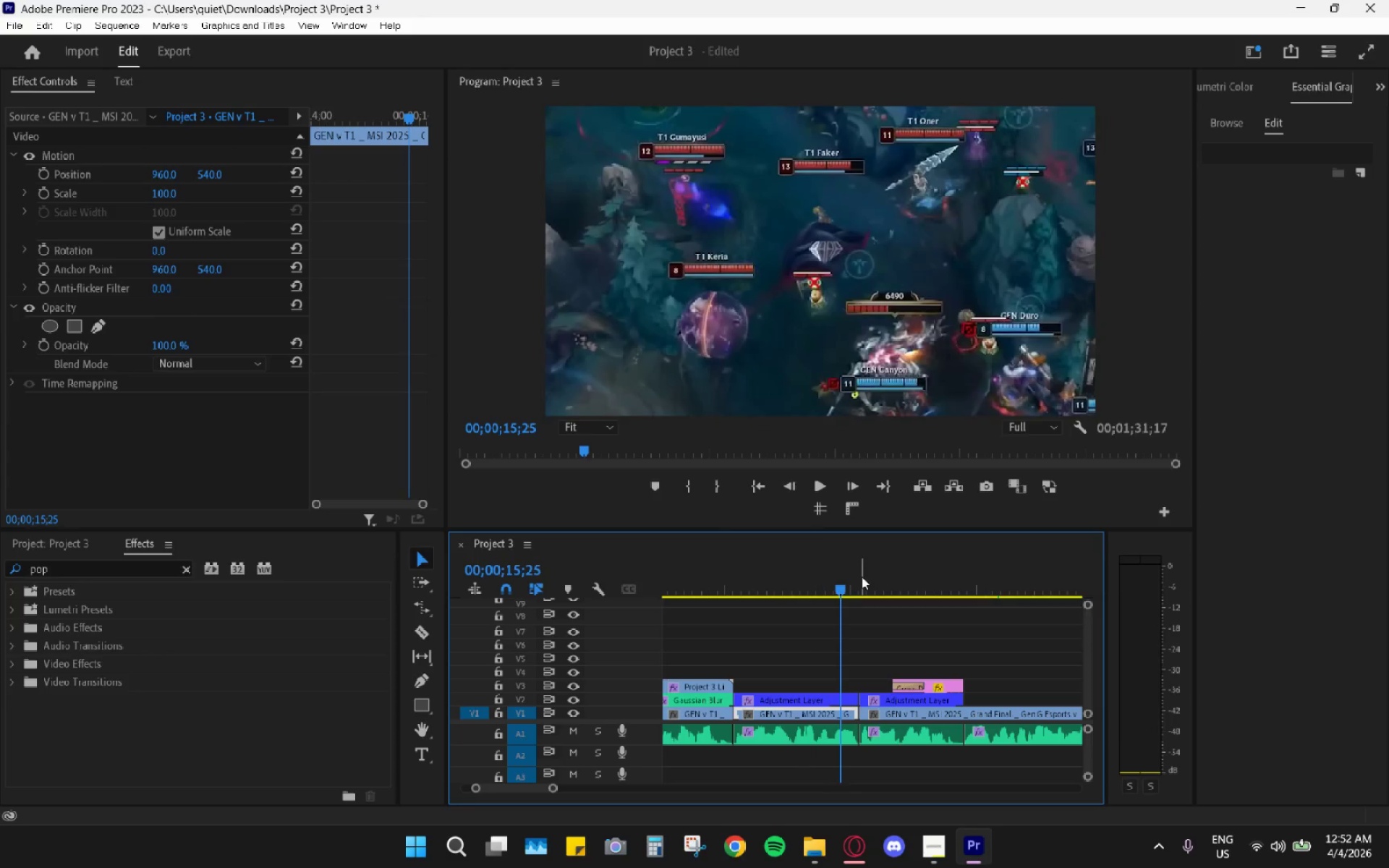 
key(Space)
 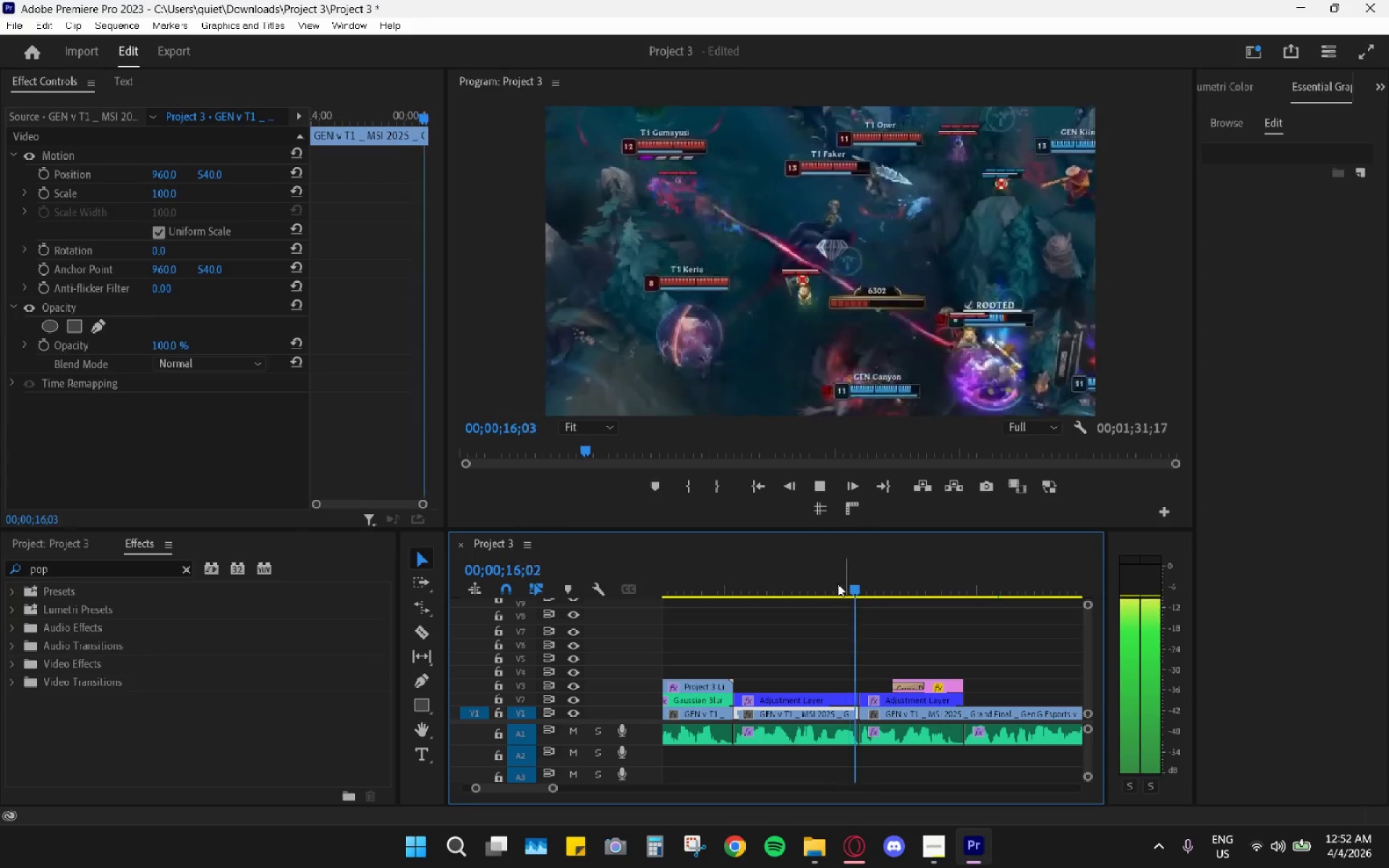 
key(Space)
 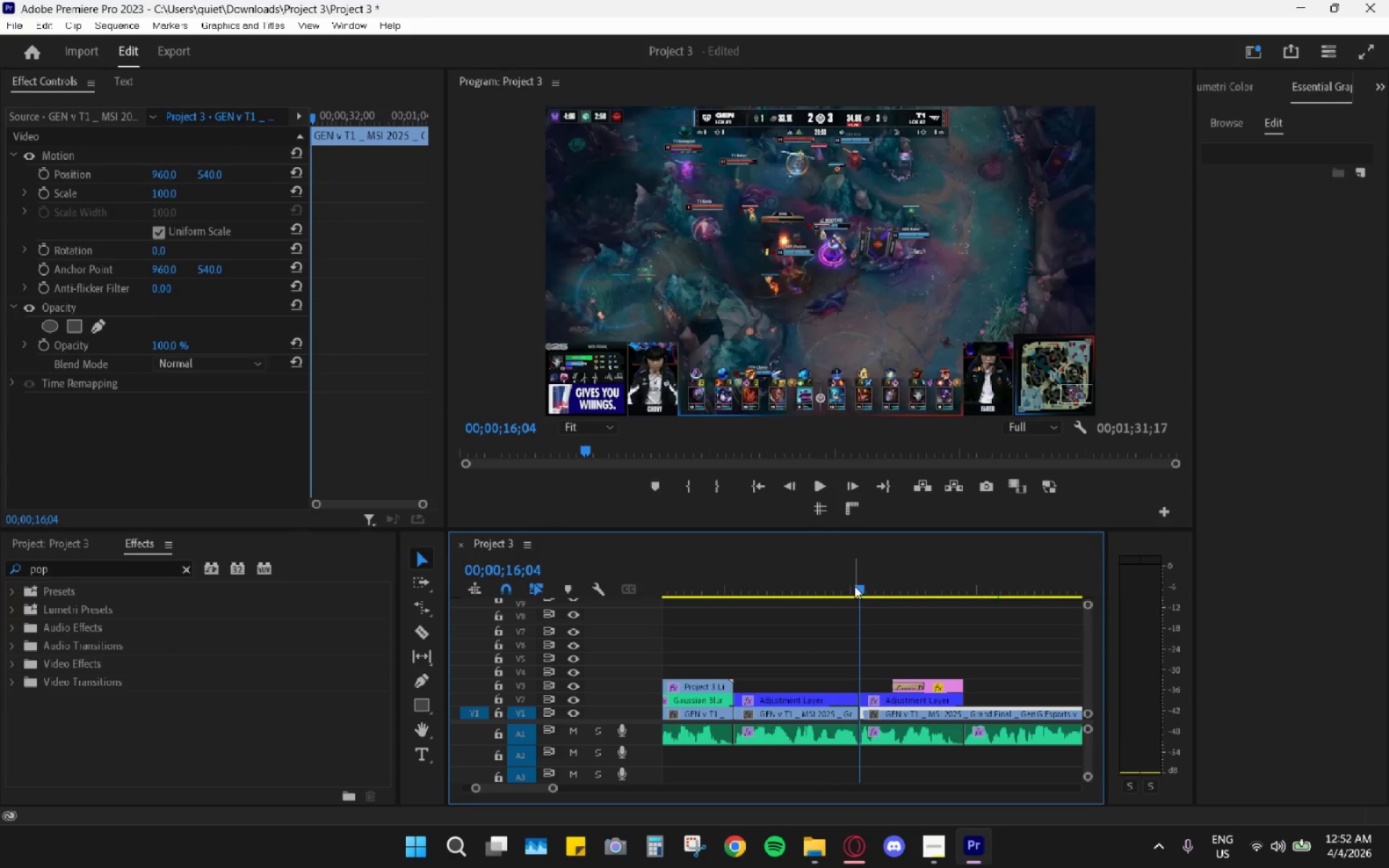 
left_click_drag(start_coordinate=[854, 582], to_coordinate=[866, 584])
 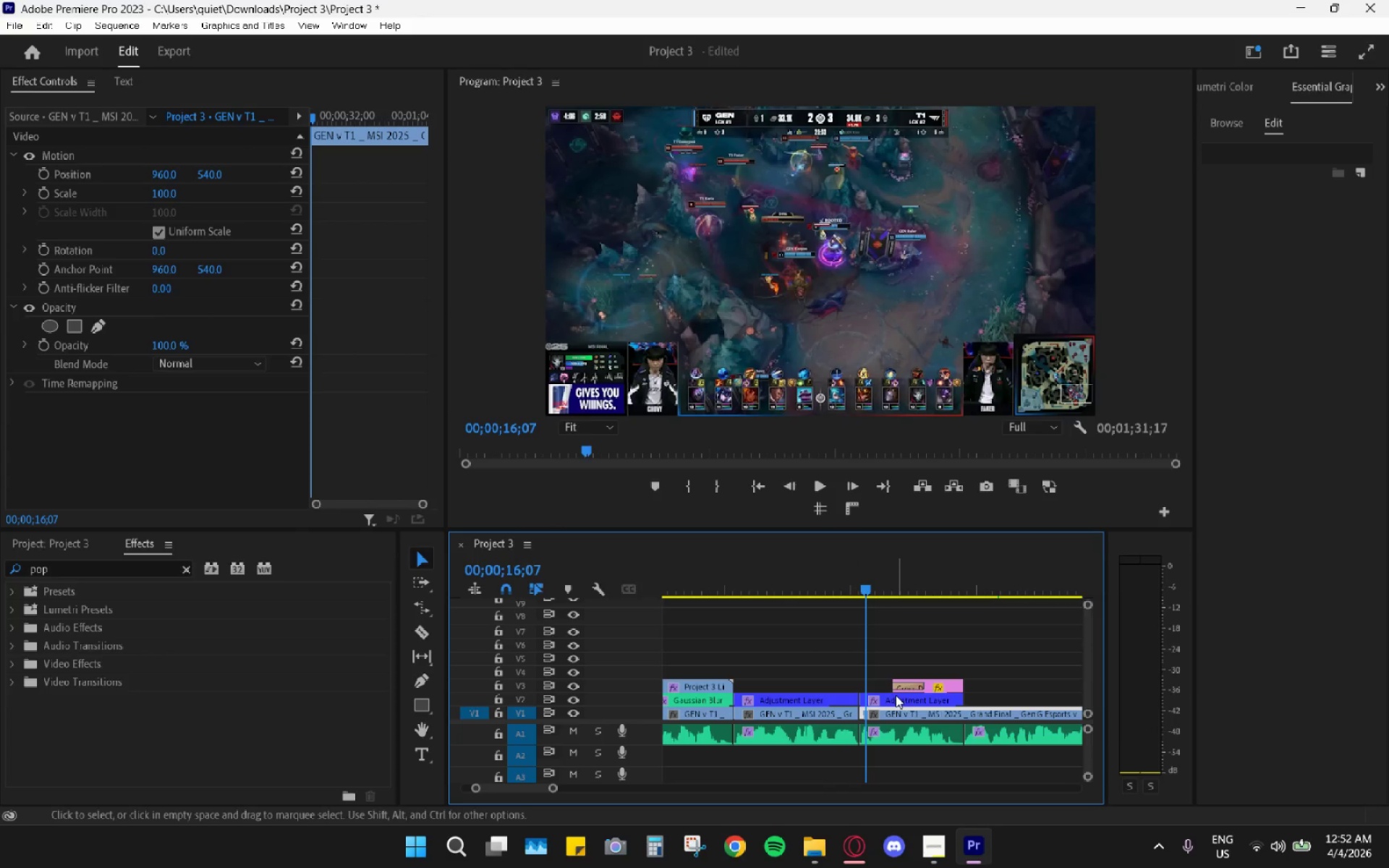 
left_click([893, 695])
 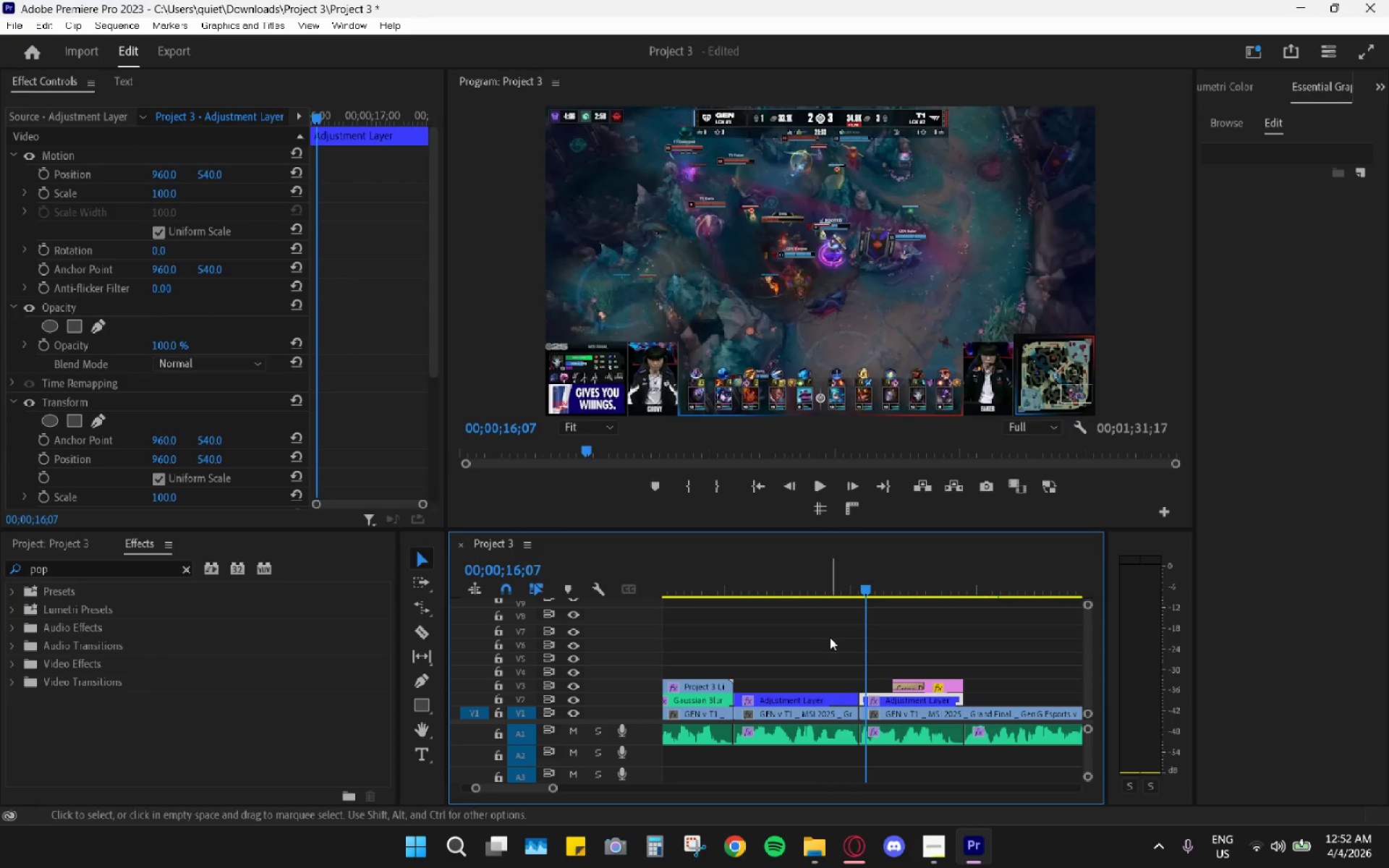 
scroll: coordinate [372, 376], scroll_direction: down, amount: 8.0
 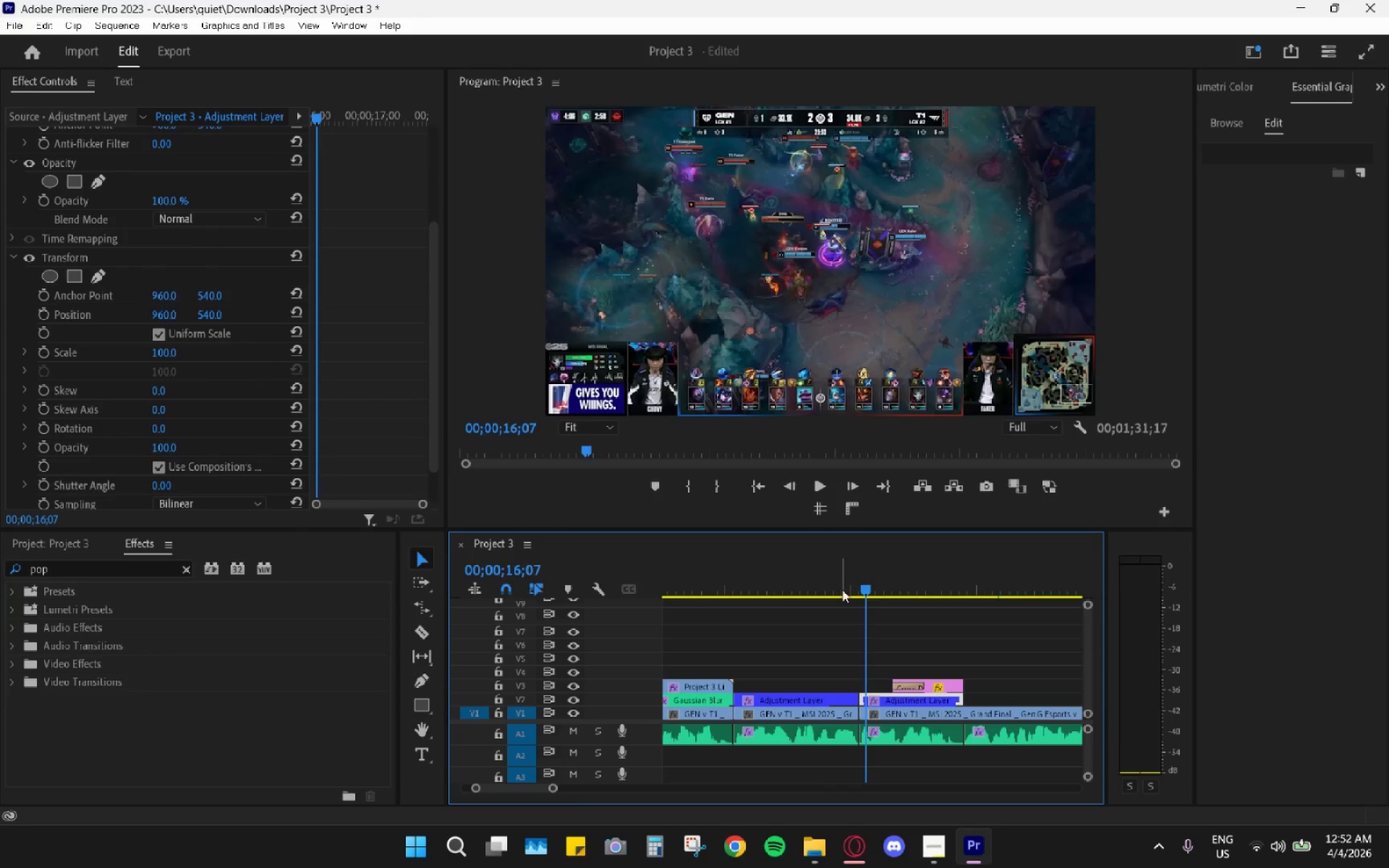 
left_click_drag(start_coordinate=[841, 584], to_coordinate=[820, 585])
 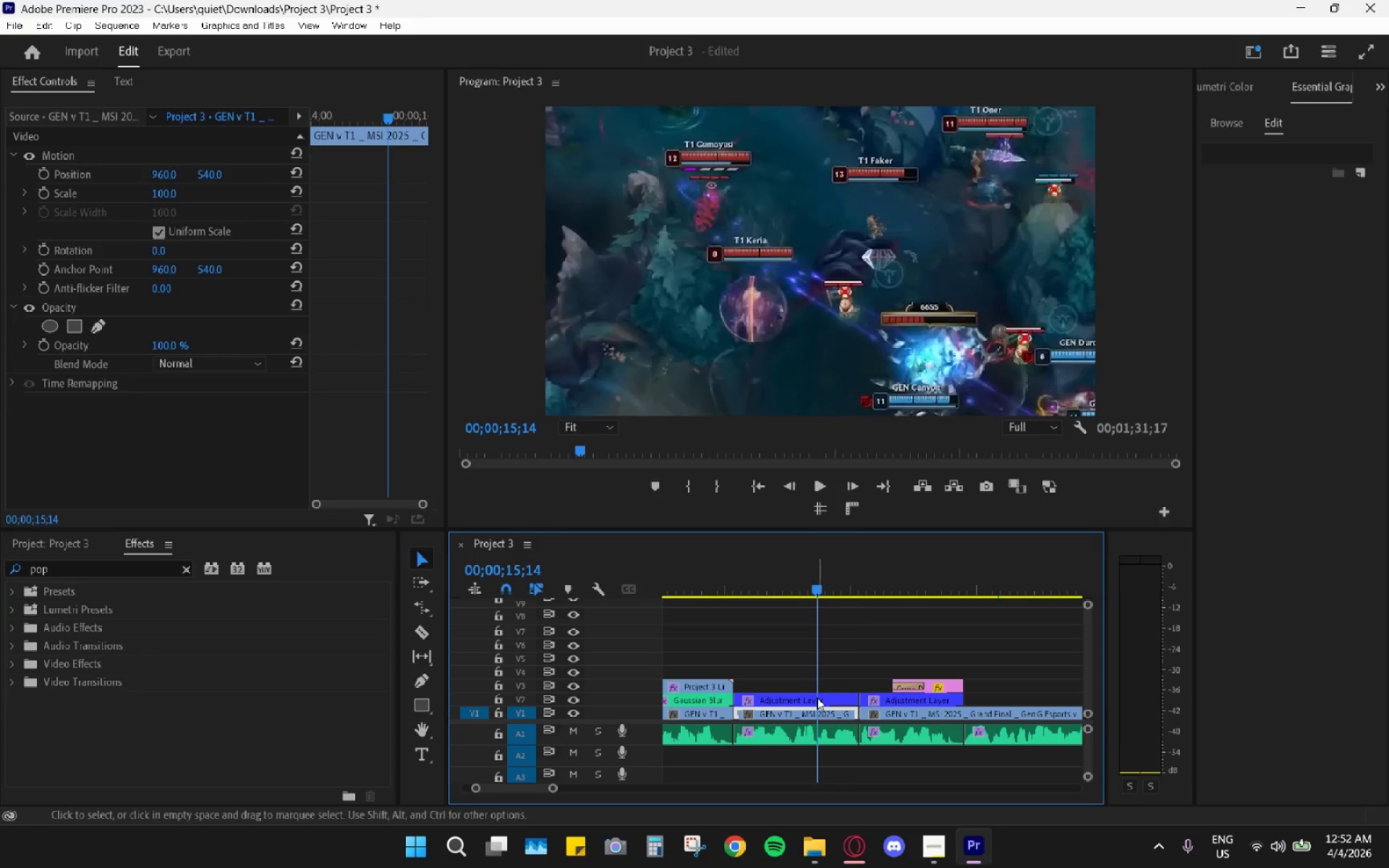 
left_click([818, 702])
 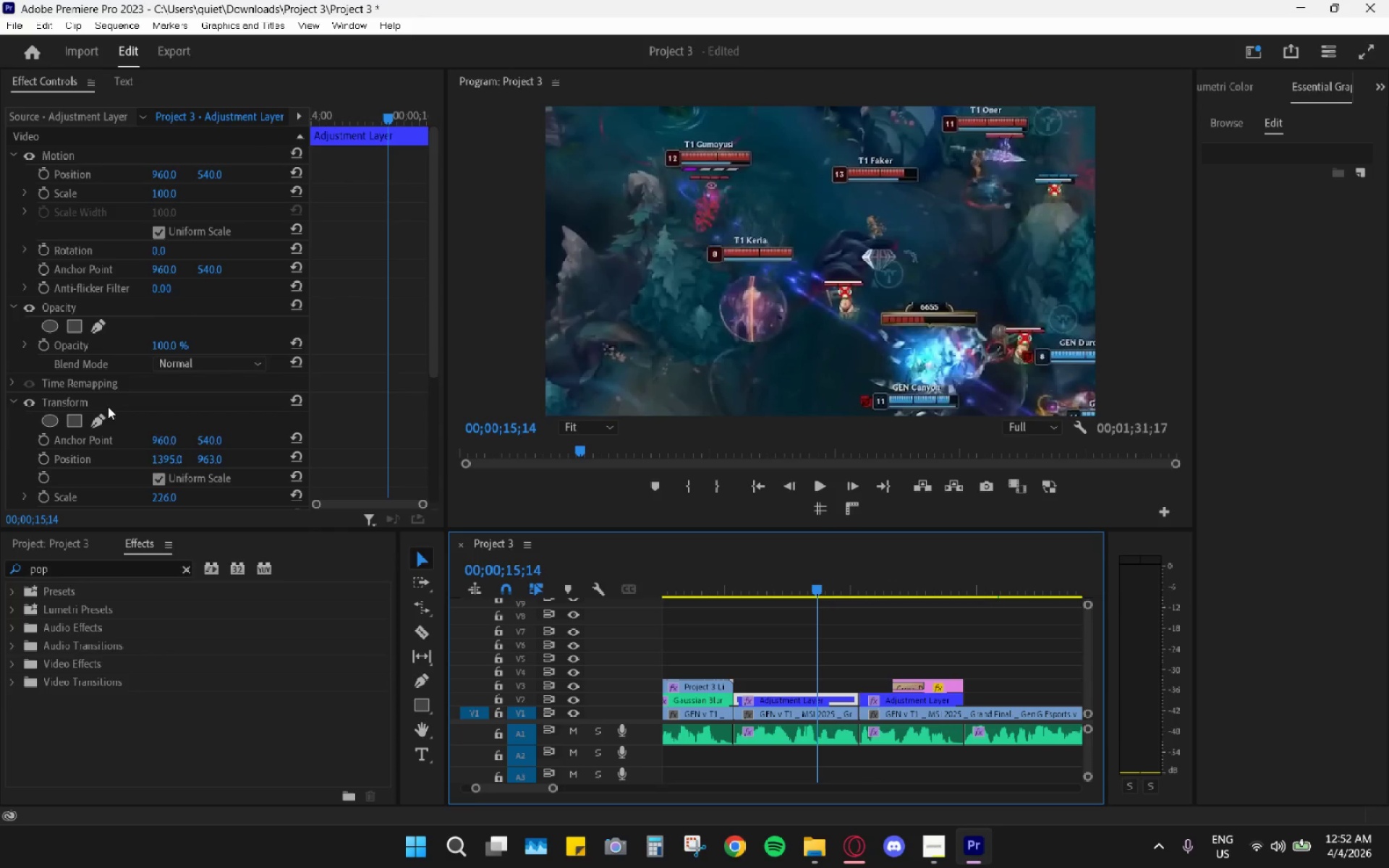 
left_click_drag(start_coordinate=[111, 397], to_coordinate=[115, 398])
 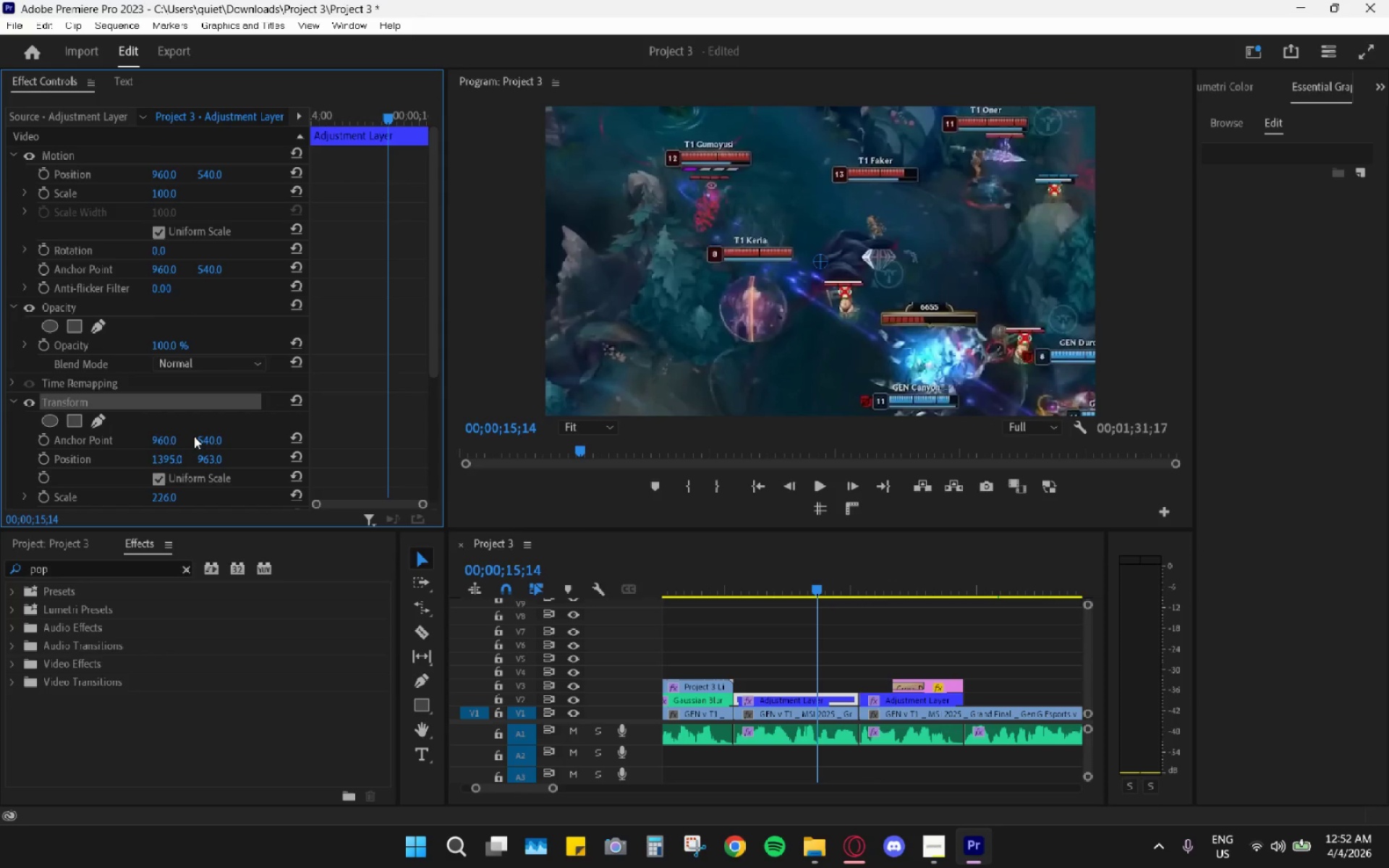 
key(Control+C)
 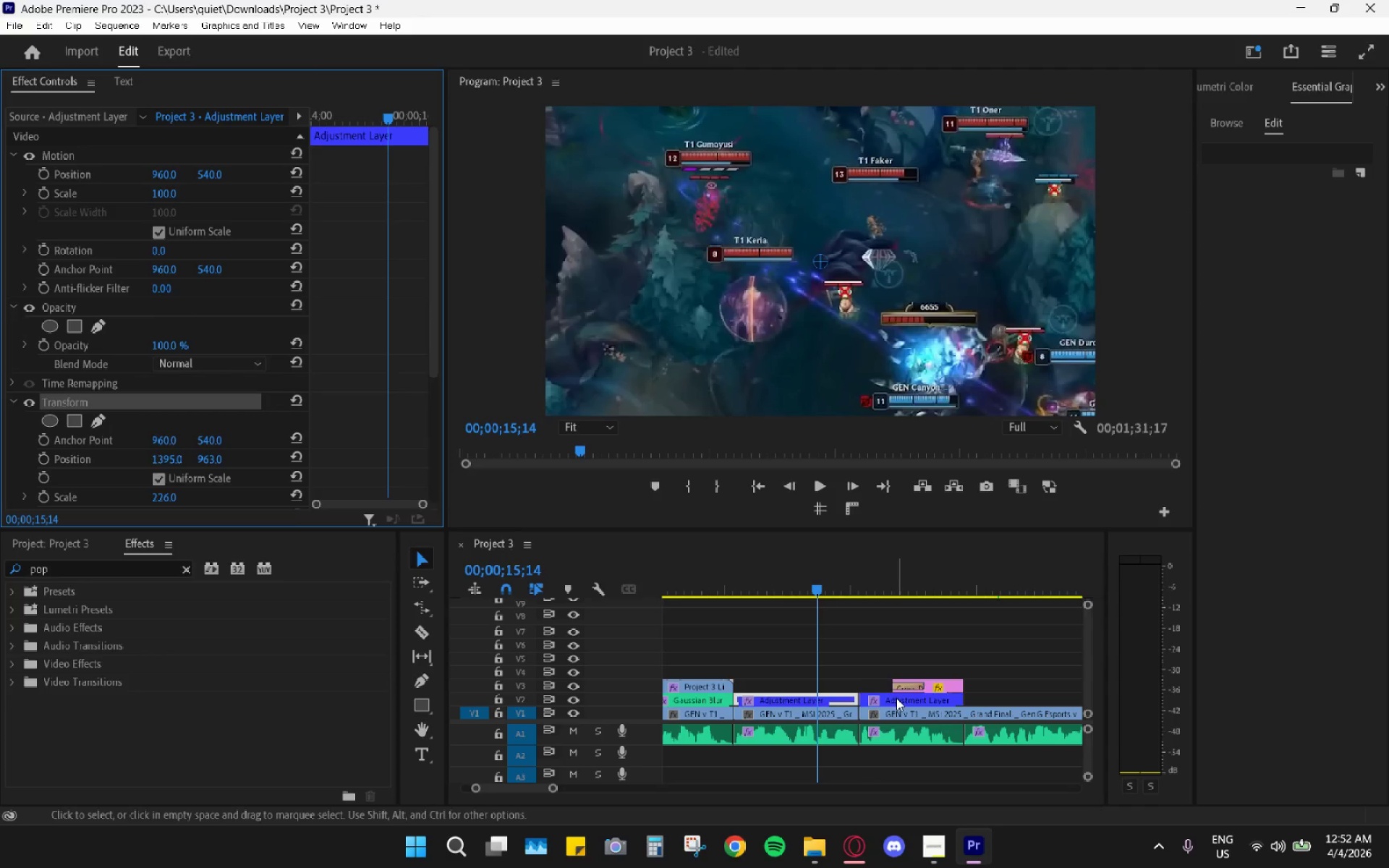 
key(Control+V)
 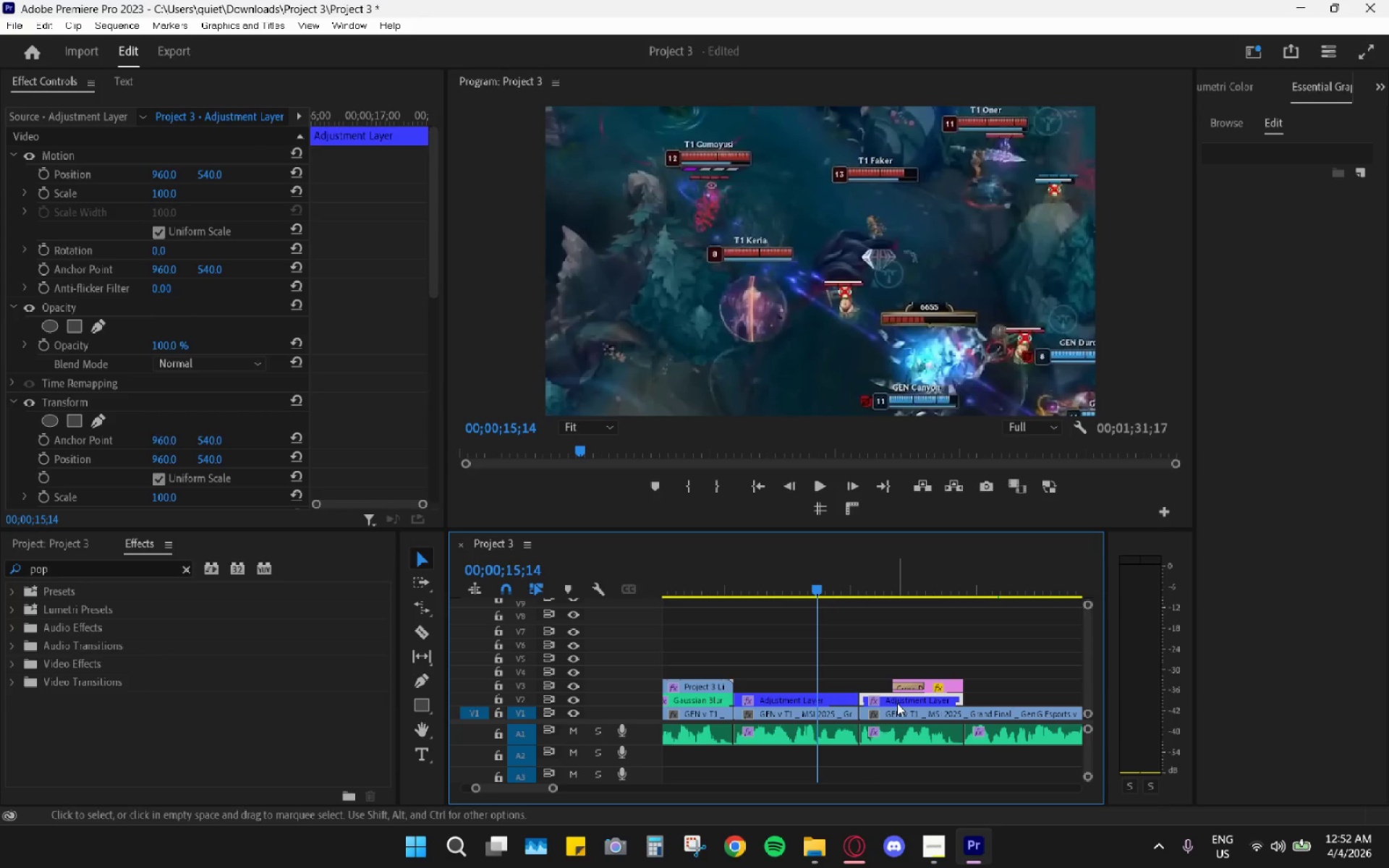 
left_click([897, 703])
 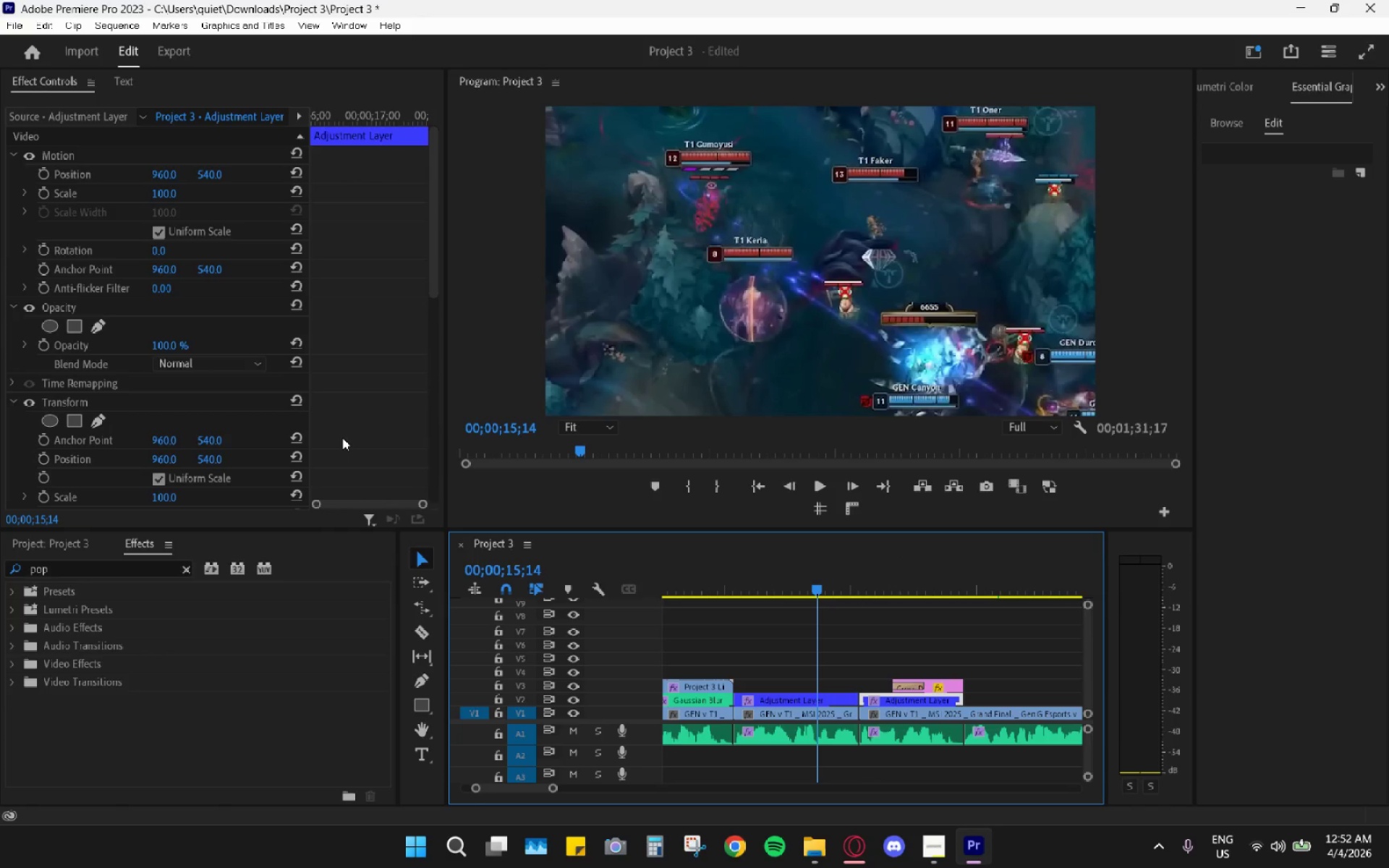 
scroll: coordinate [325, 428], scroll_direction: down, amount: 7.0
 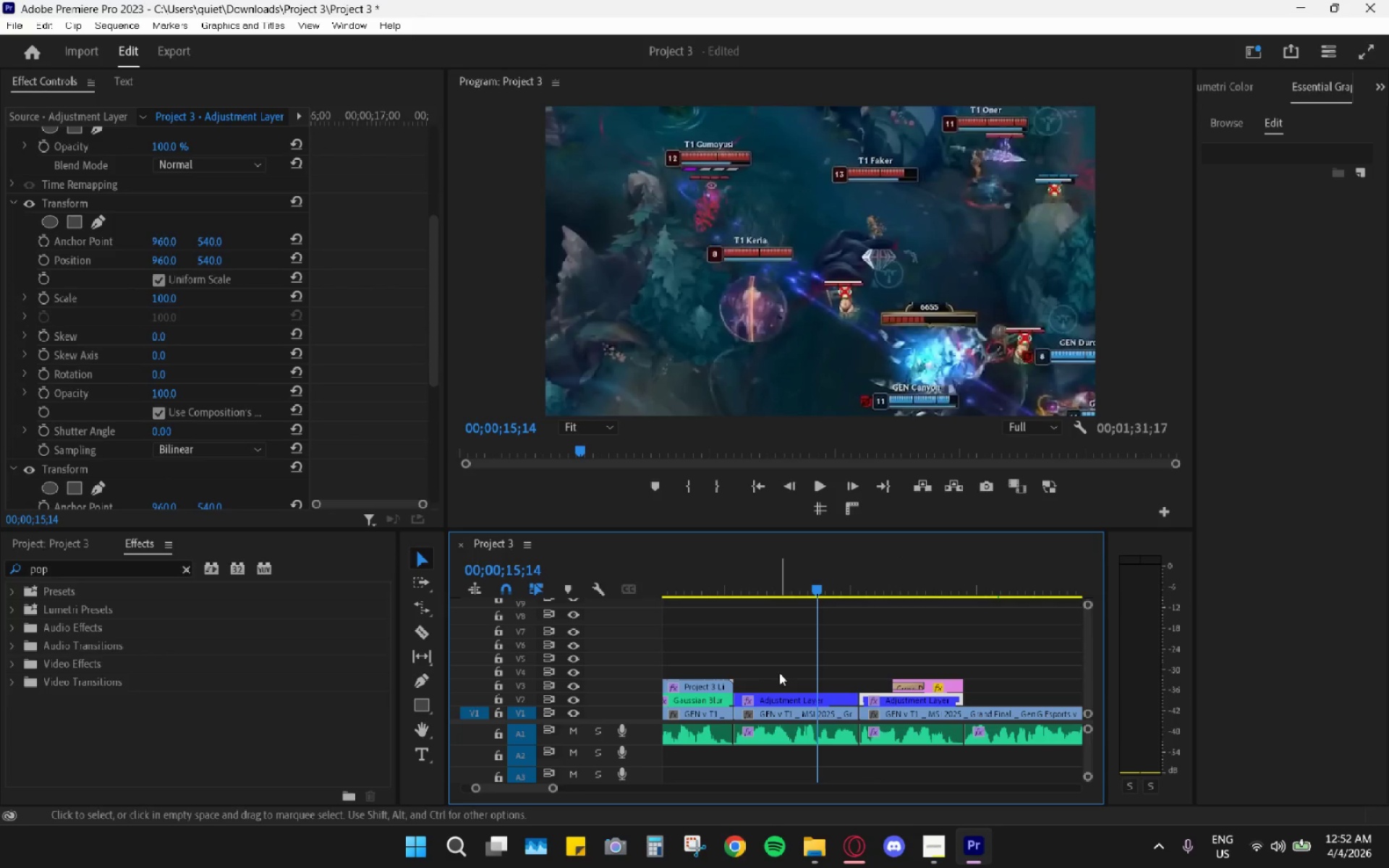 
left_click([821, 705])
 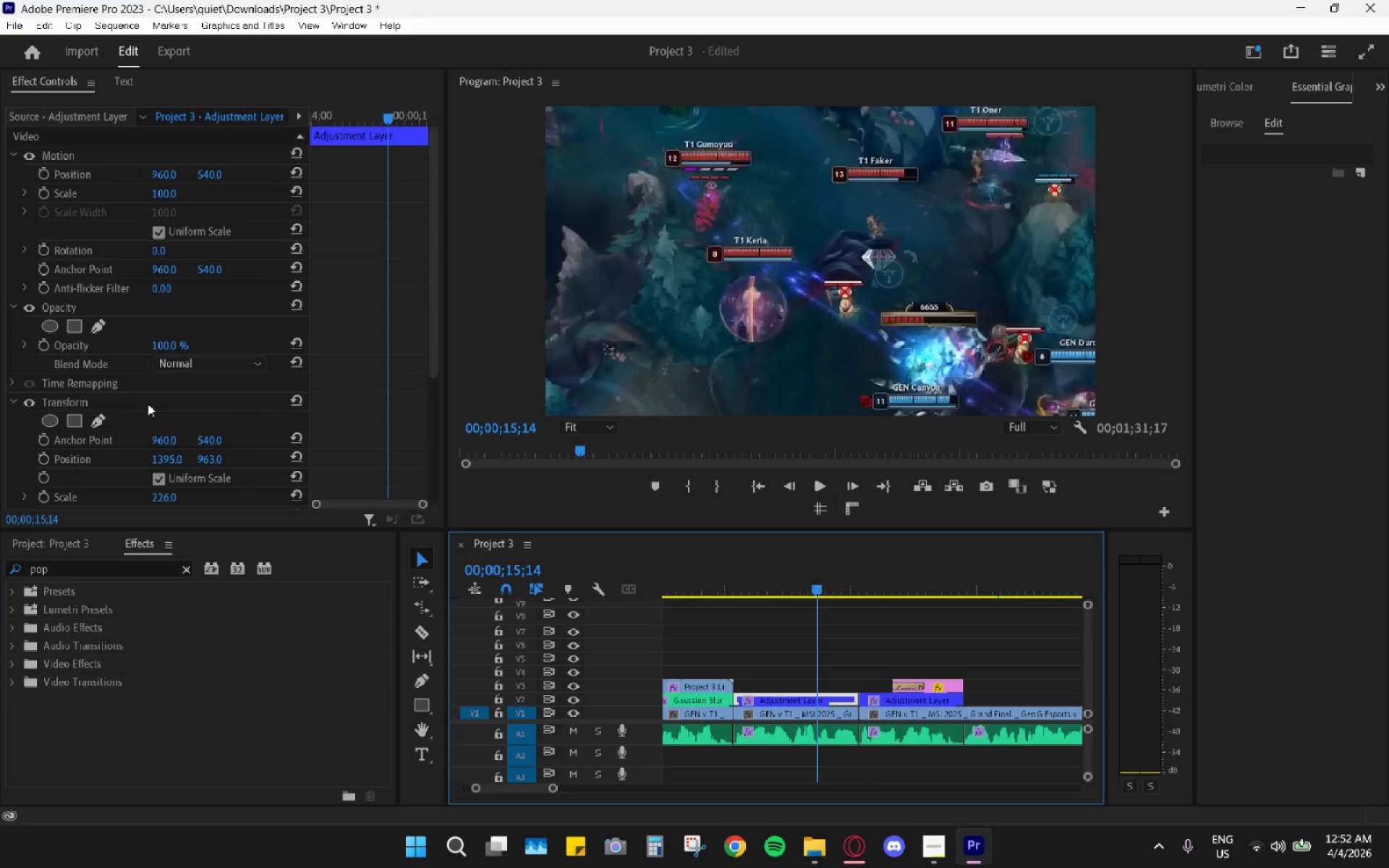 
right_click([147, 403])
 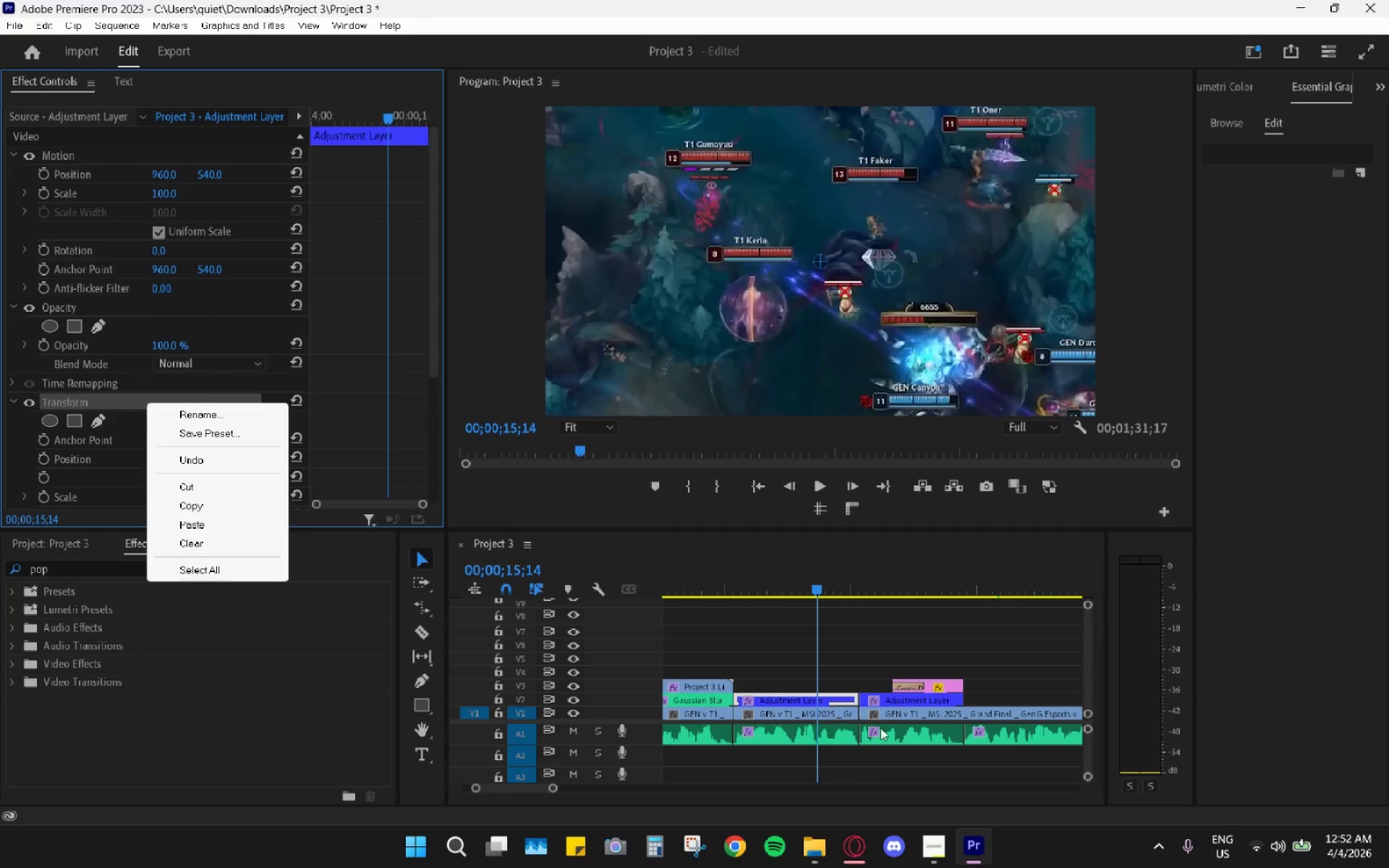 
left_click([899, 701])
 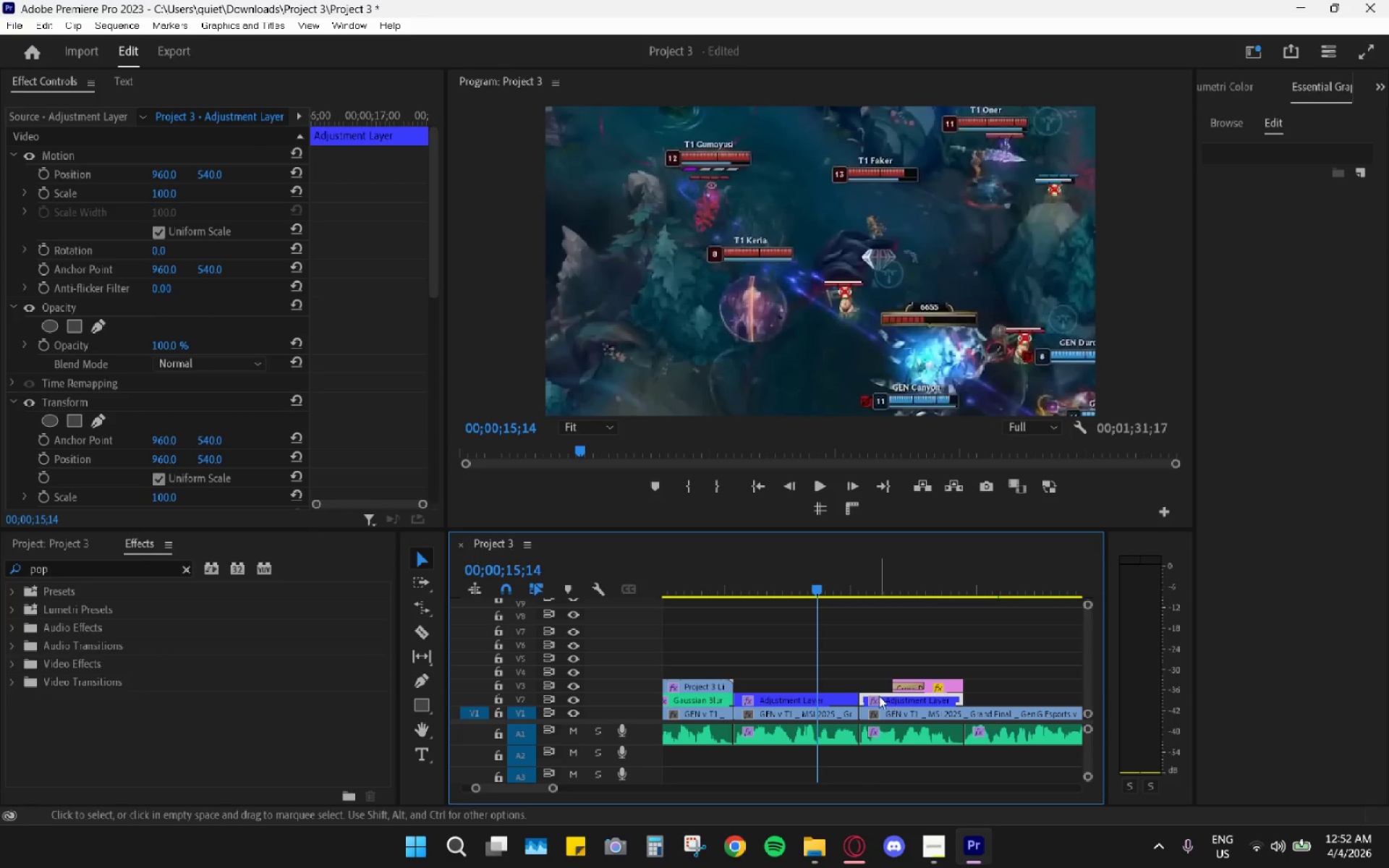 
type(hc)
 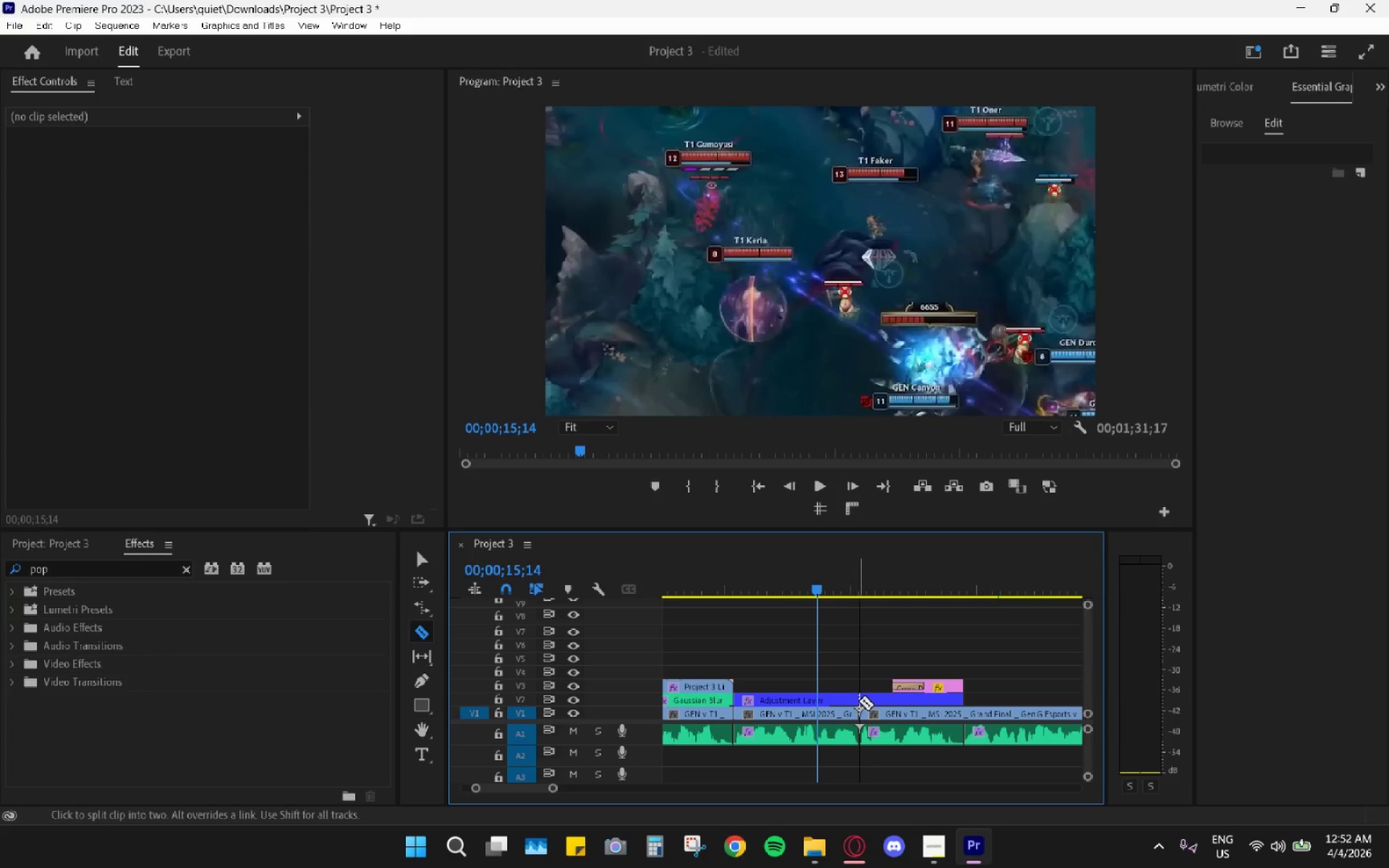 
left_click_drag(start_coordinate=[855, 699], to_coordinate=[957, 694])
 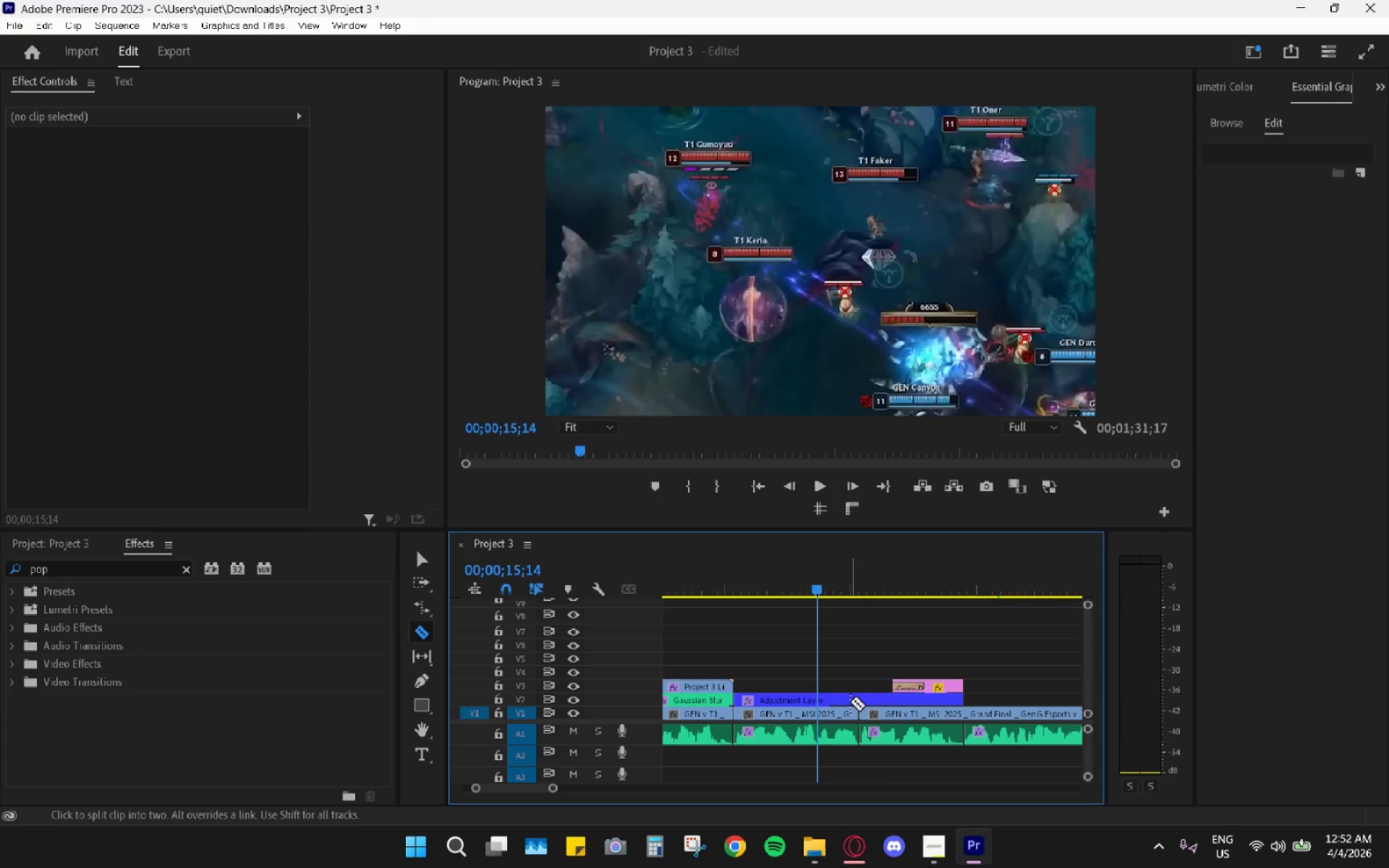 
left_click([860, 700])
 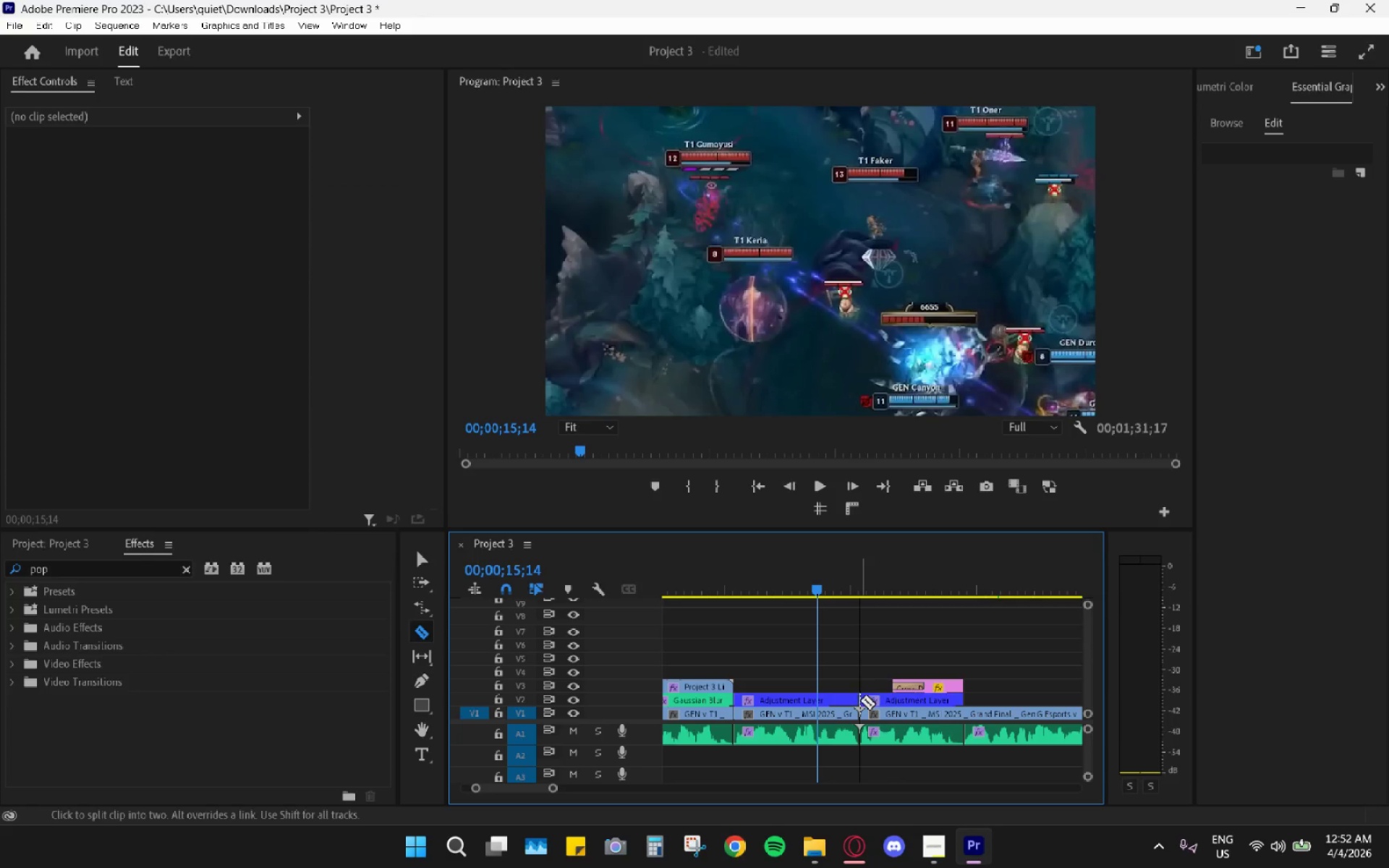 
key(V)
 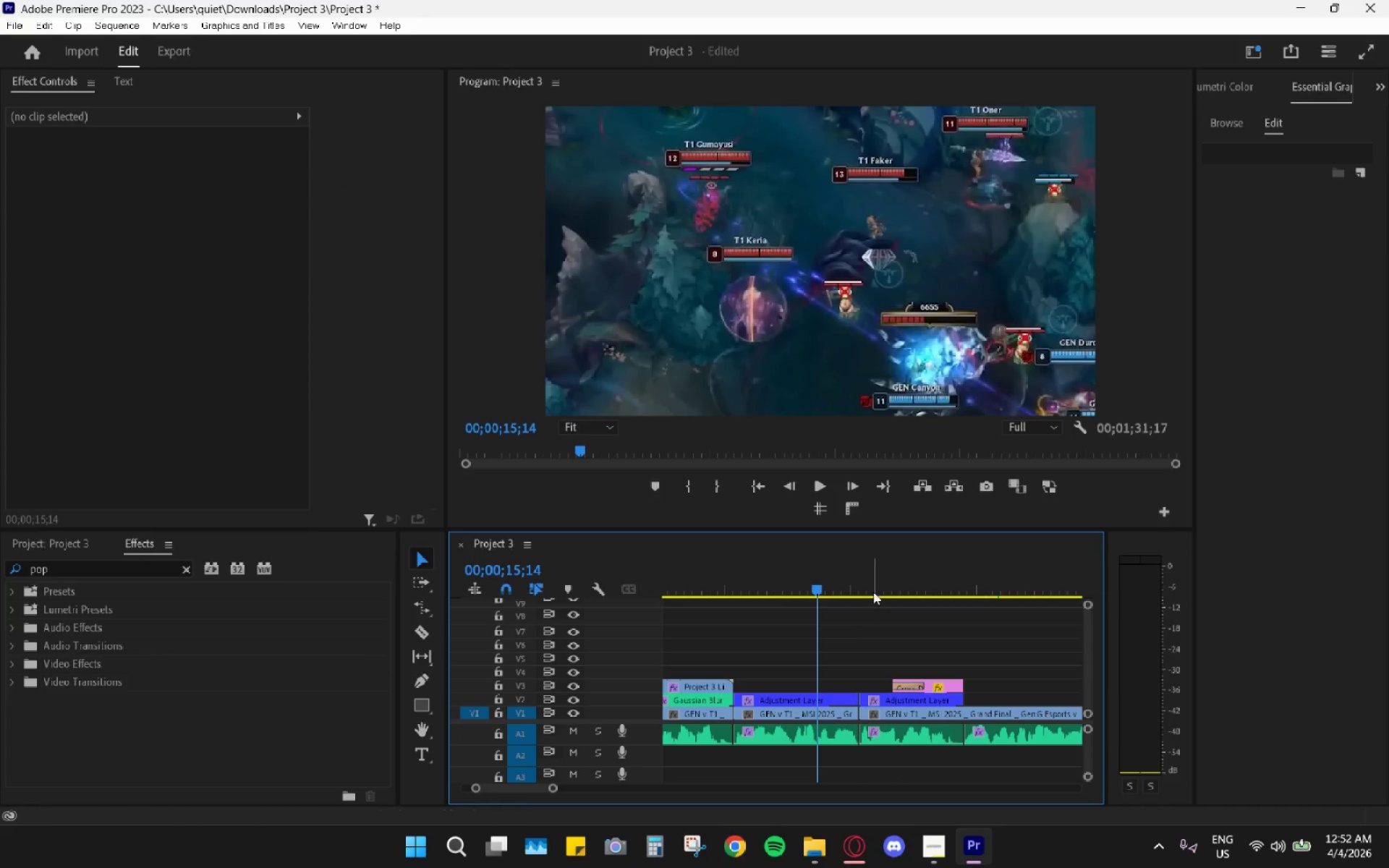 
left_click_drag(start_coordinate=[875, 587], to_coordinate=[882, 588])
 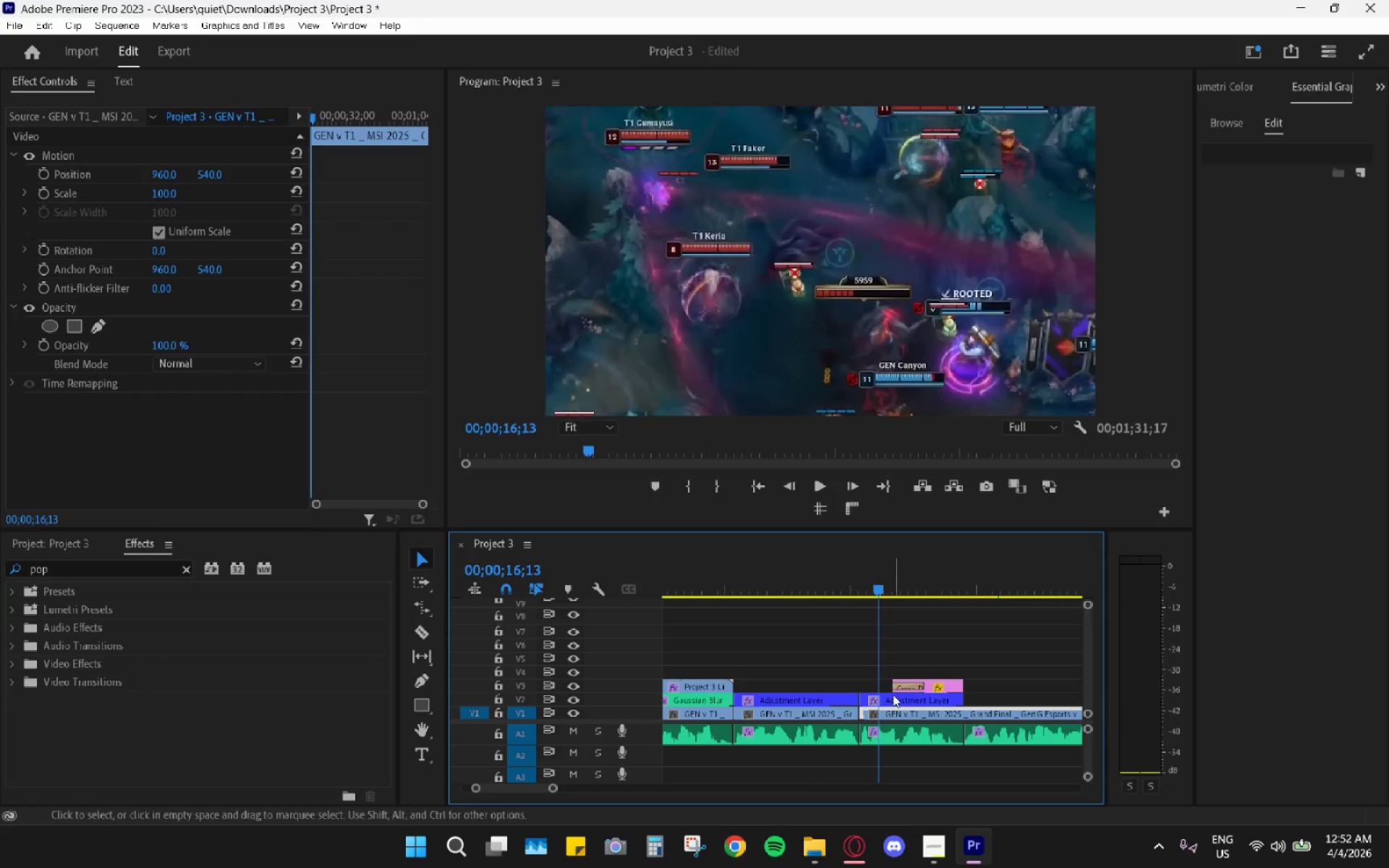 
left_click([893, 699])
 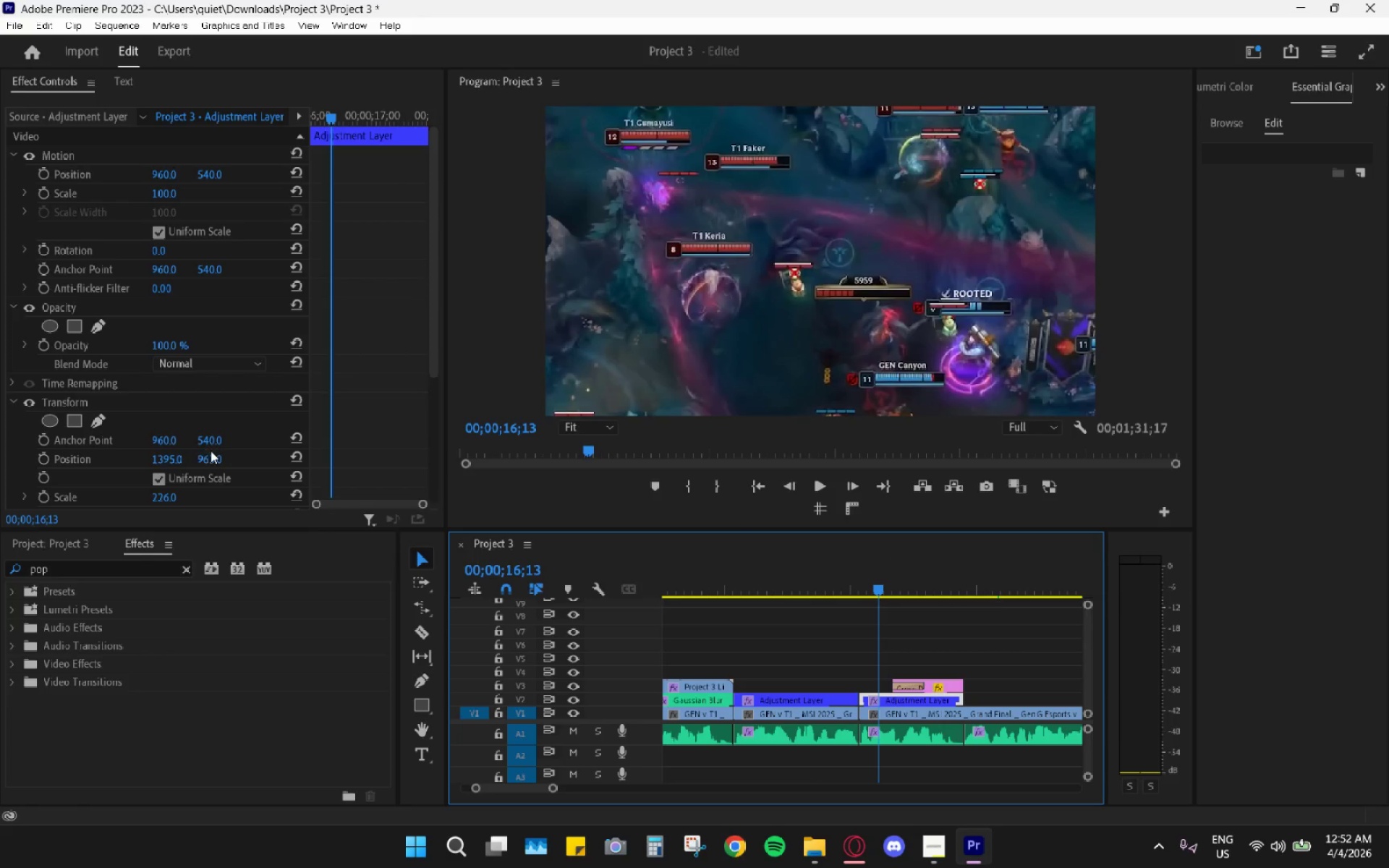 
left_click_drag(start_coordinate=[207, 457], to_coordinate=[425, 430])
 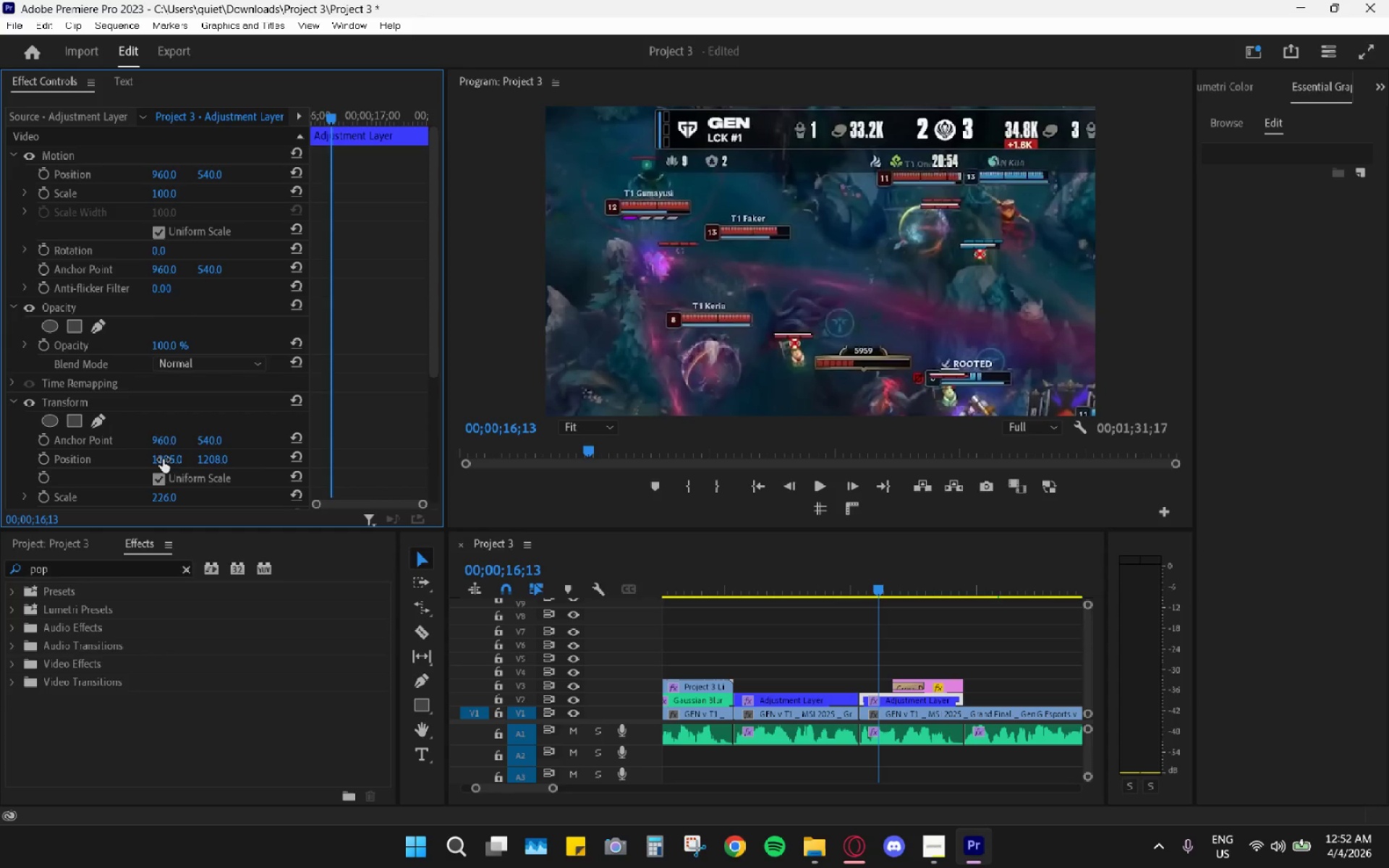 
left_click_drag(start_coordinate=[166, 459], to_coordinate=[338, 461])
 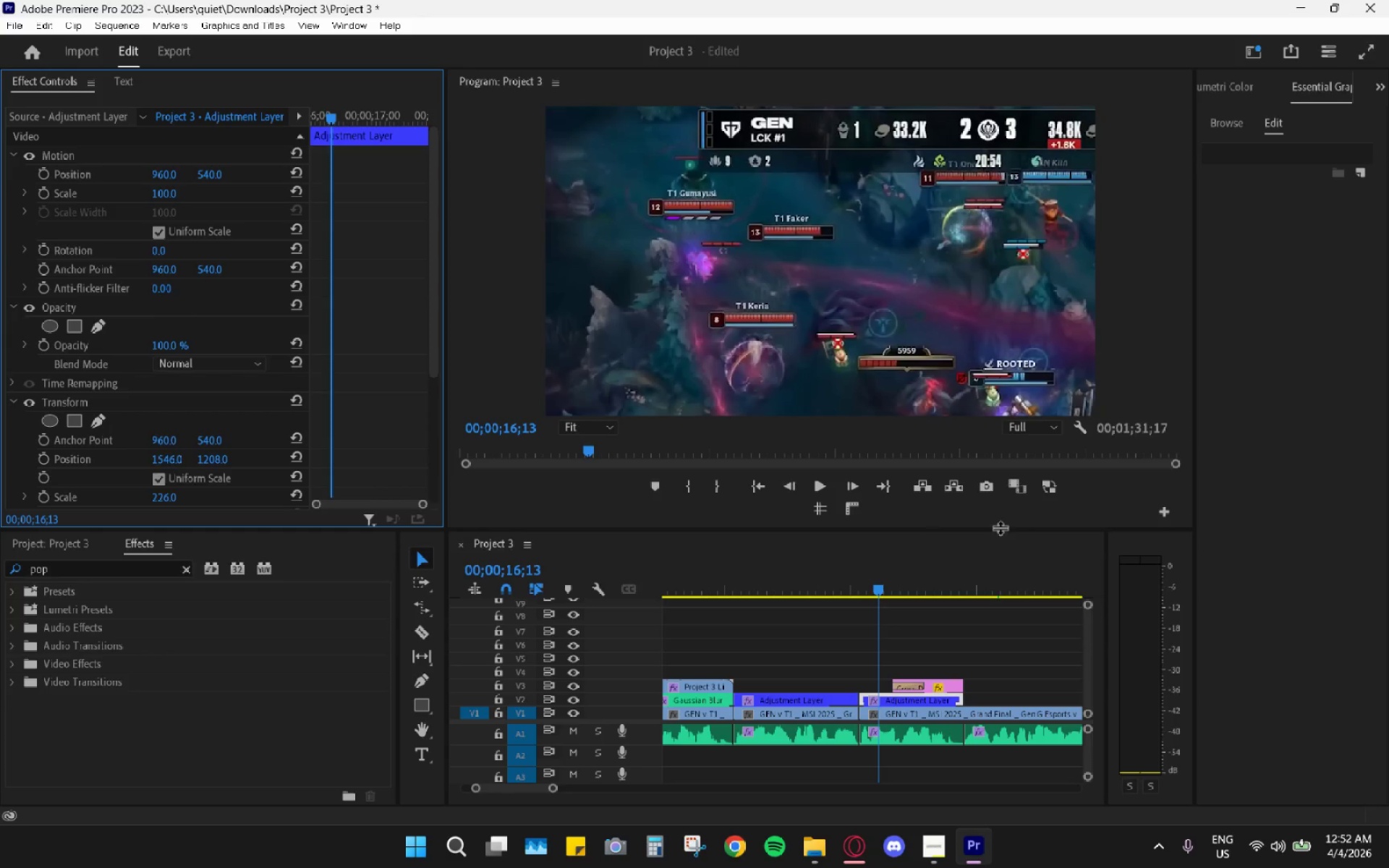 
key(Space)
 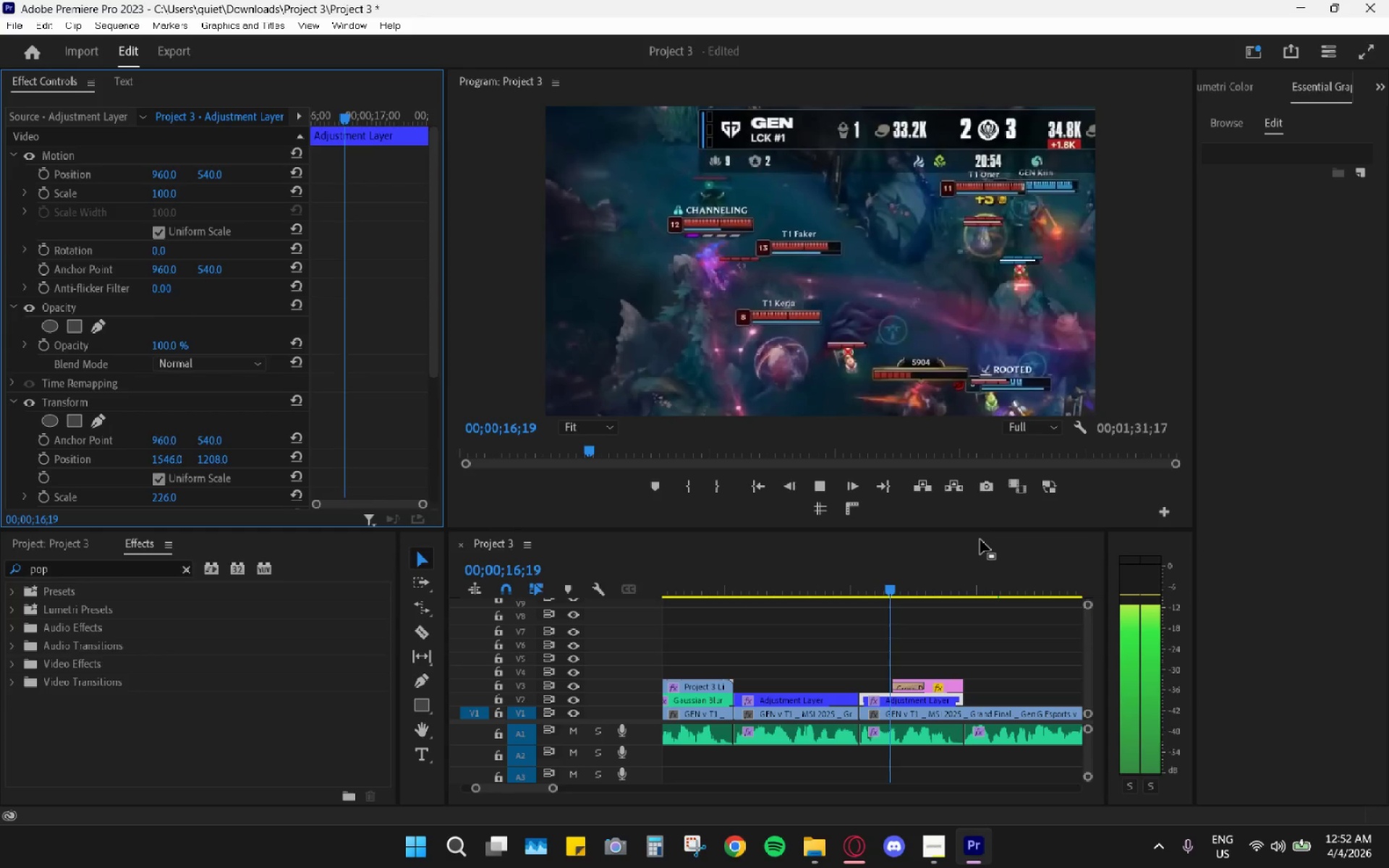 
key(Space)
 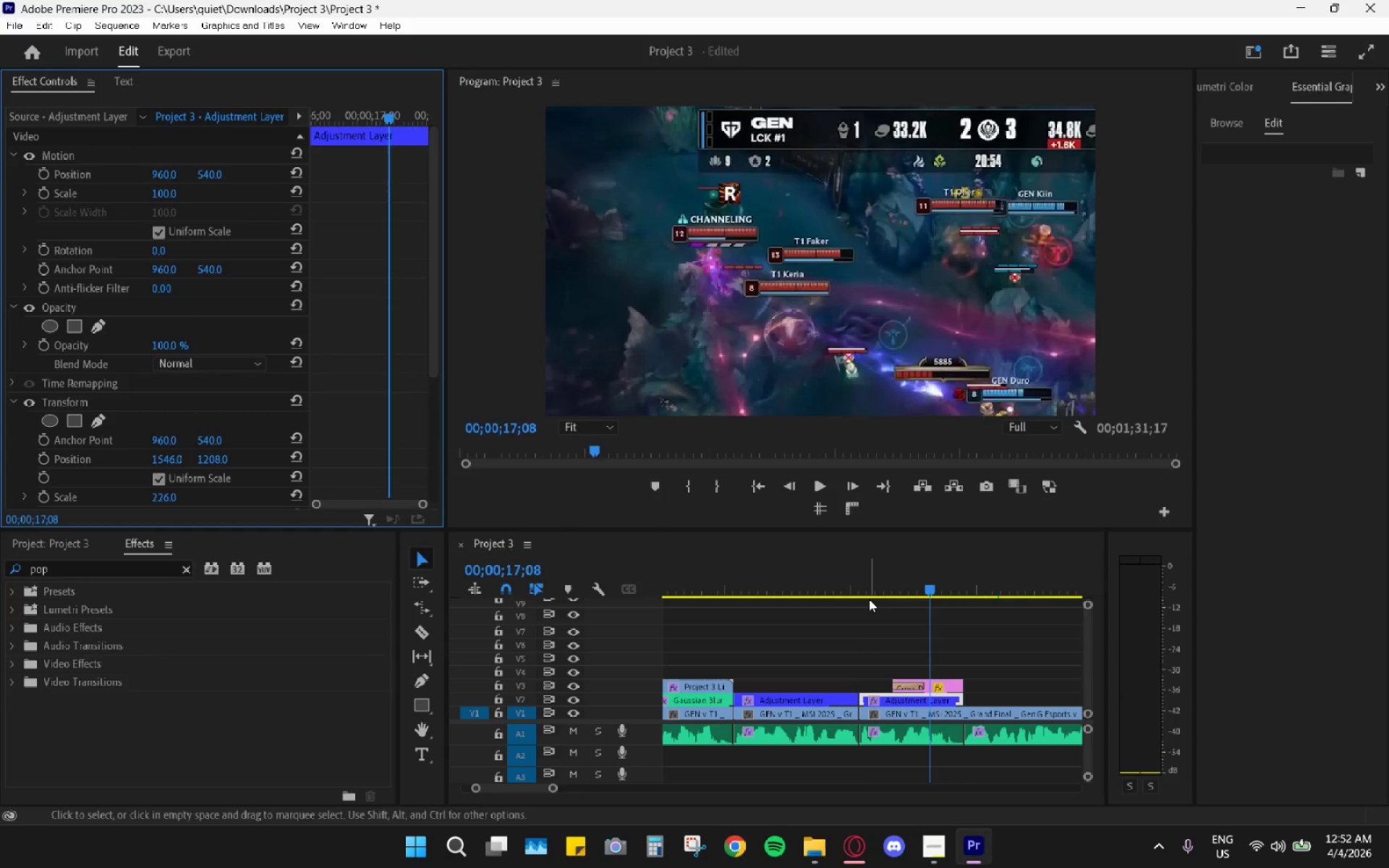 
left_click_drag(start_coordinate=[862, 594], to_coordinate=[860, 584])
 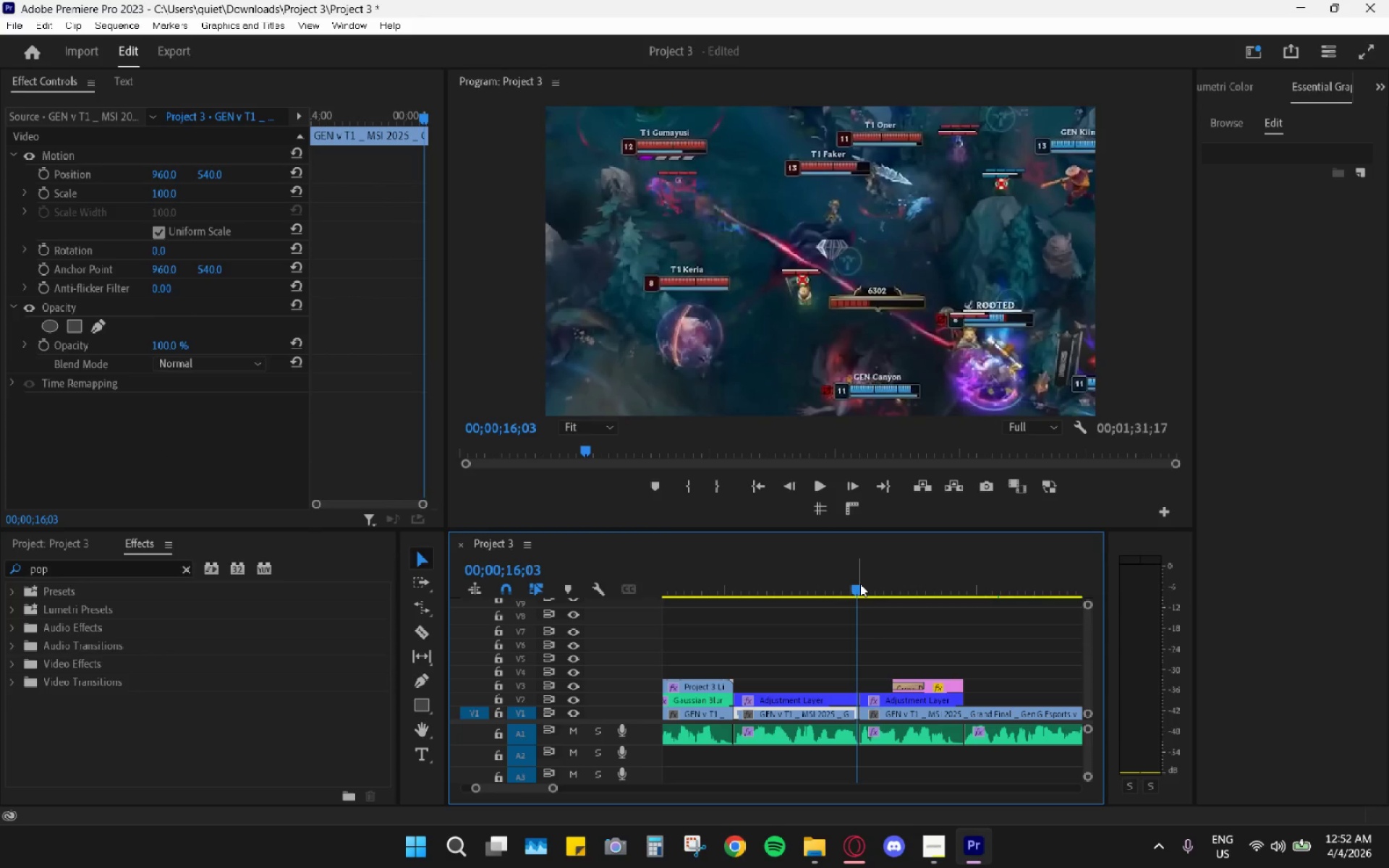 
key(Space)
 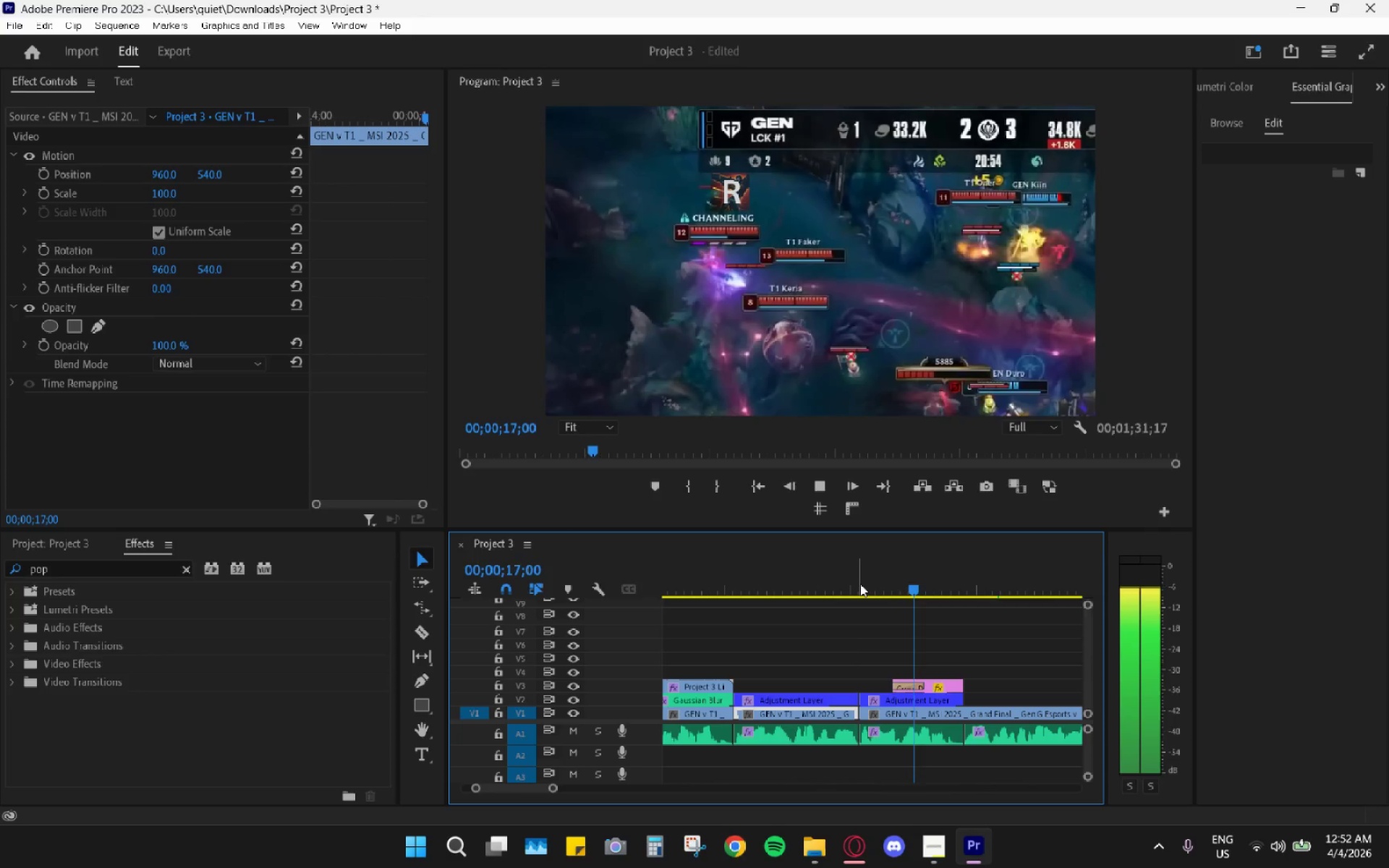 
key(Space)
 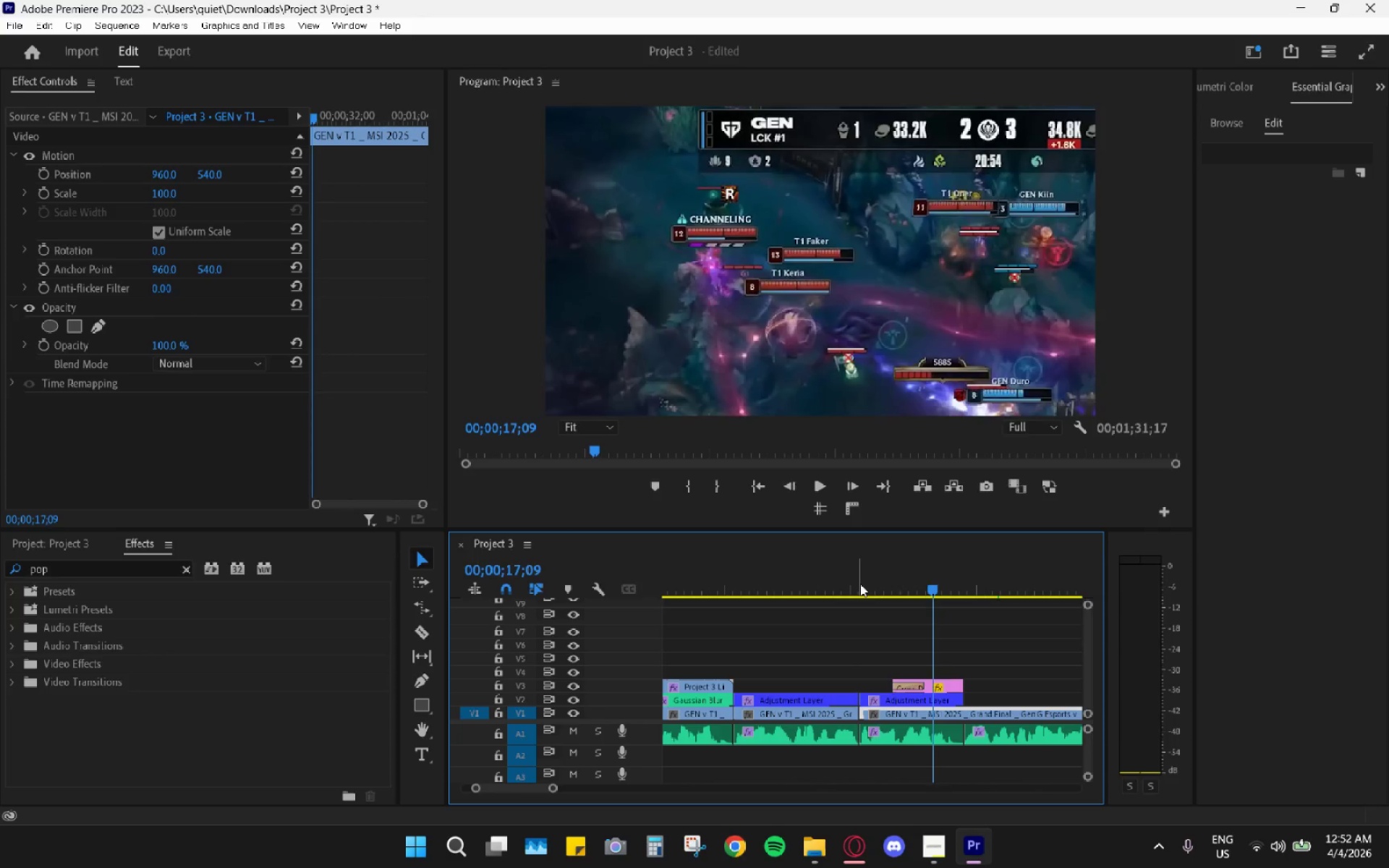 
left_click_drag(start_coordinate=[857, 582], to_coordinate=[837, 575])
 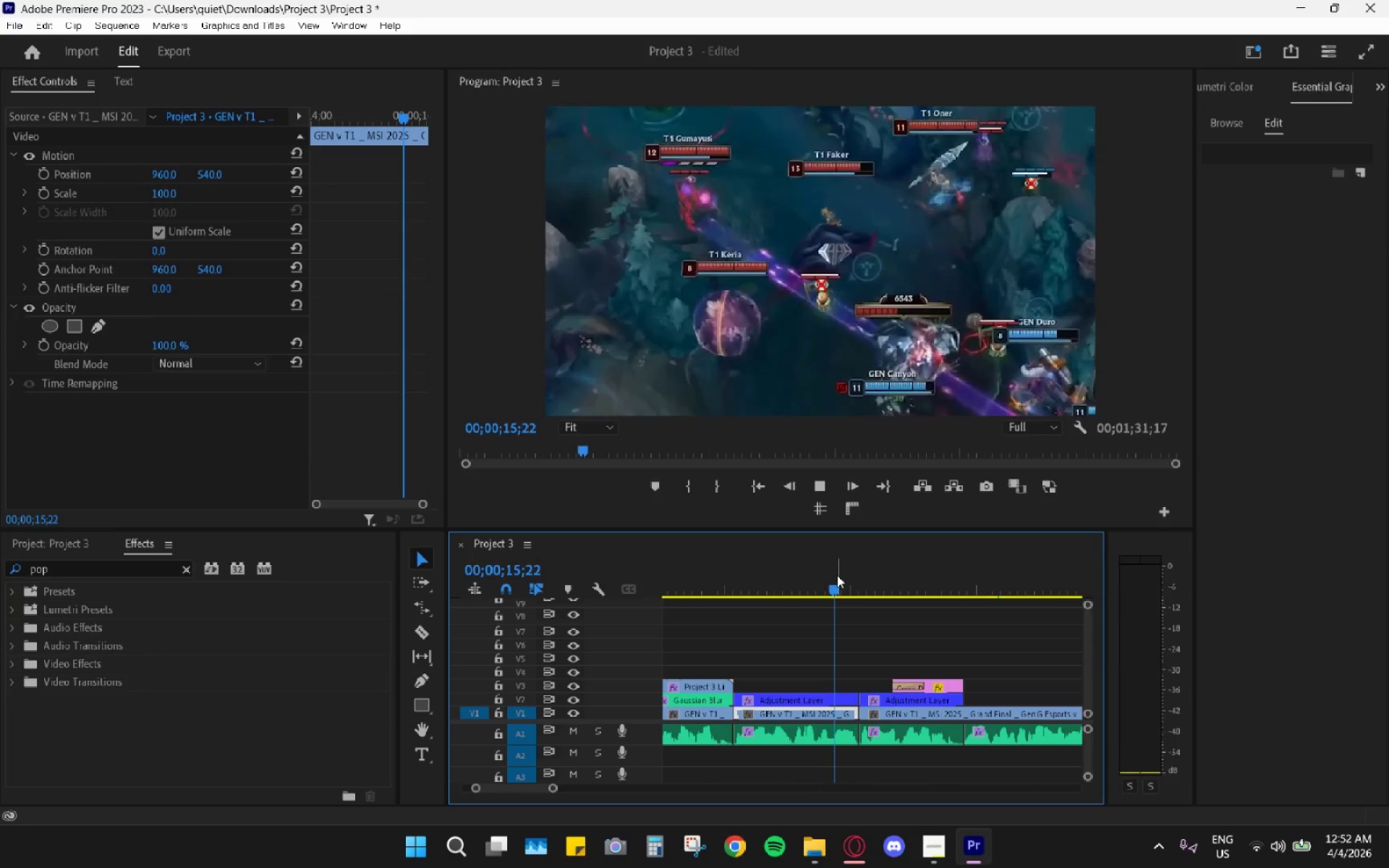 
key(Space)
 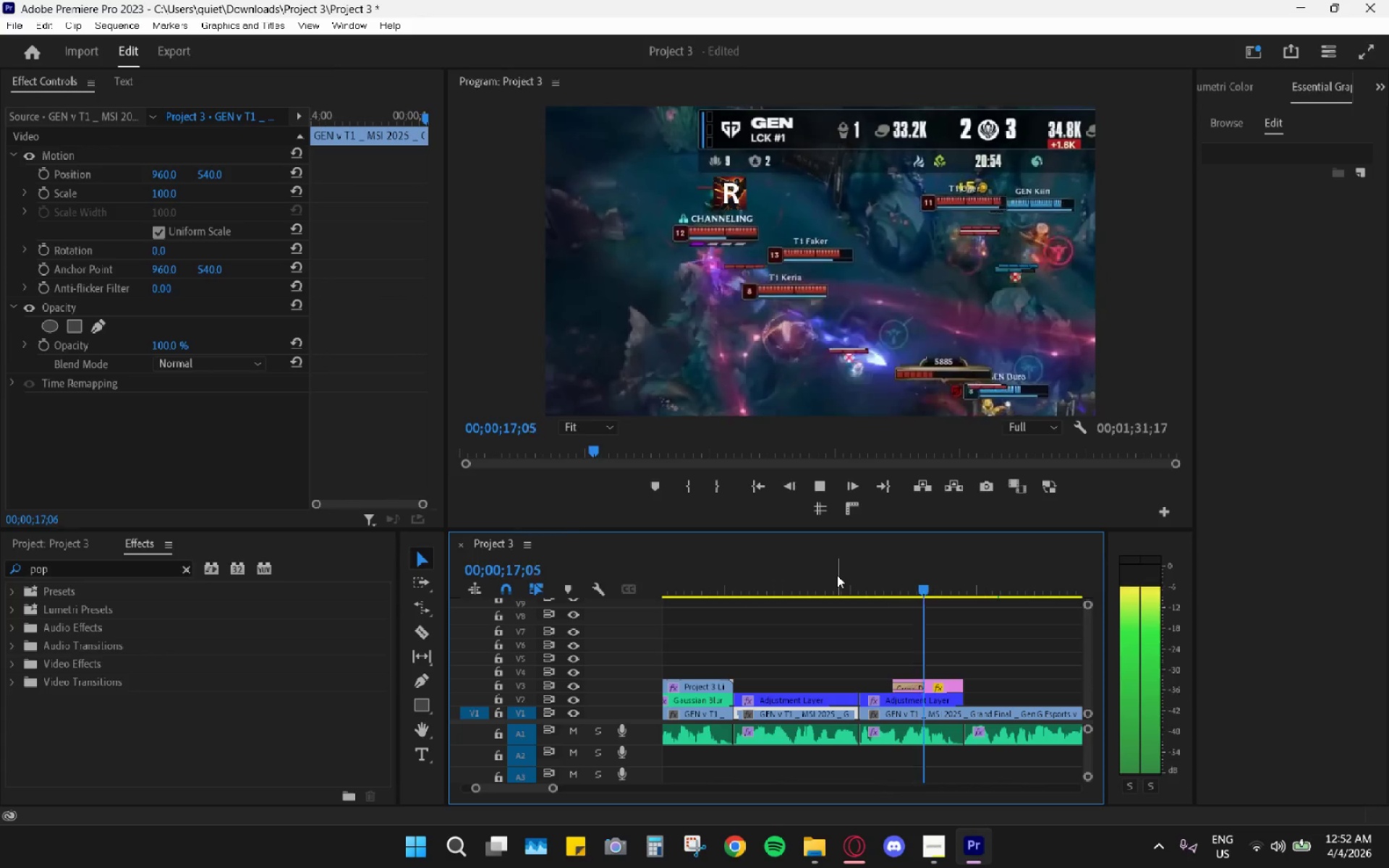 
key(Space)
 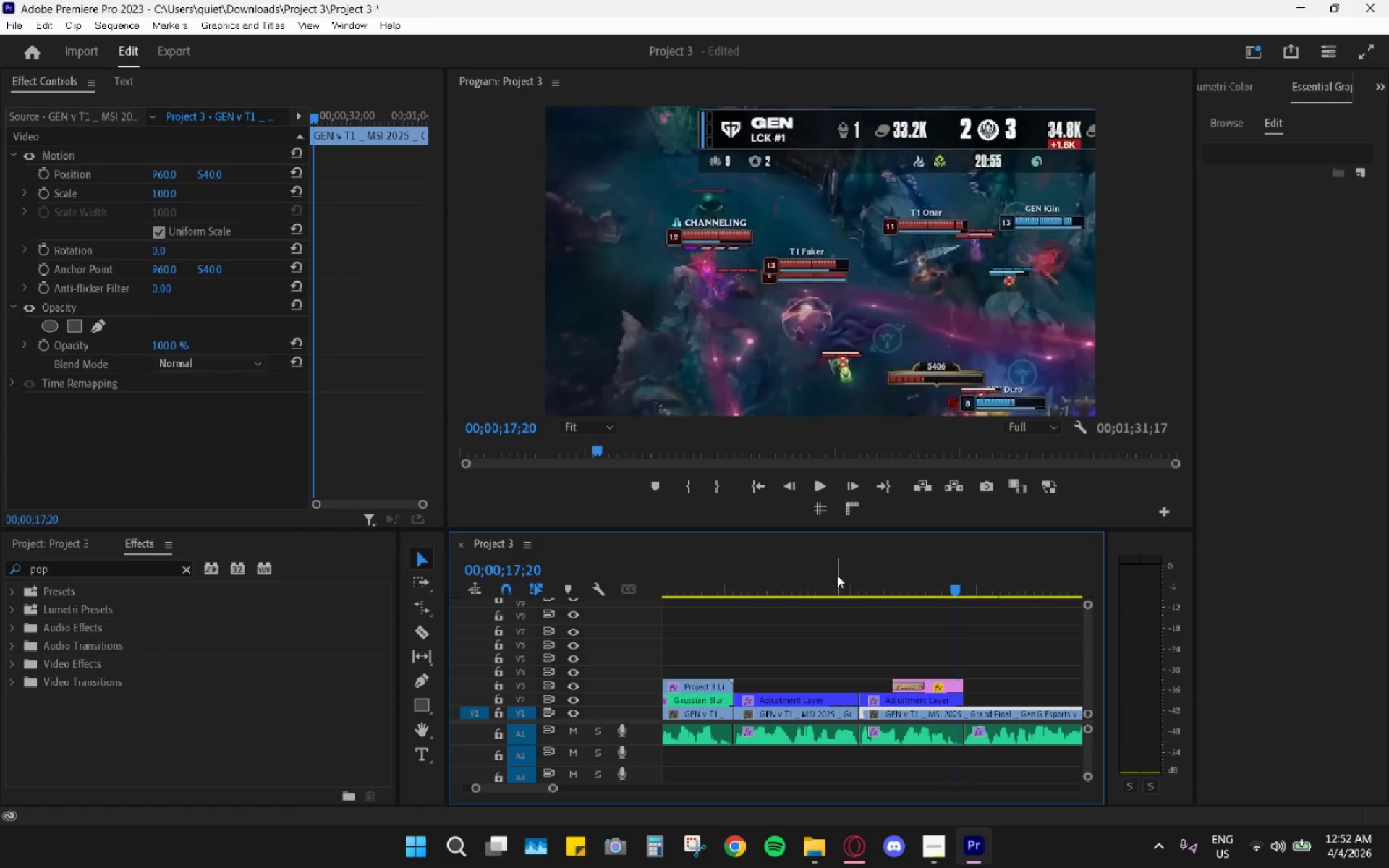 
key(Space)
 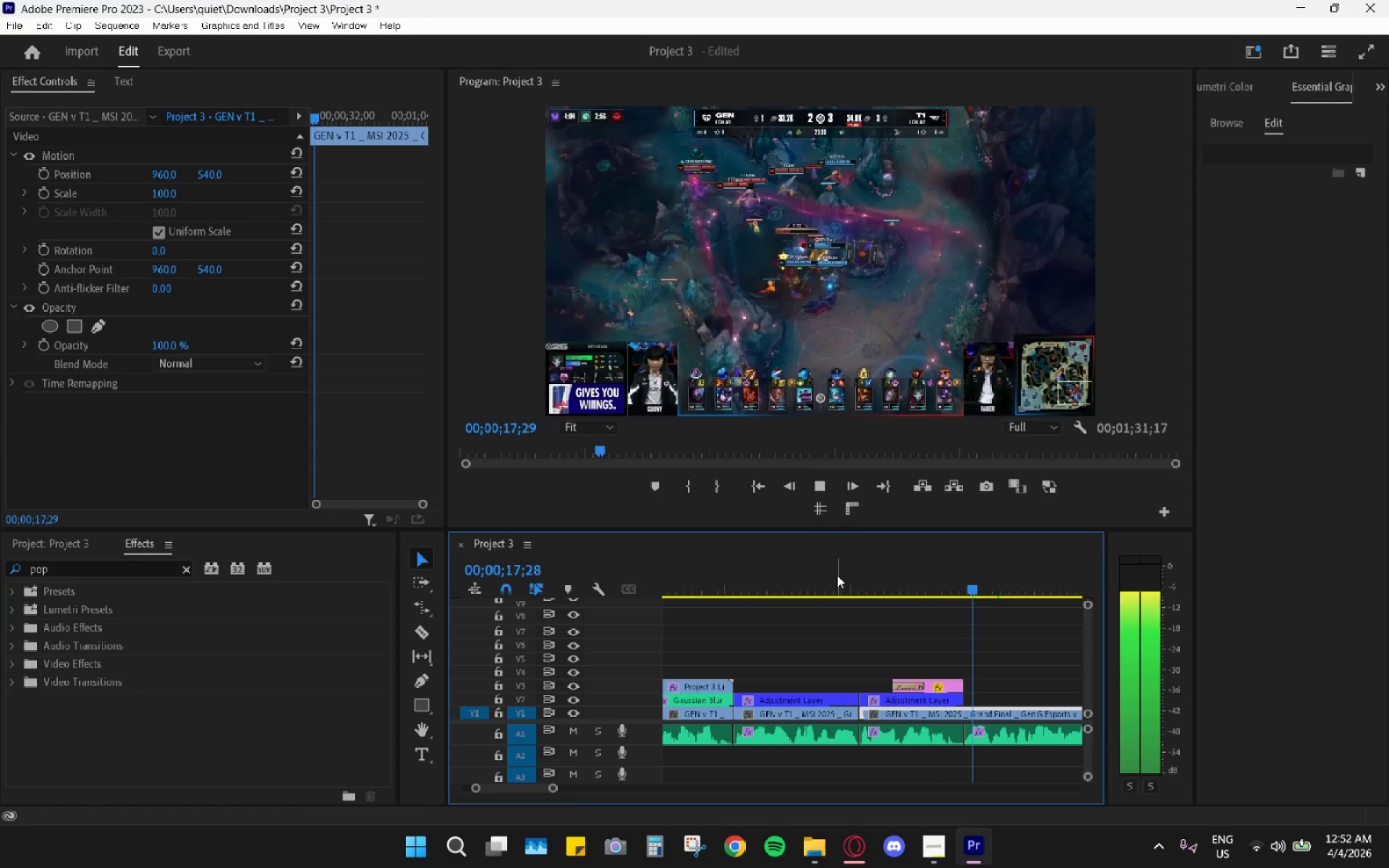 
key(Space)
 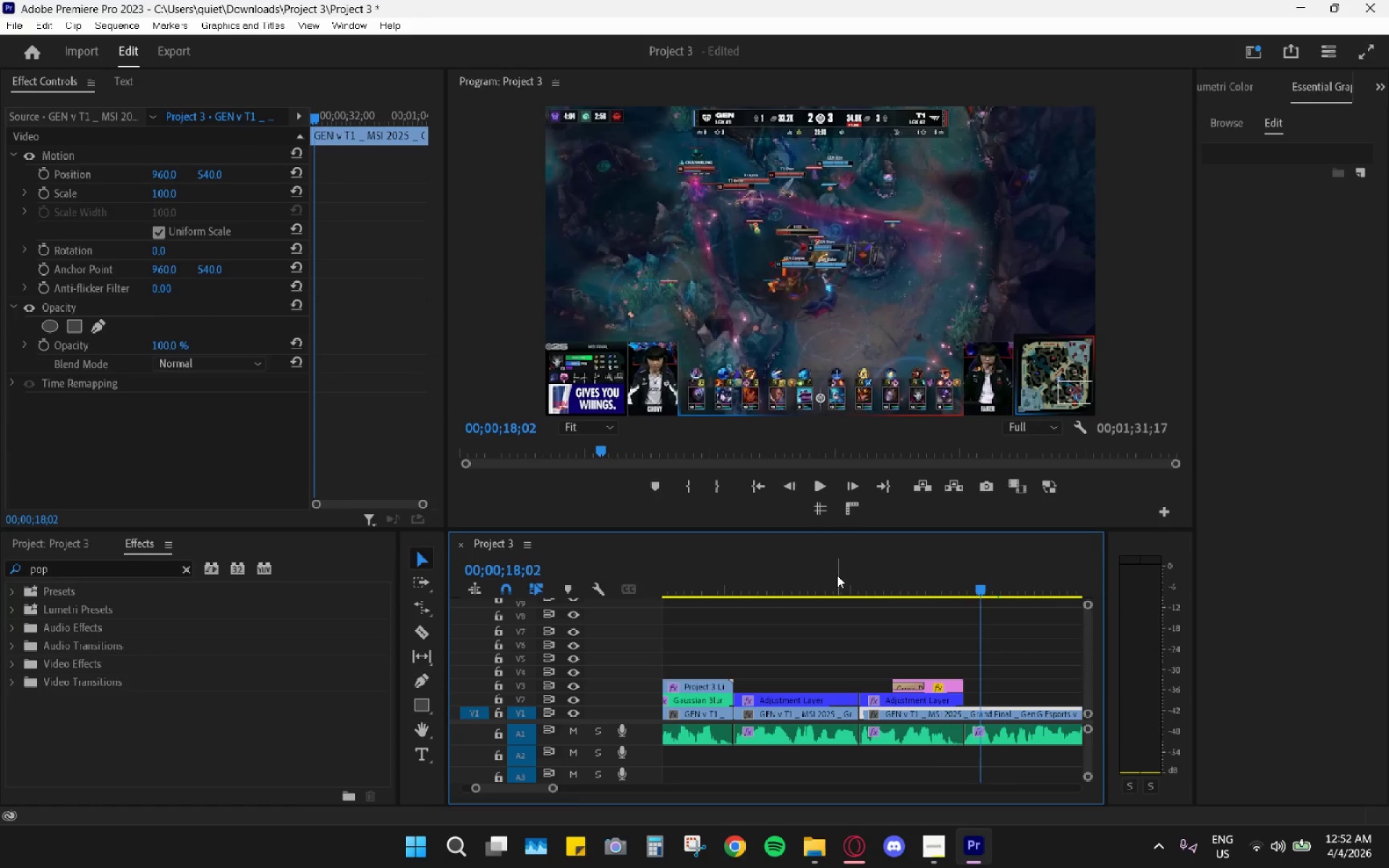 
left_click_drag(start_coordinate=[844, 579], to_coordinate=[946, 609])
 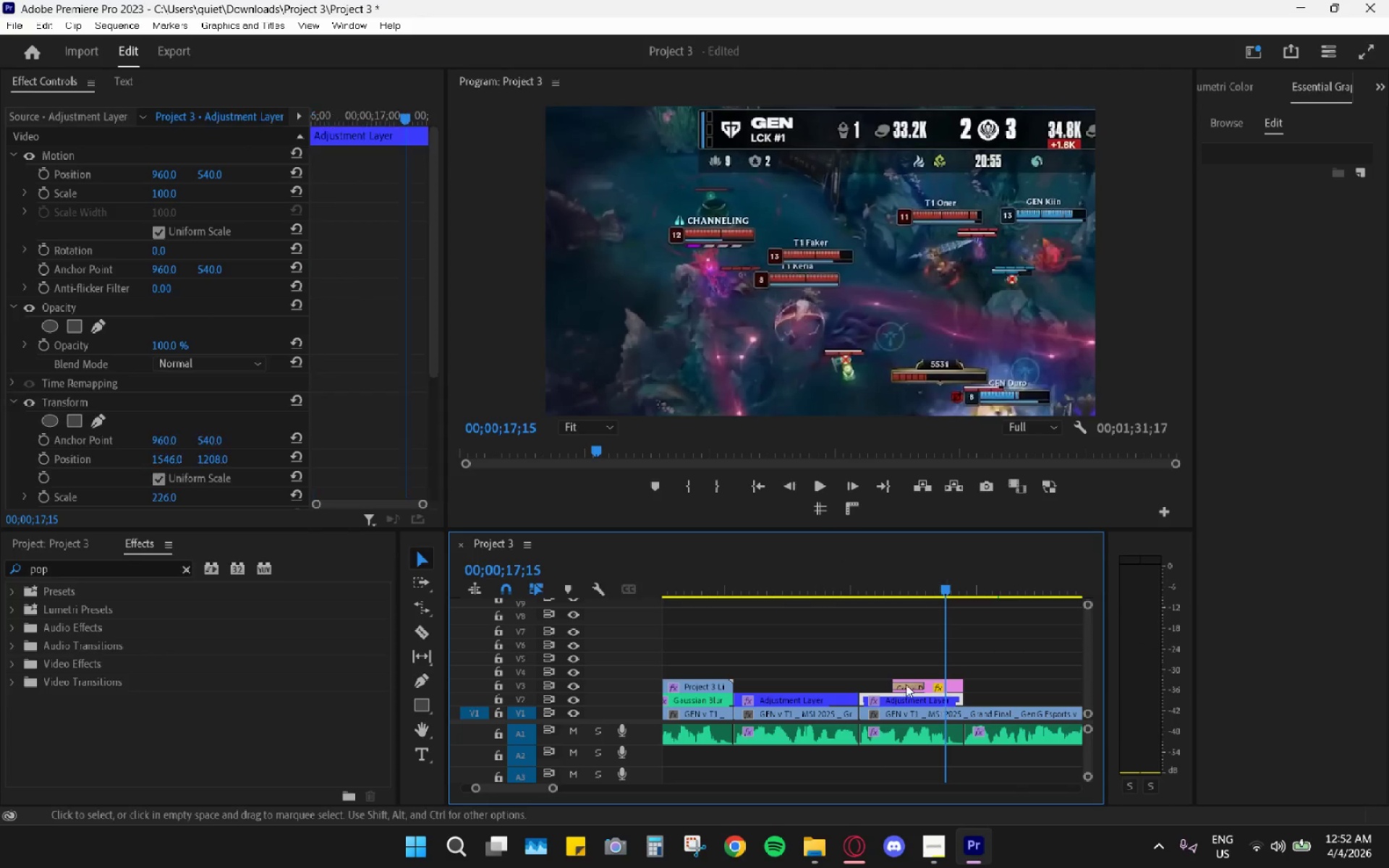 
scroll: coordinate [400, 423], scroll_direction: down, amount: 9.0
 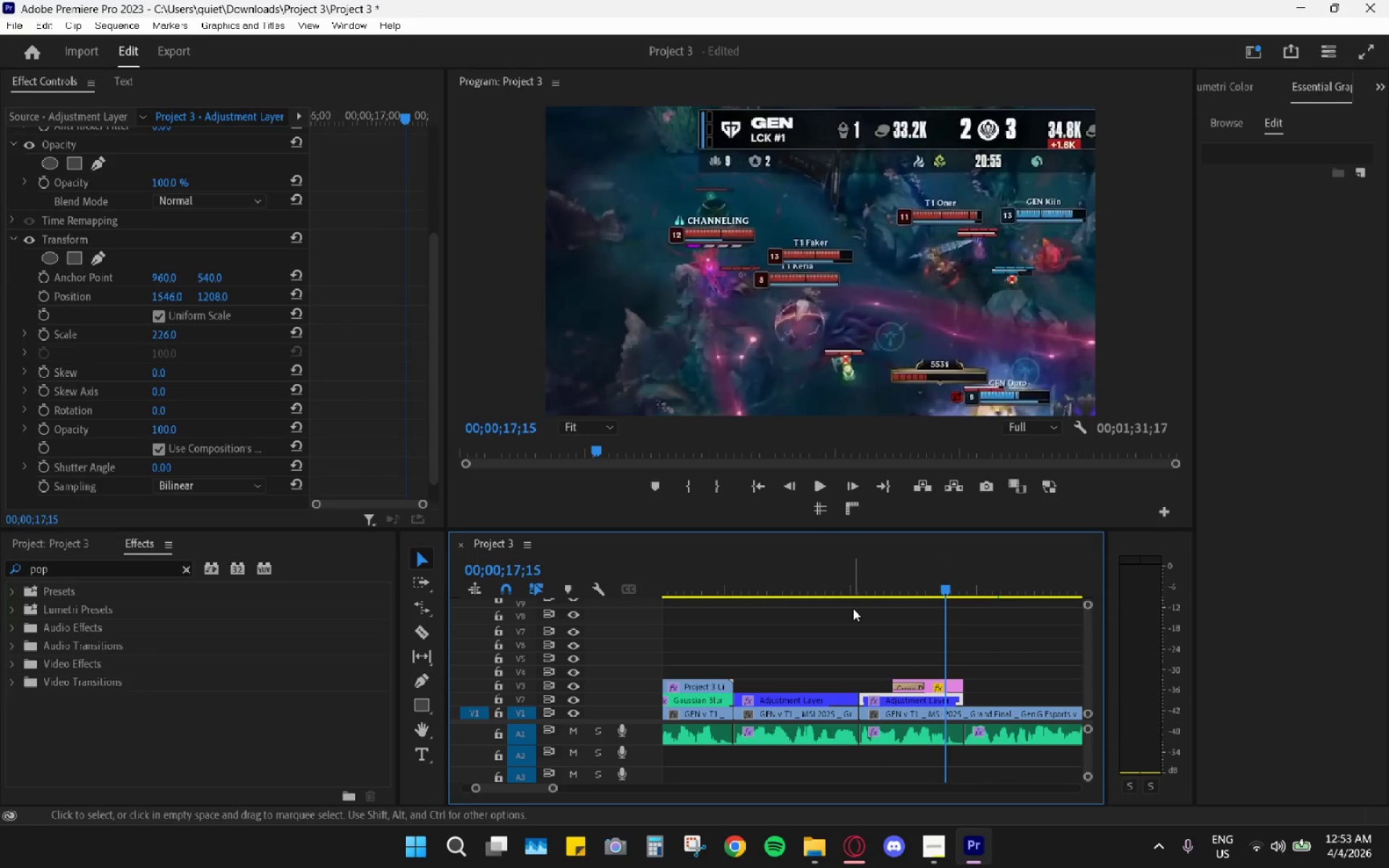 
key(Space)
 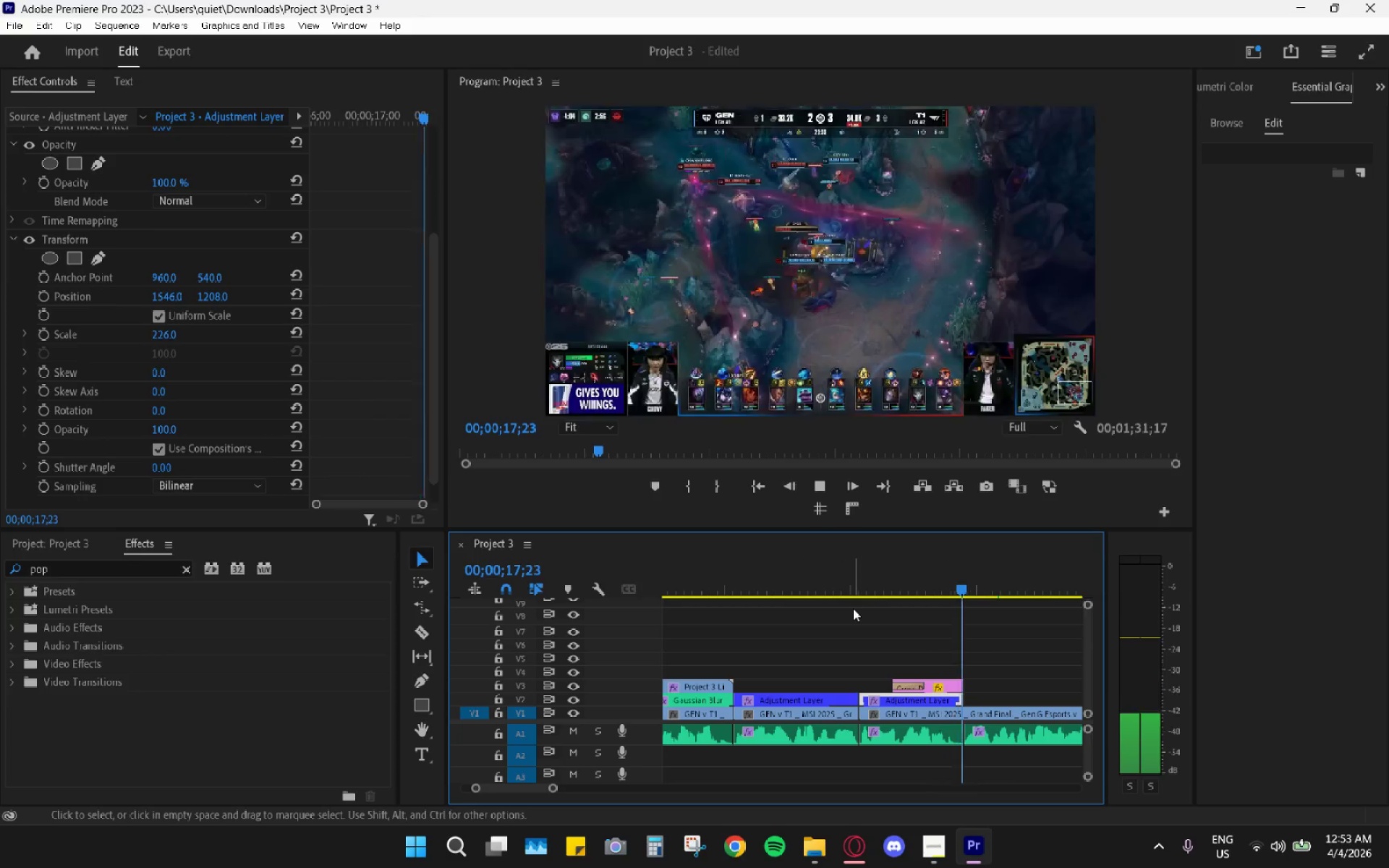 
key(Space)
 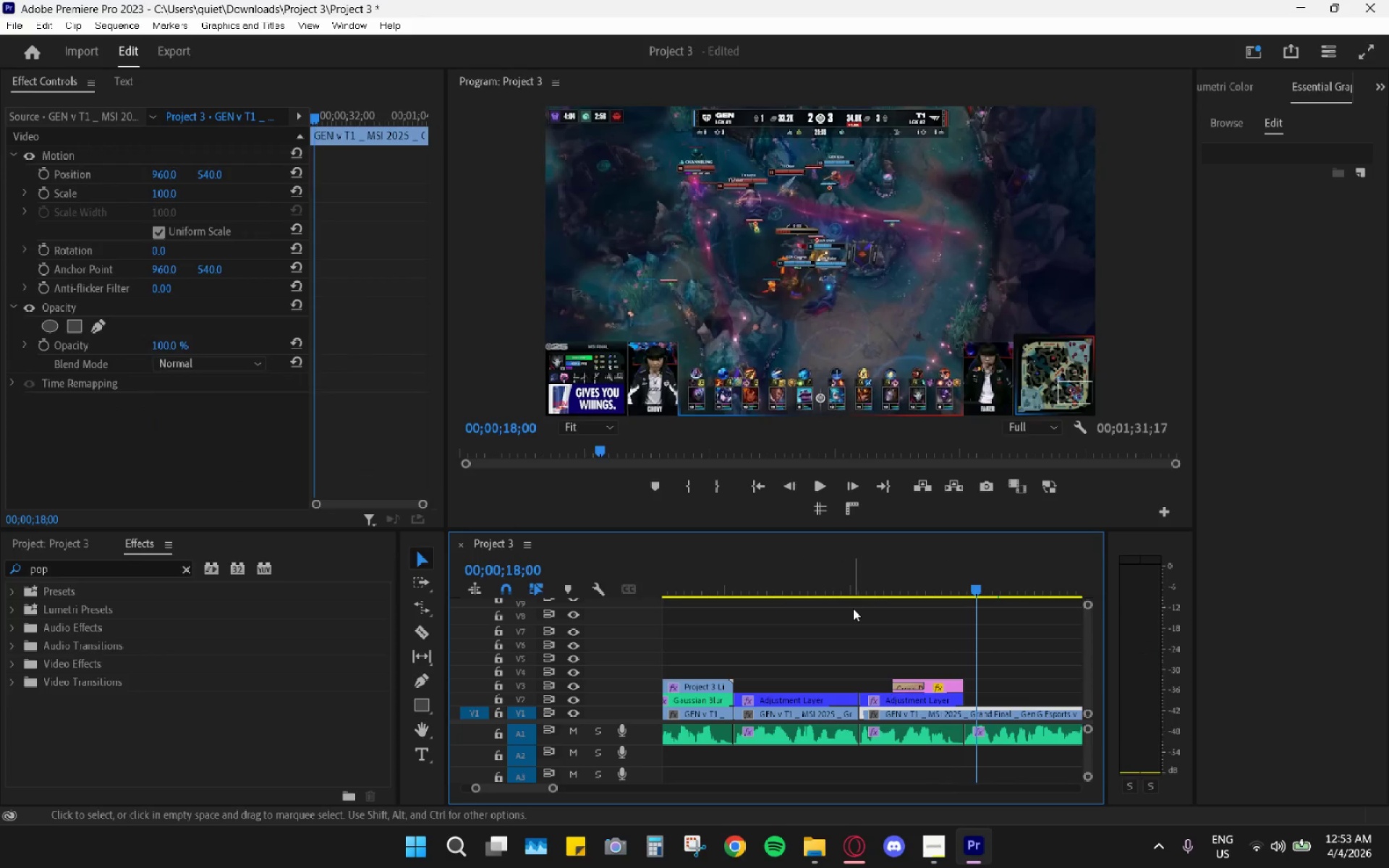 
key(Space)
 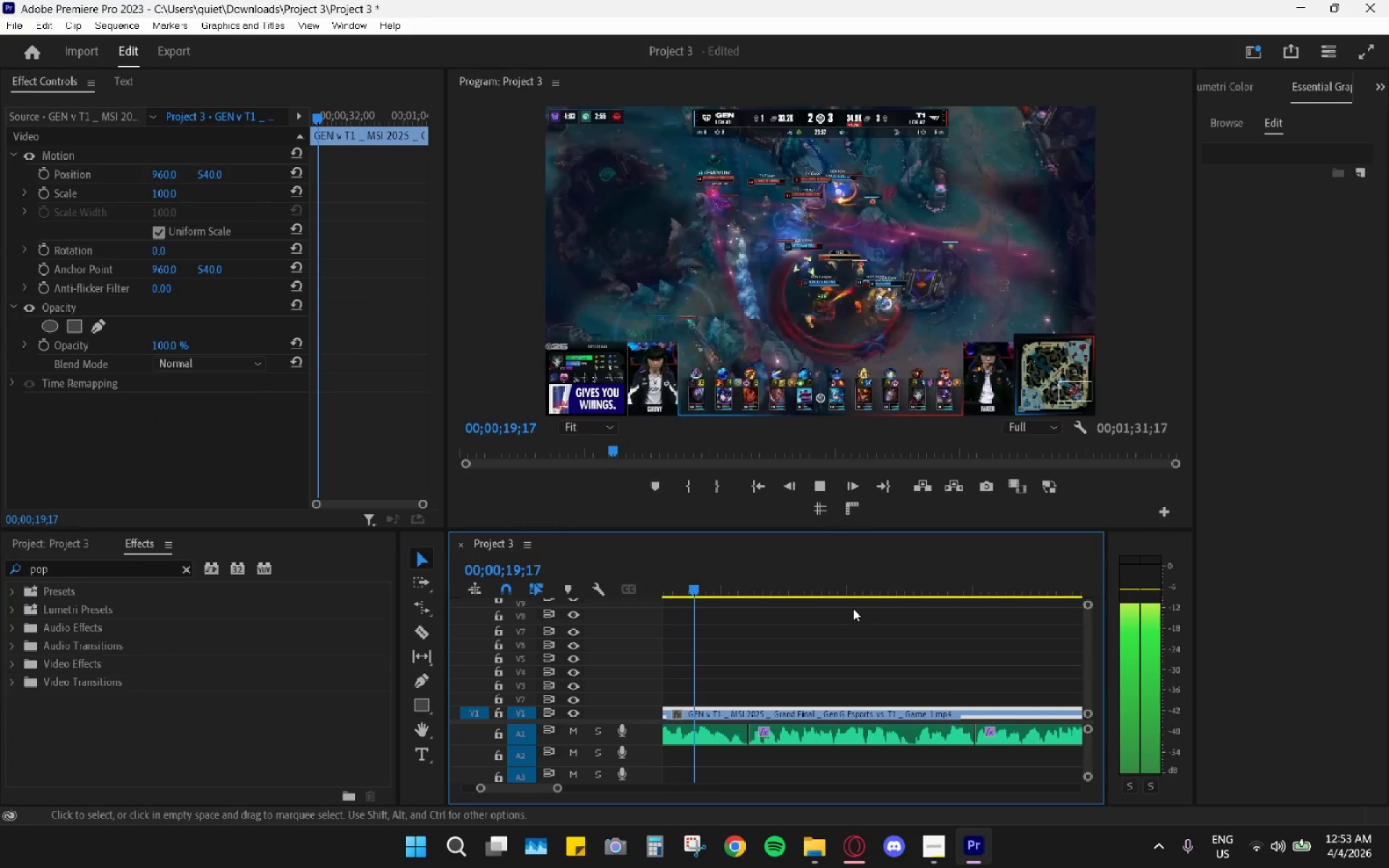 
key(Space)
 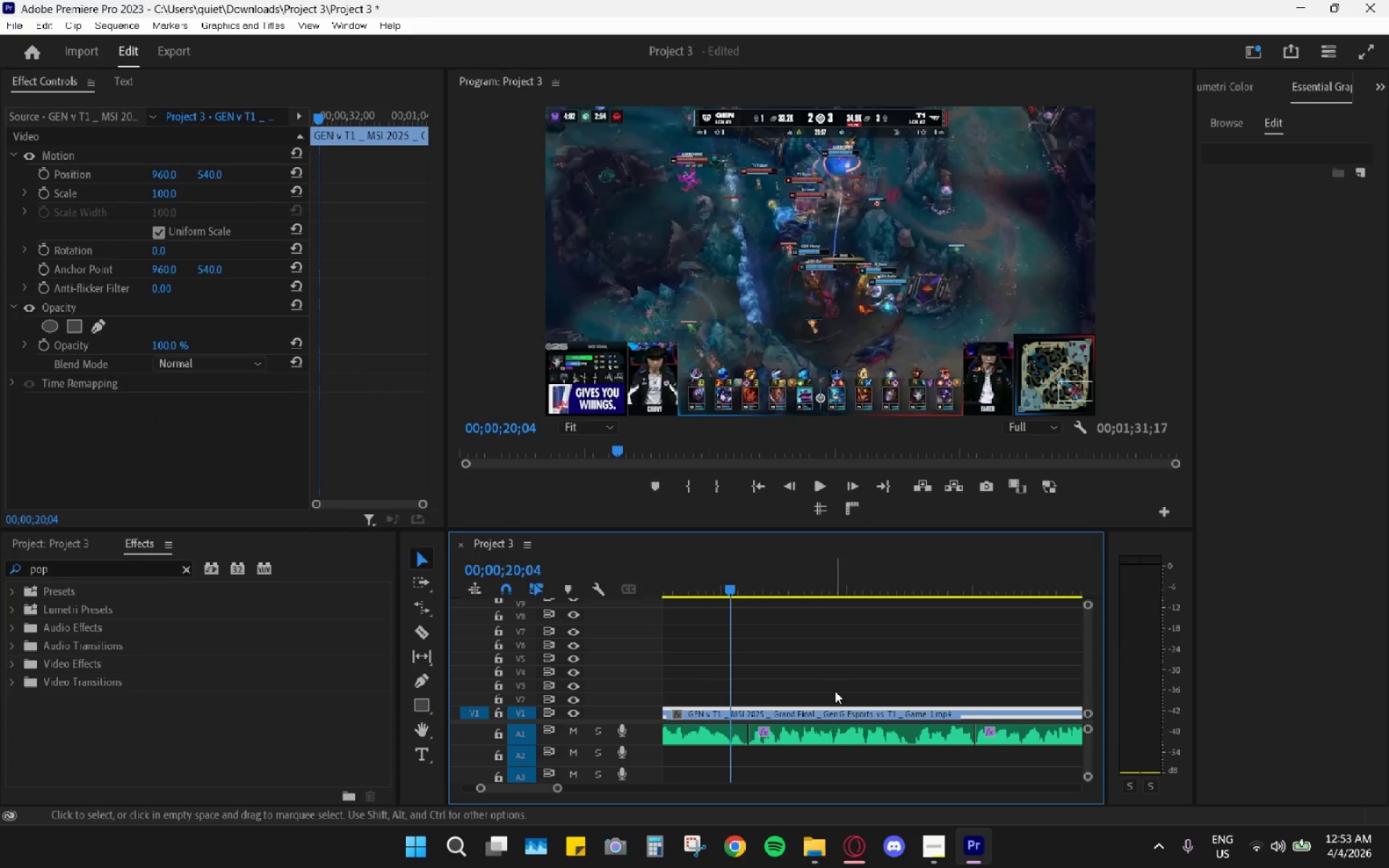 
hold_key(key=AltLeft, duration=0.5)
scroll: coordinate [831, 685], scroll_direction: up, amount: 4.0
 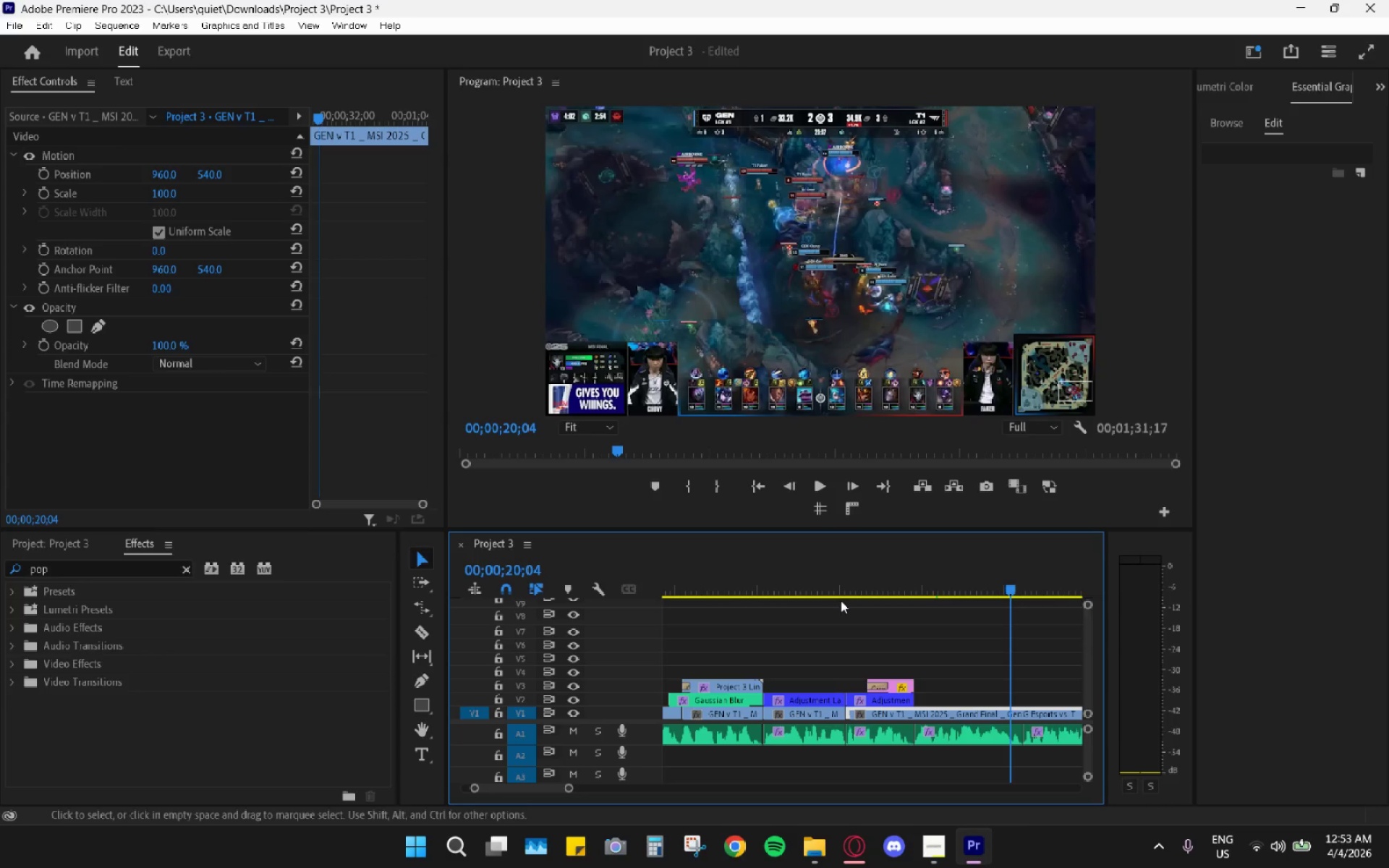 
left_click_drag(start_coordinate=[841, 582], to_coordinate=[815, 577])
 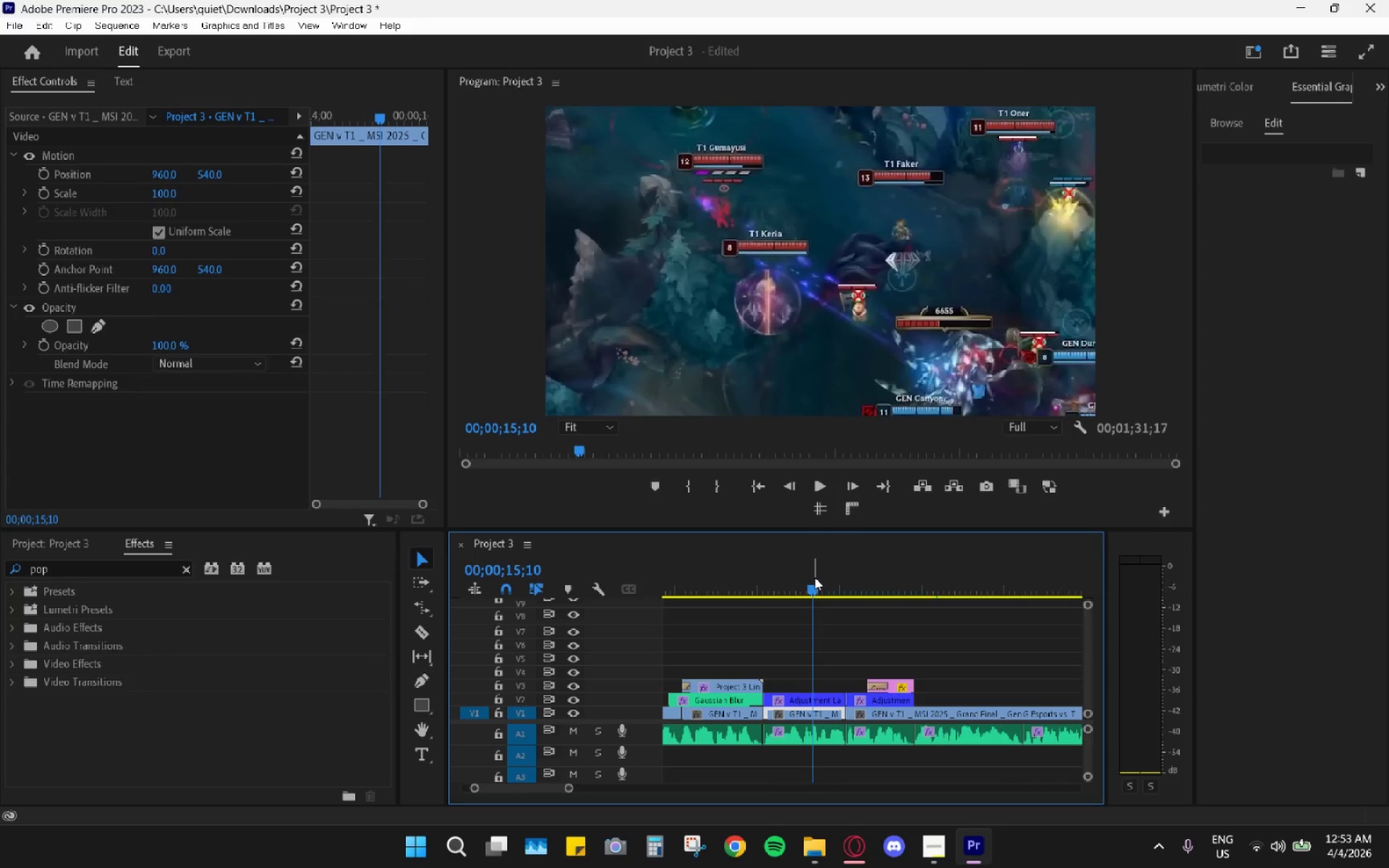 
key(Space)
 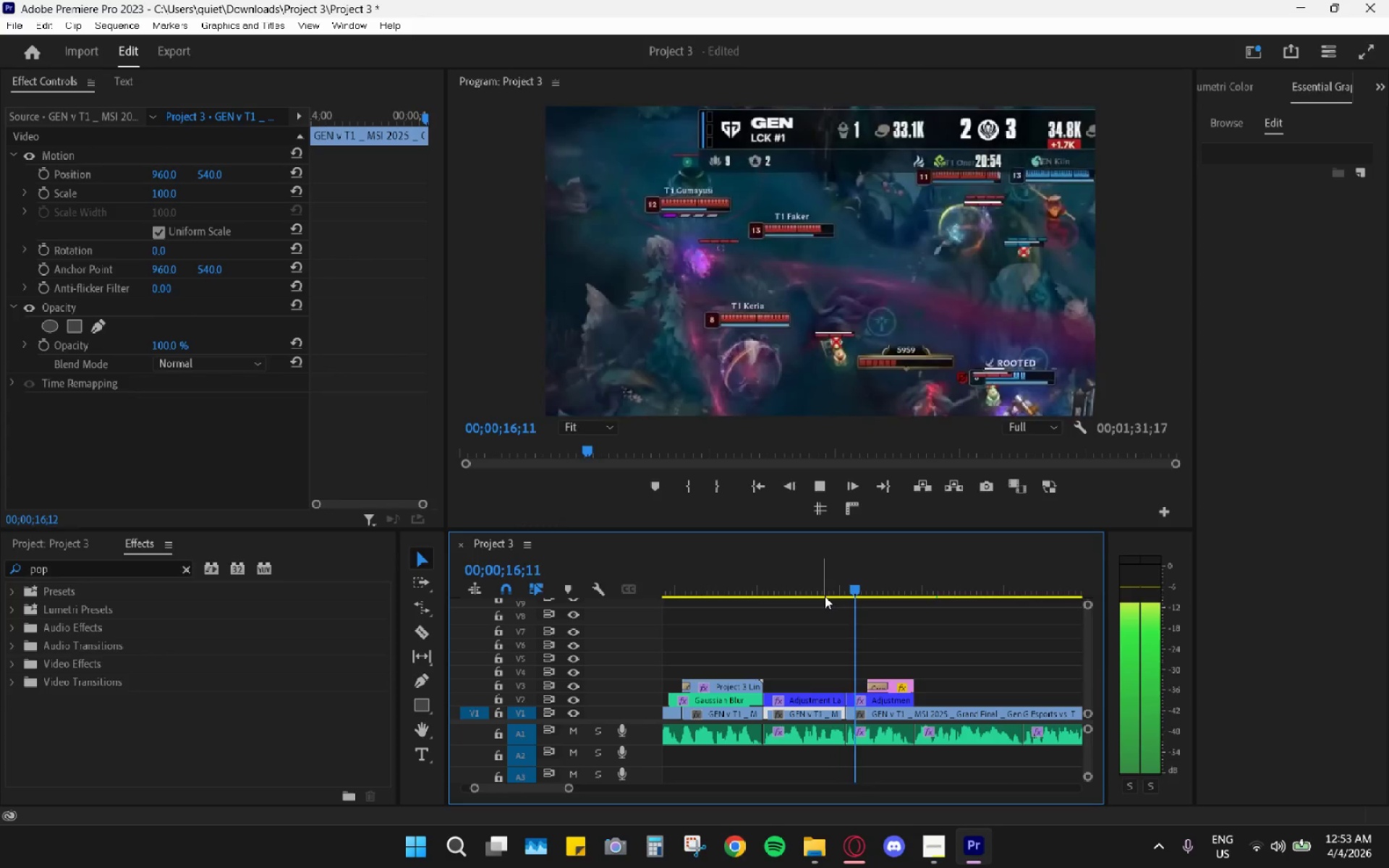 
key(Space)
 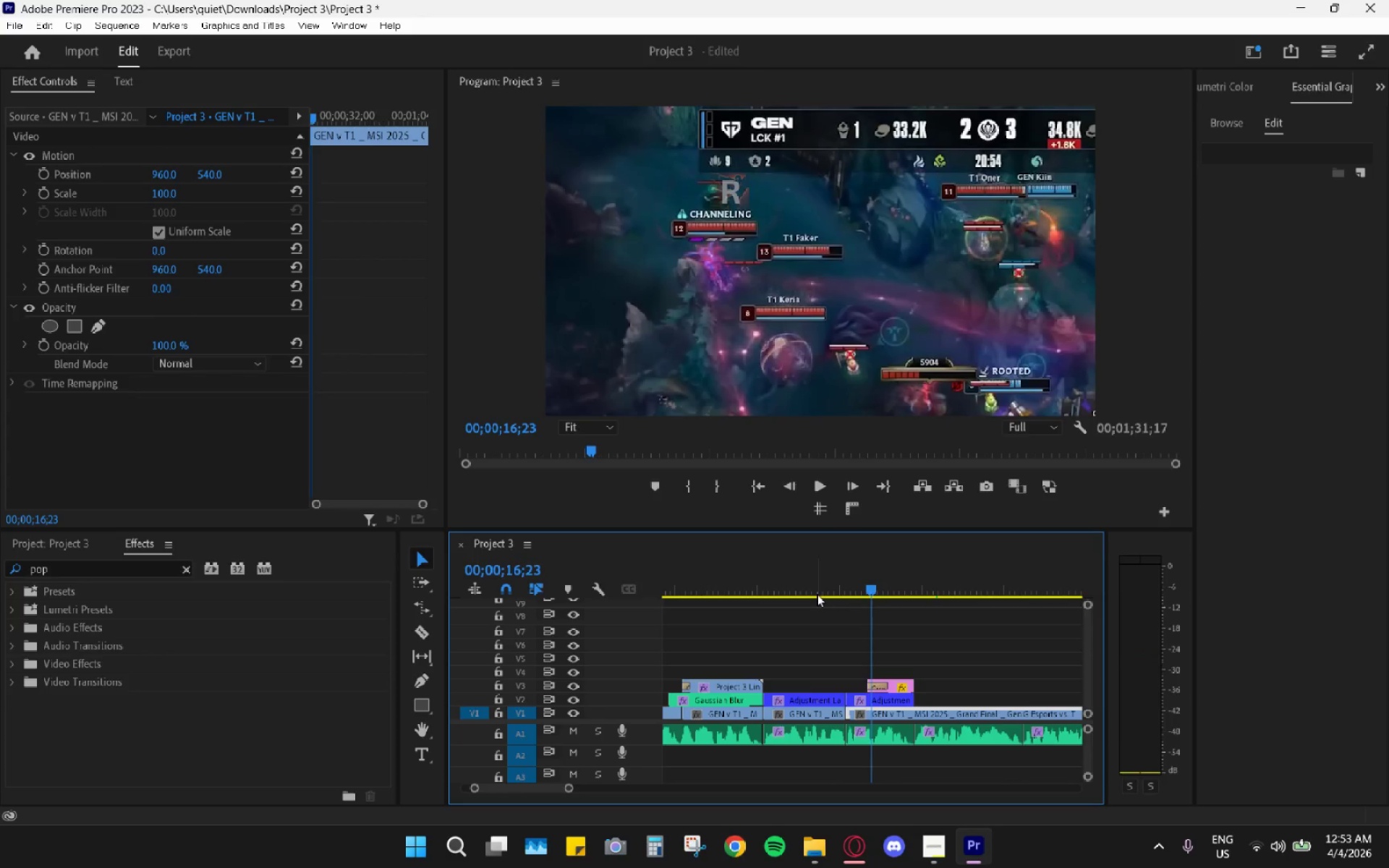 
left_click_drag(start_coordinate=[808, 590], to_coordinate=[770, 588])
 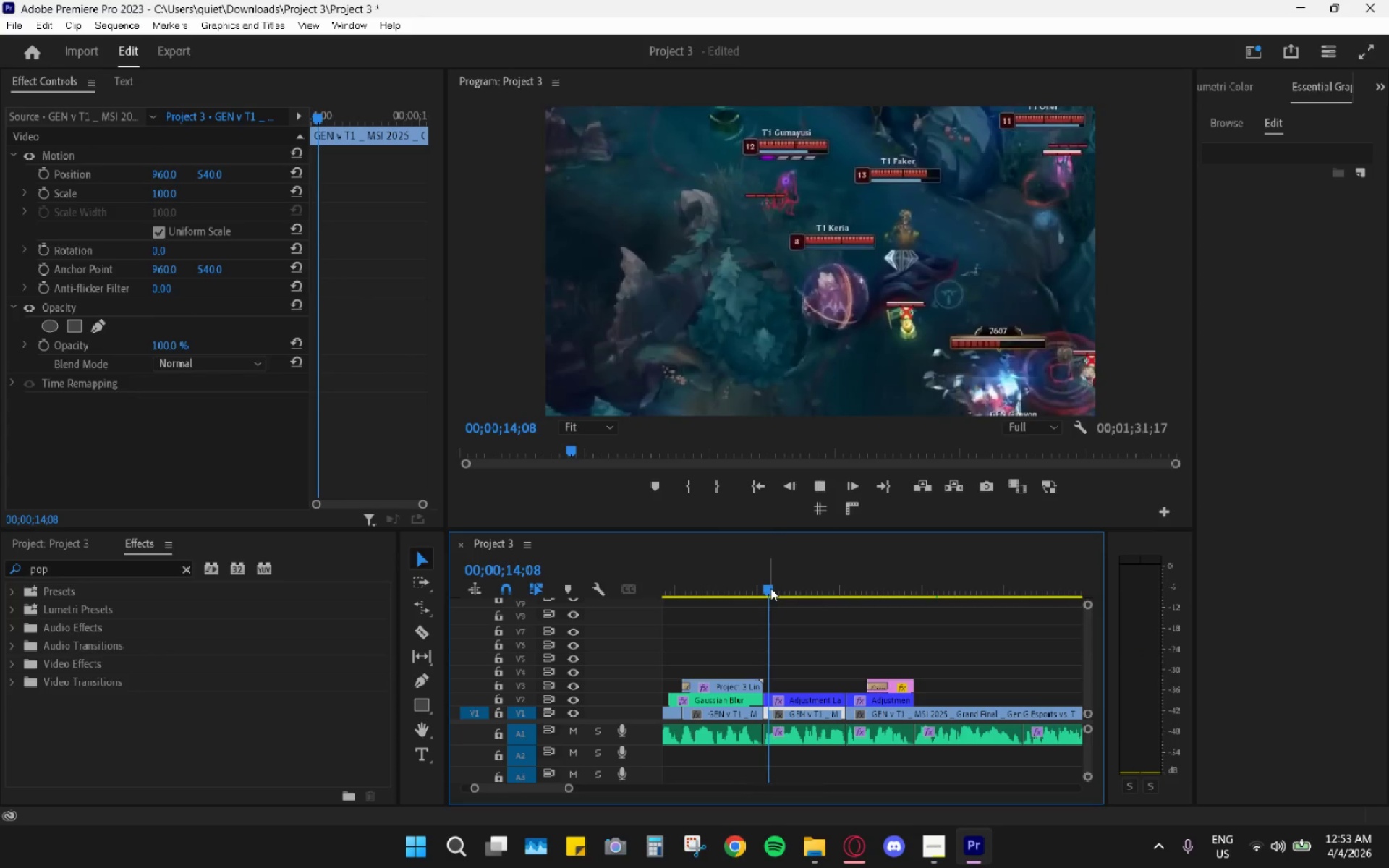 
key(Space)
 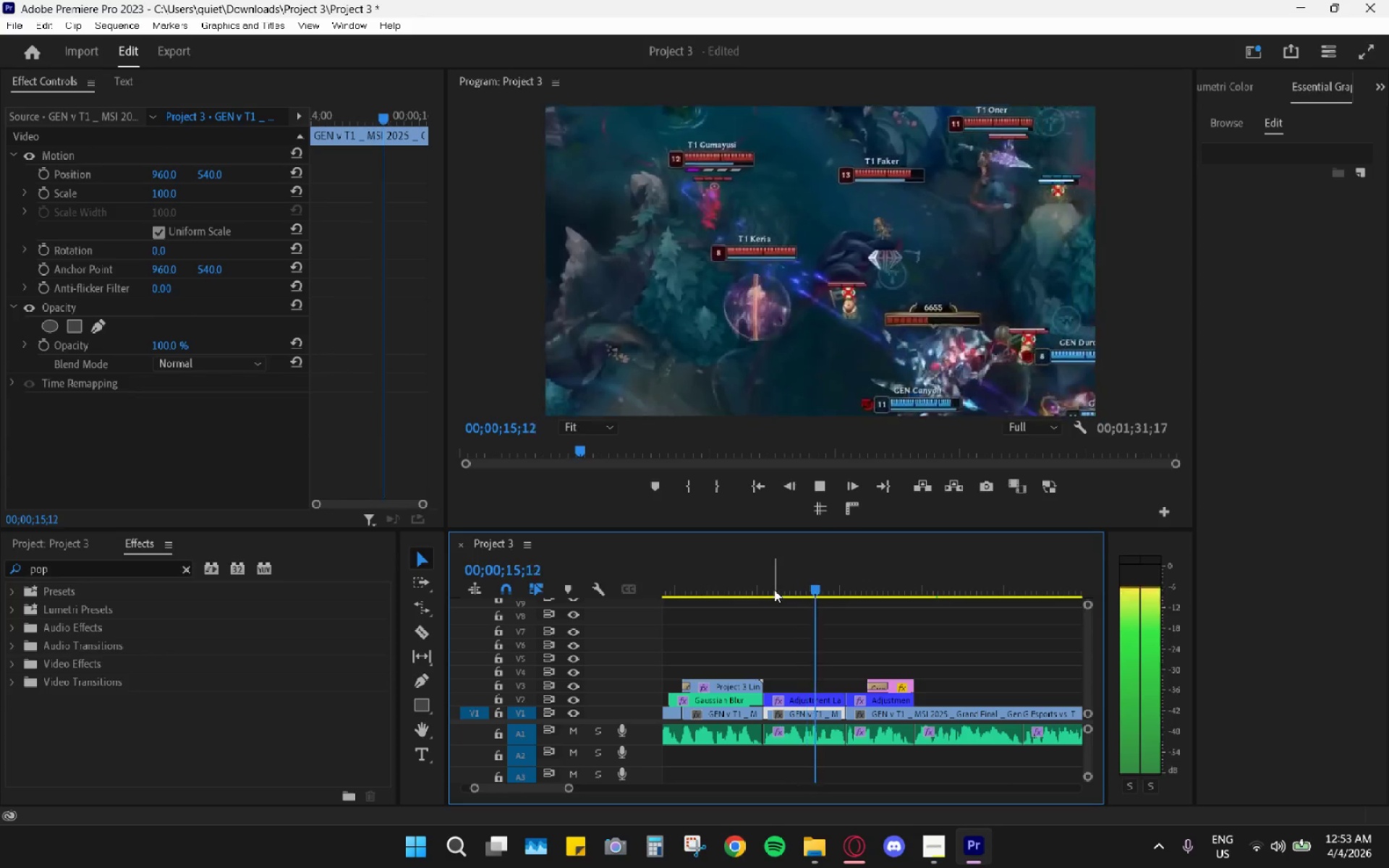 
key(Space)
 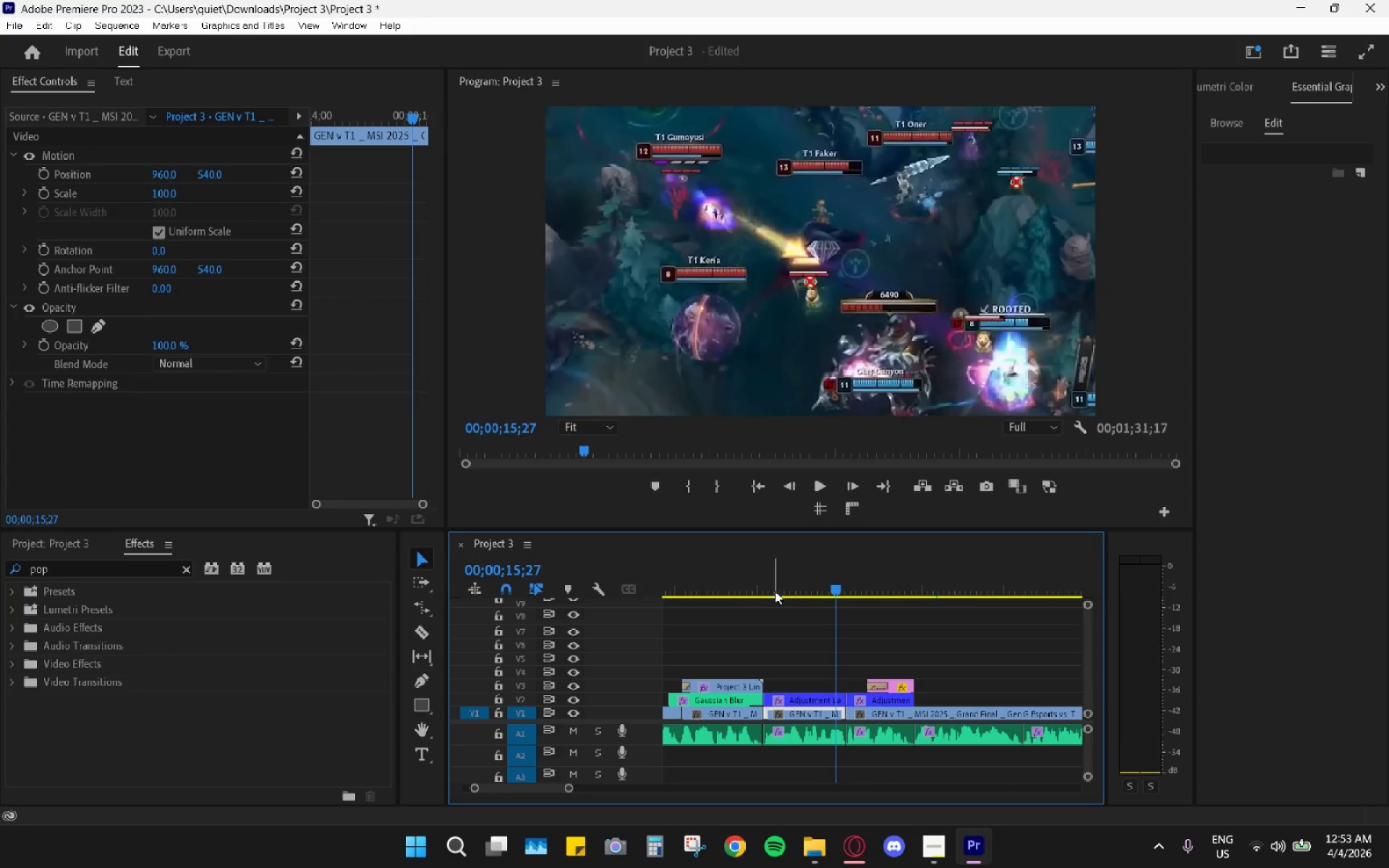 
key(Space)
 